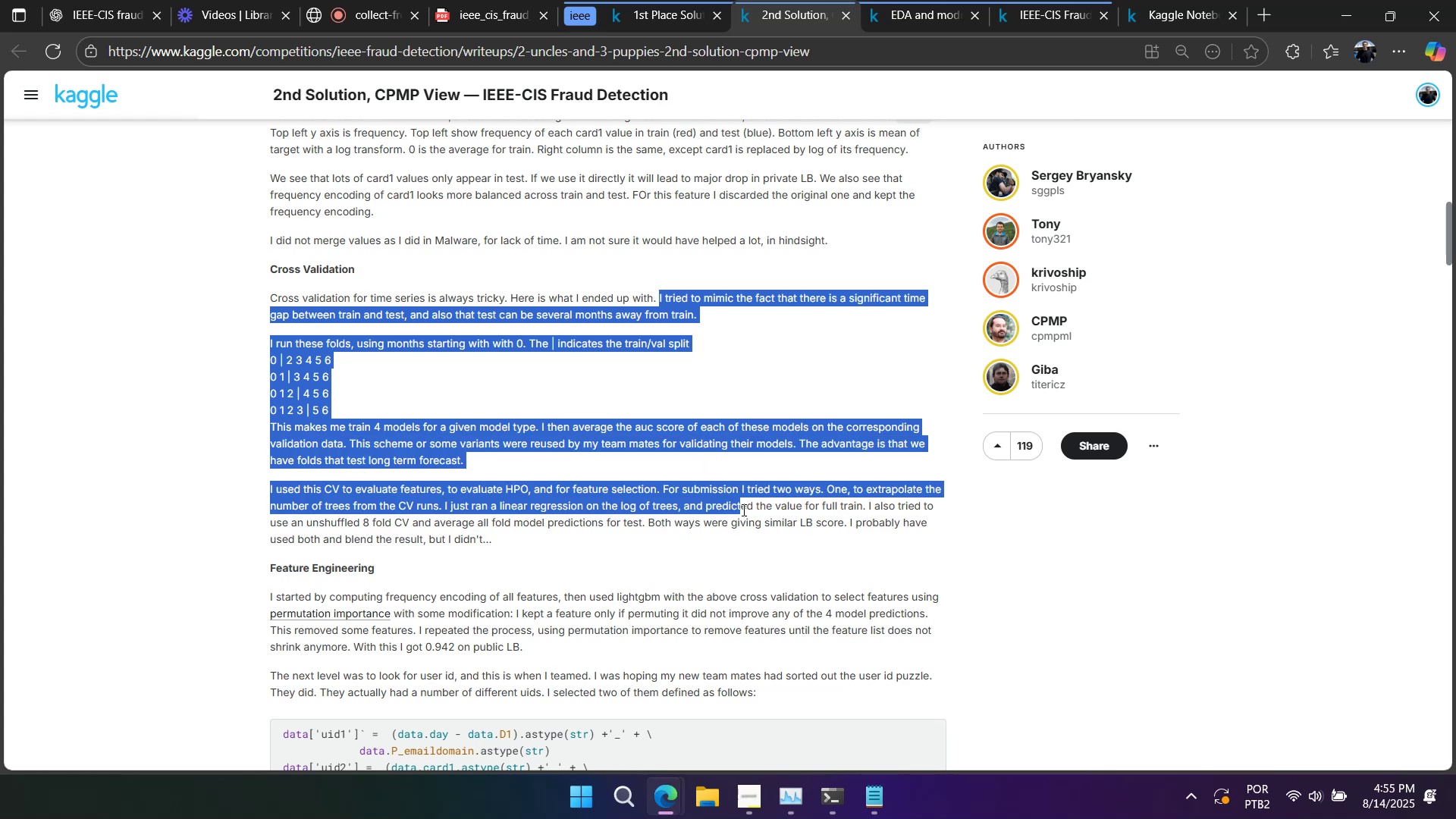 
left_click([548, 549])
 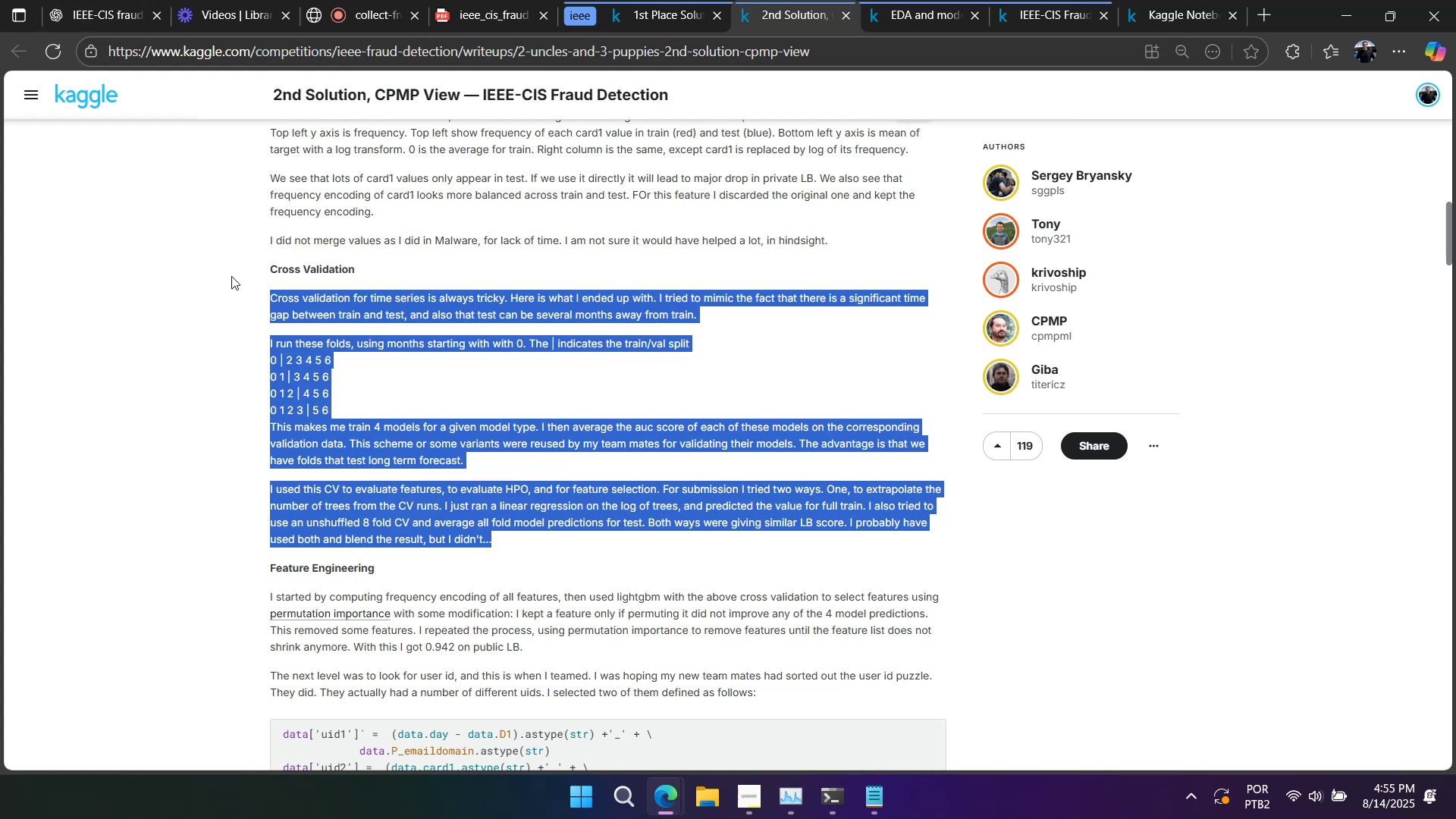 
key(Control+C)
 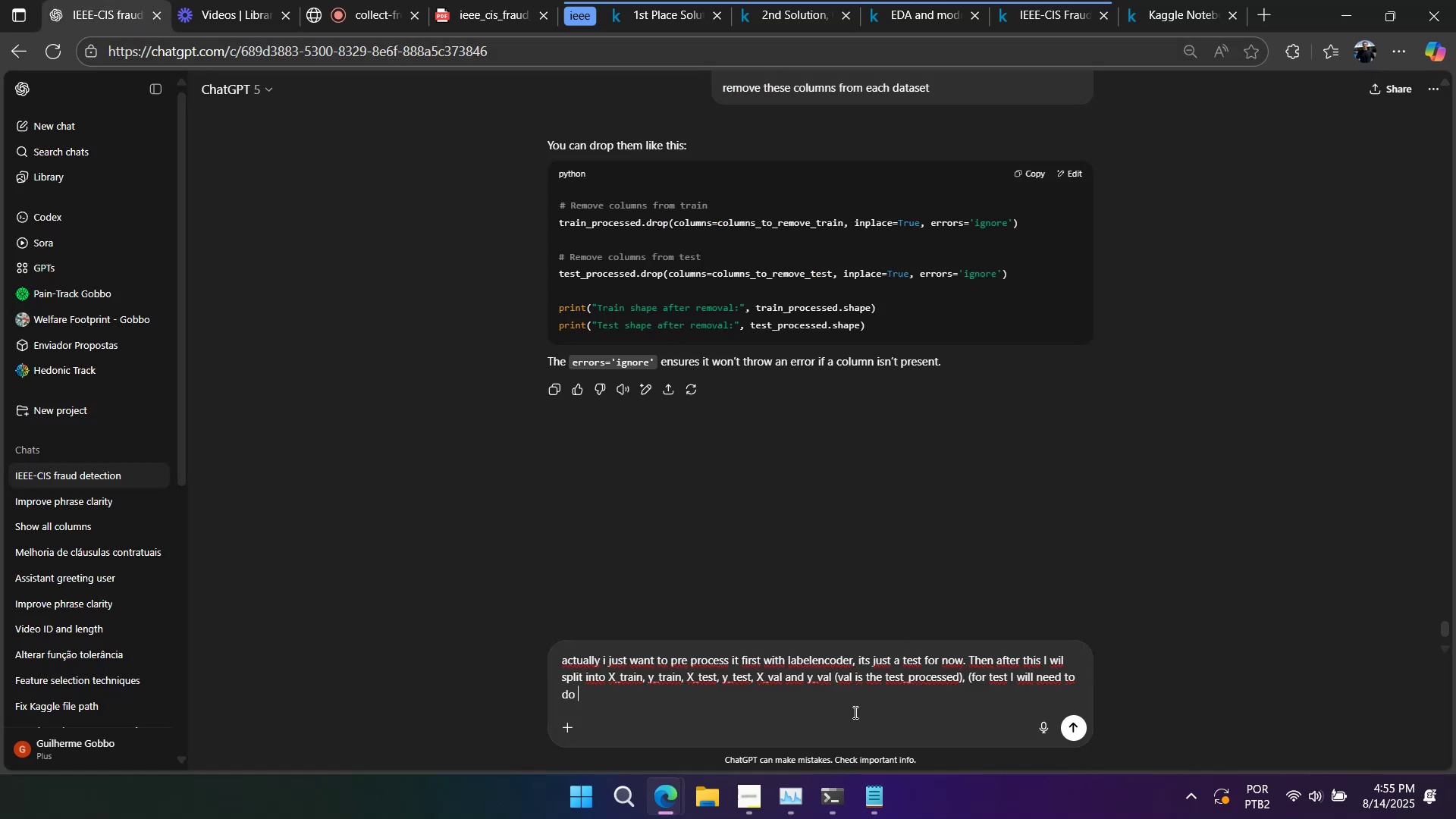 
type(a cross validating like?)
 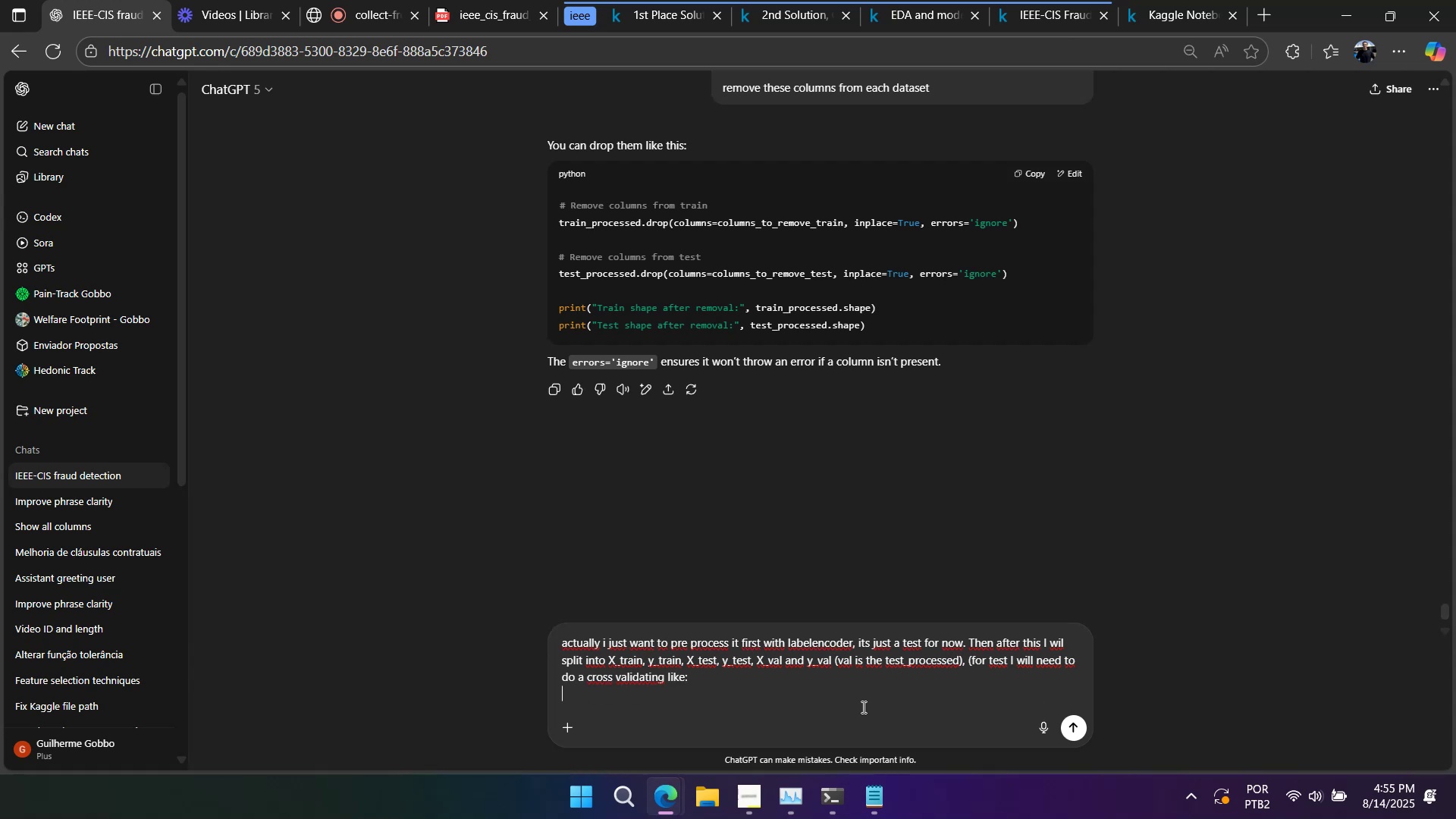 
key(Shift+Enter)
 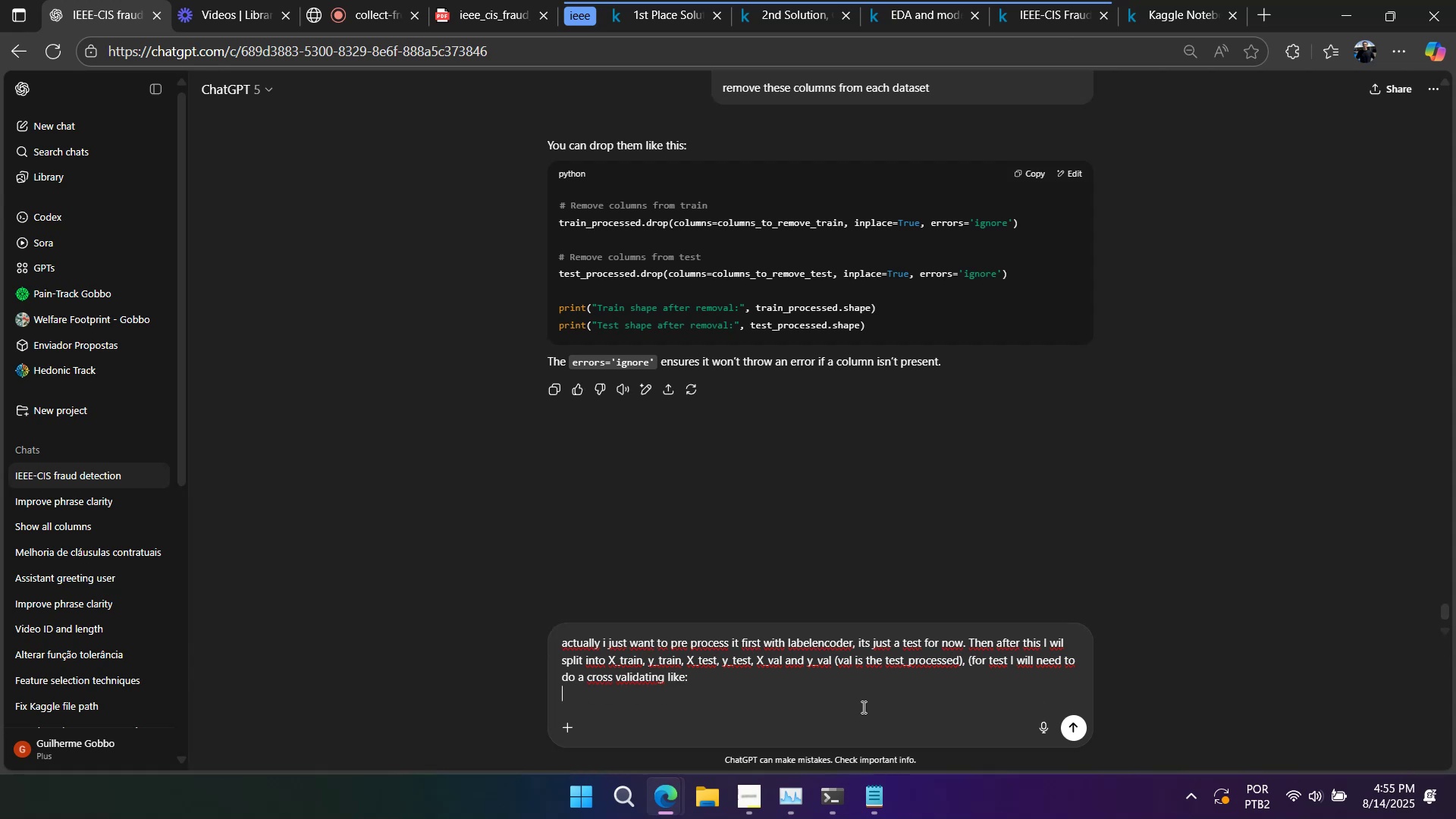 
key(Shift+Enter)
 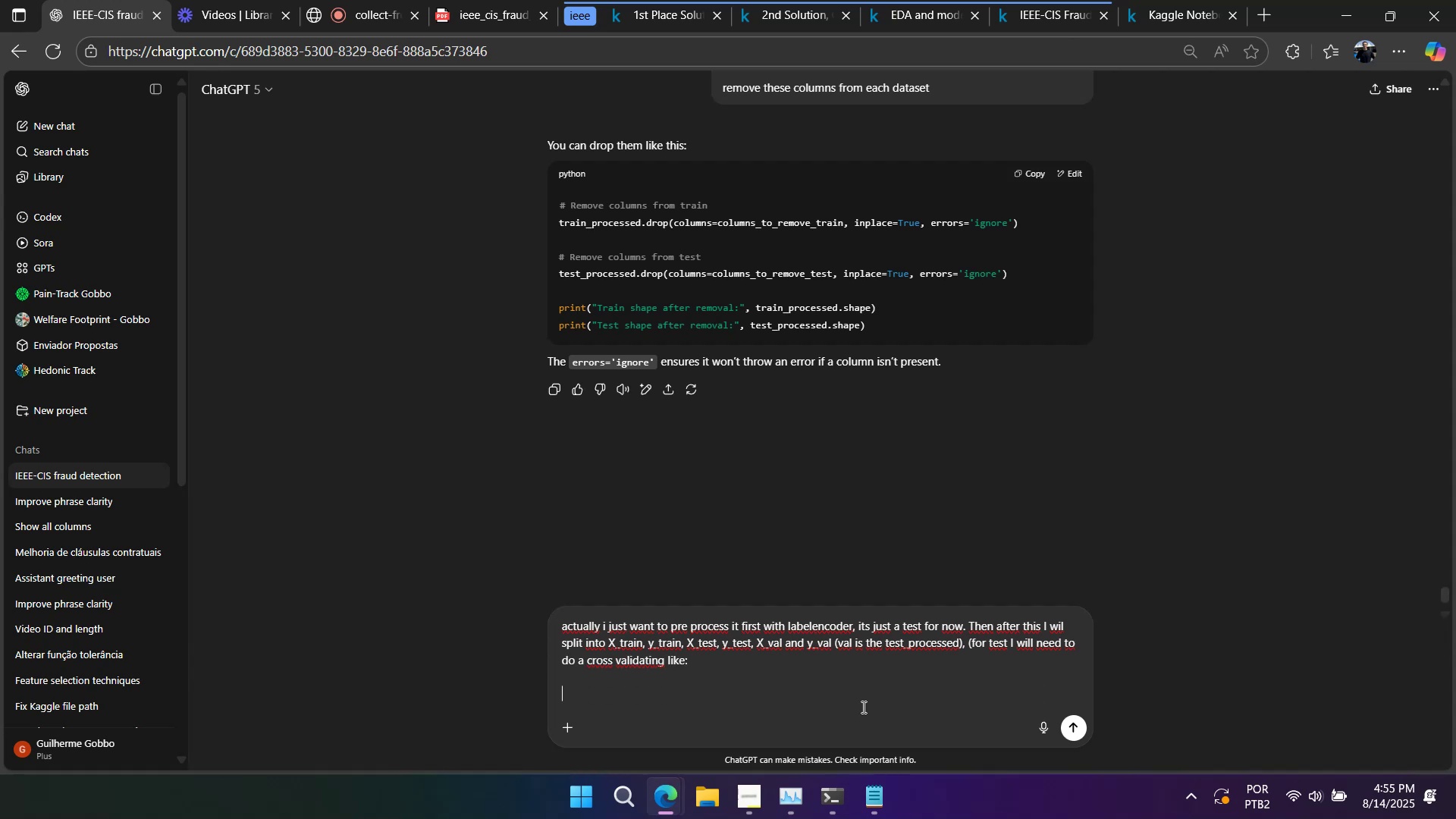 
key(Control+V)
 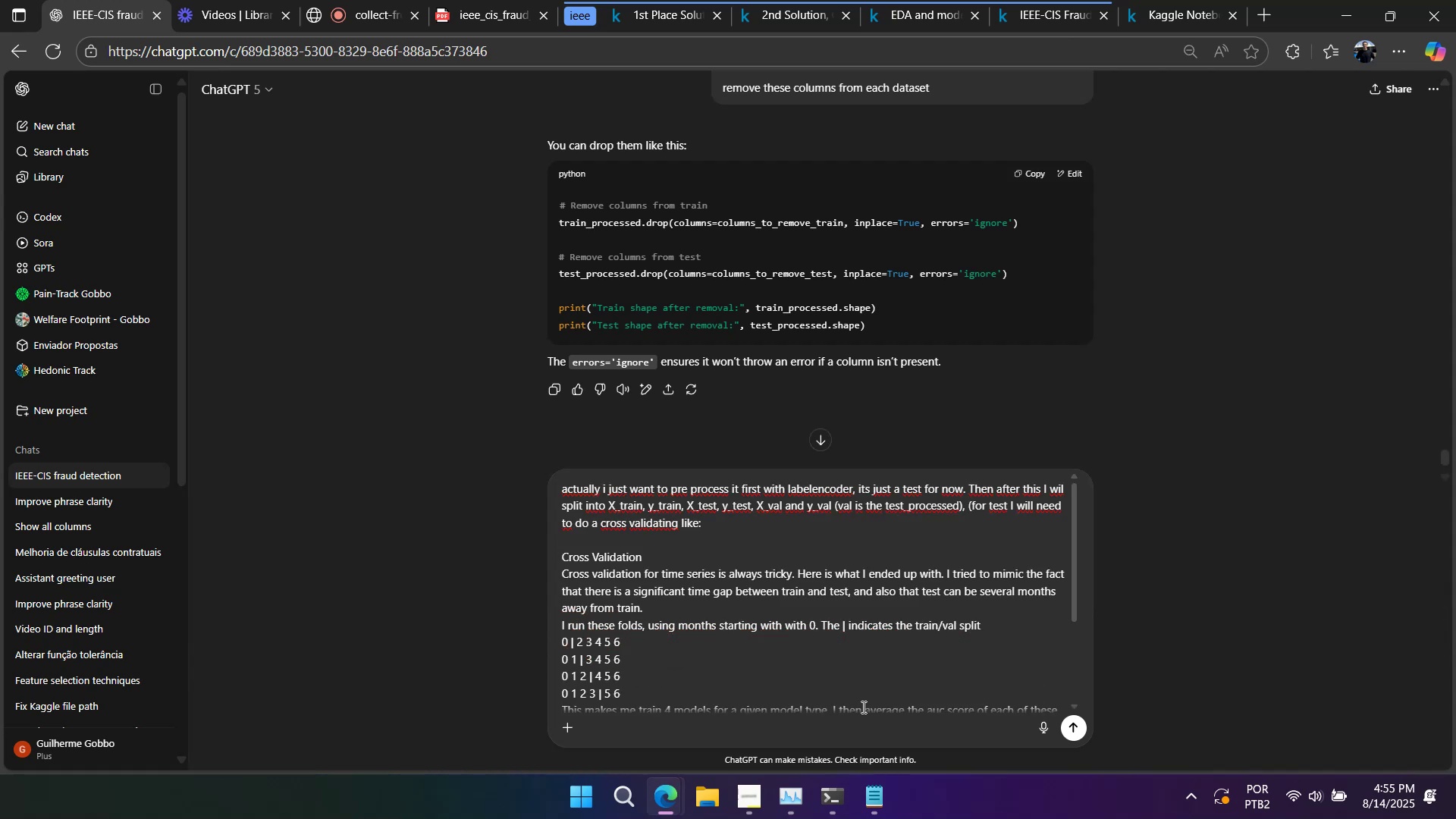 
key(Enter)
 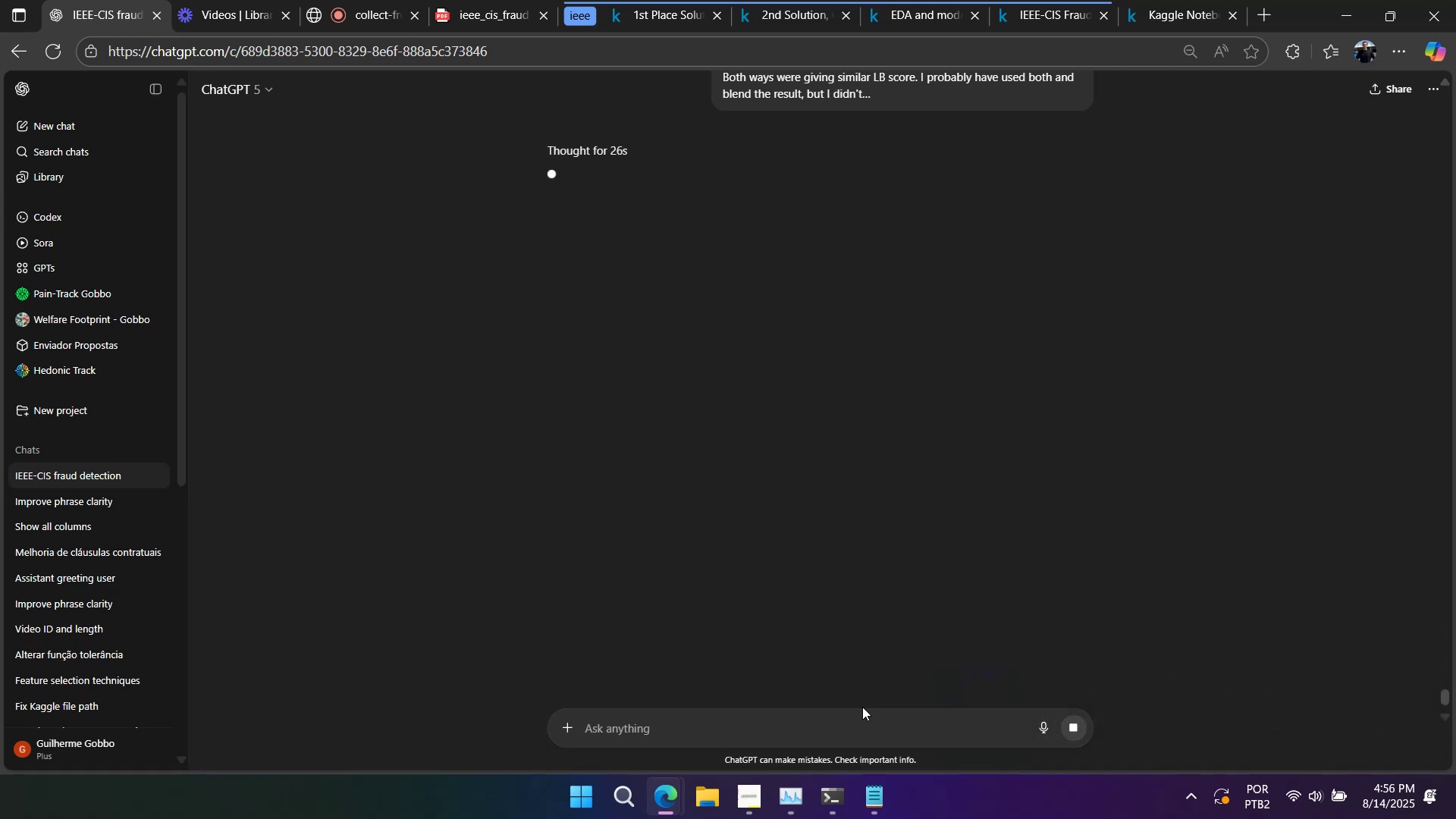 
wait(46.33)
 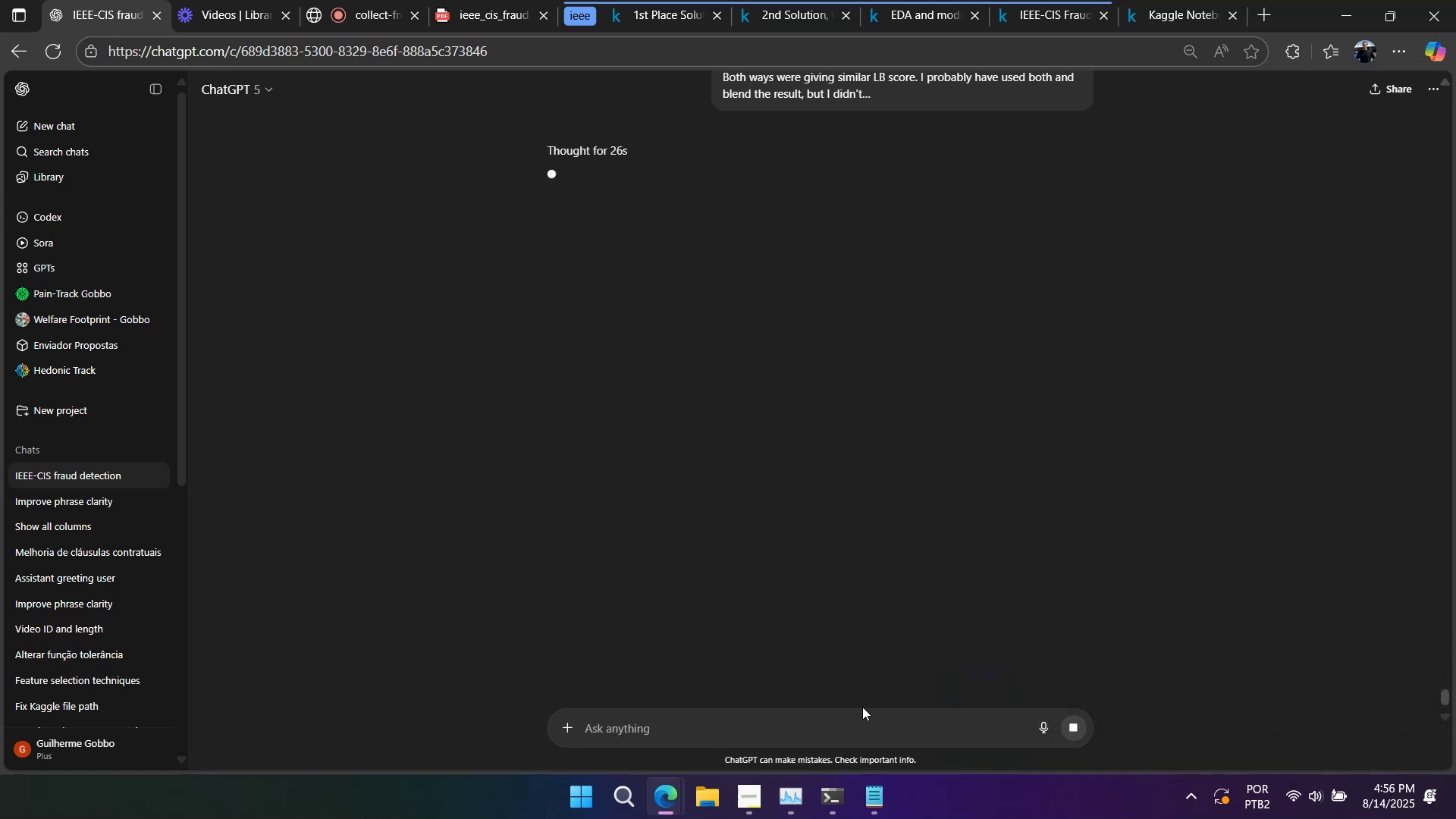 
scroll: coordinate [796, 491], scroll_direction: up, amount: 2.0
 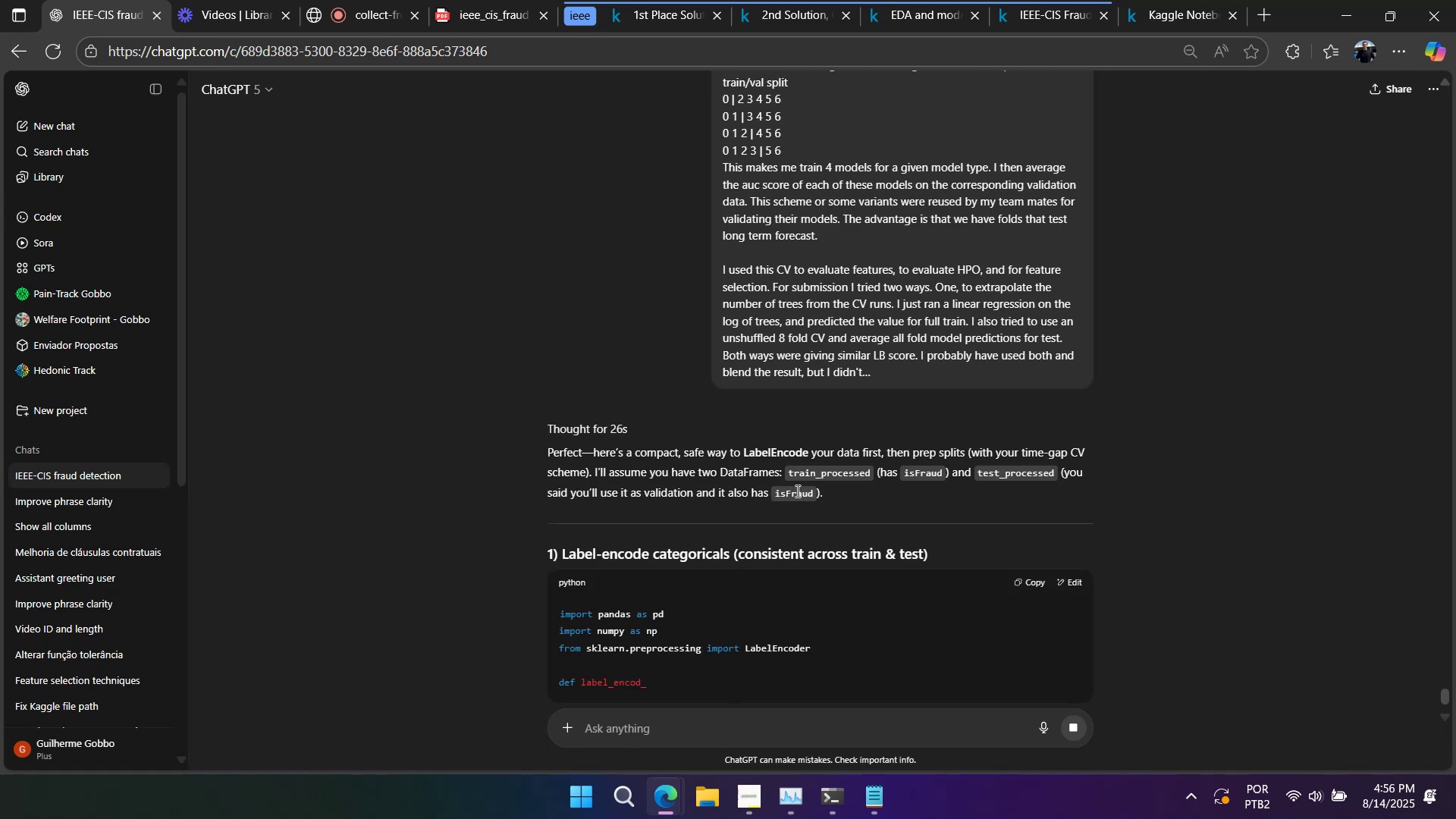 
wait(19.13)
 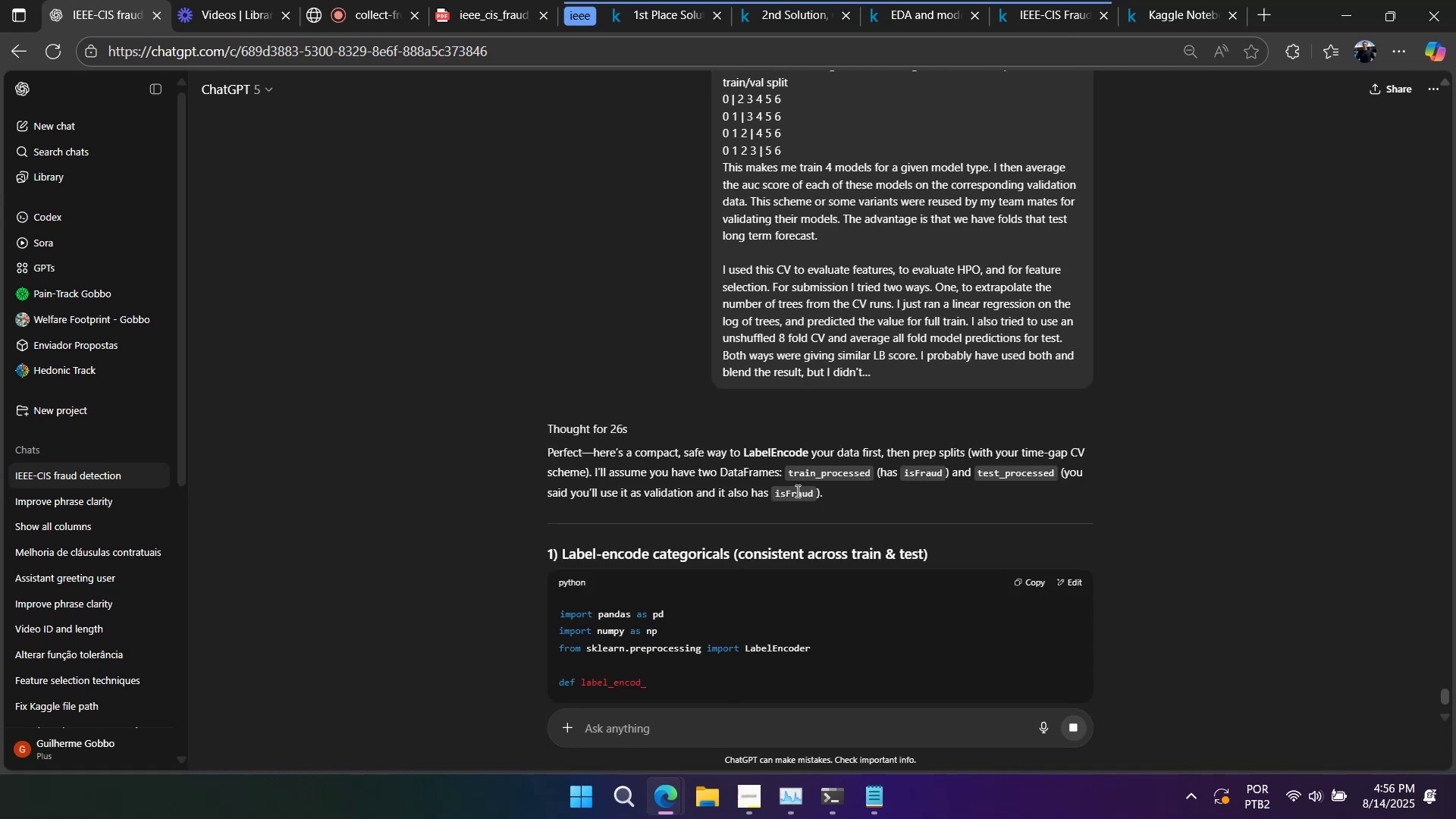 
scroll: coordinate [602, 456], scroll_direction: down, amount: 4.0
 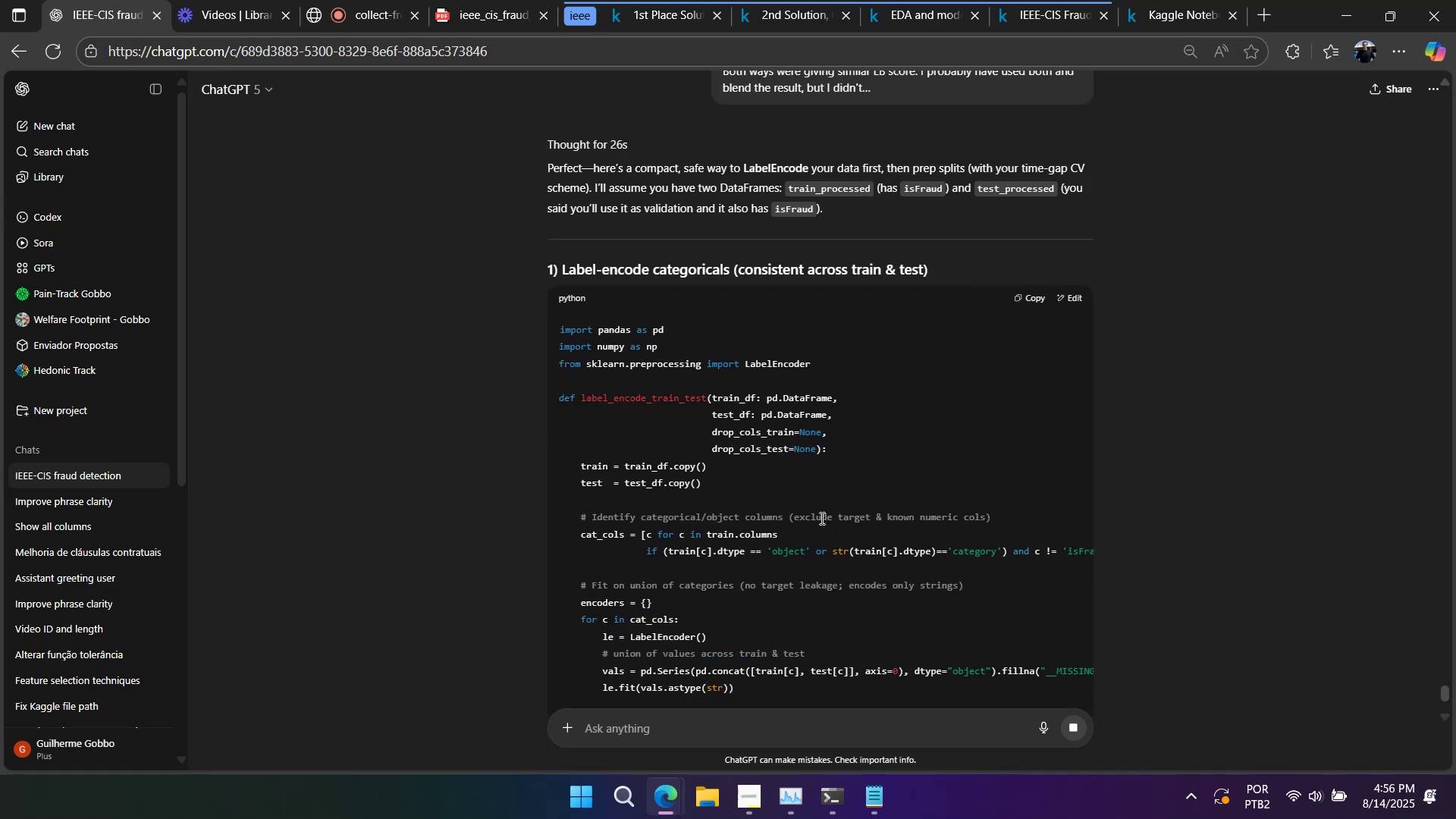 
wait(20.64)
 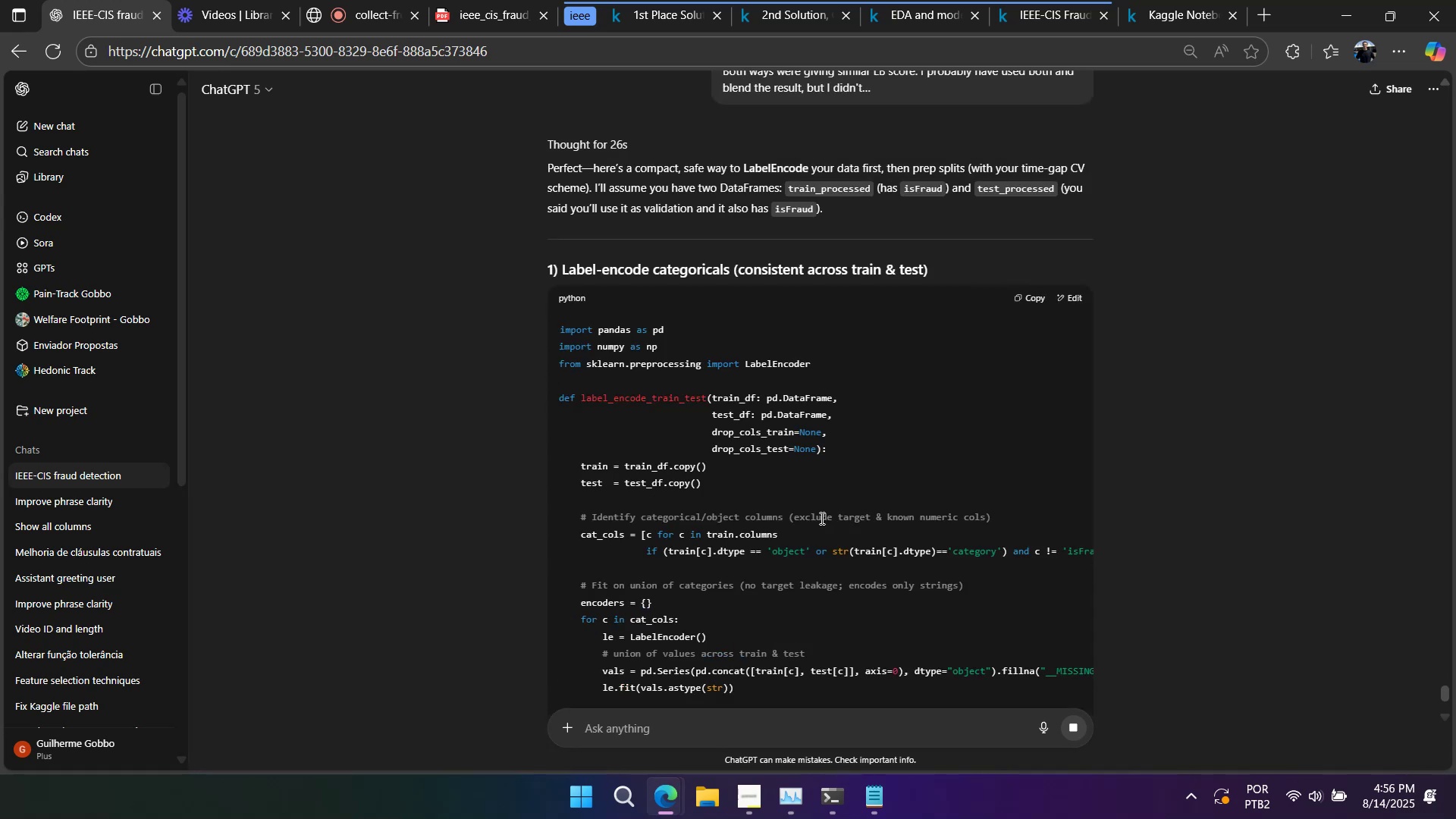 
scroll: coordinate [821, 518], scroll_direction: down, amount: 2.0
 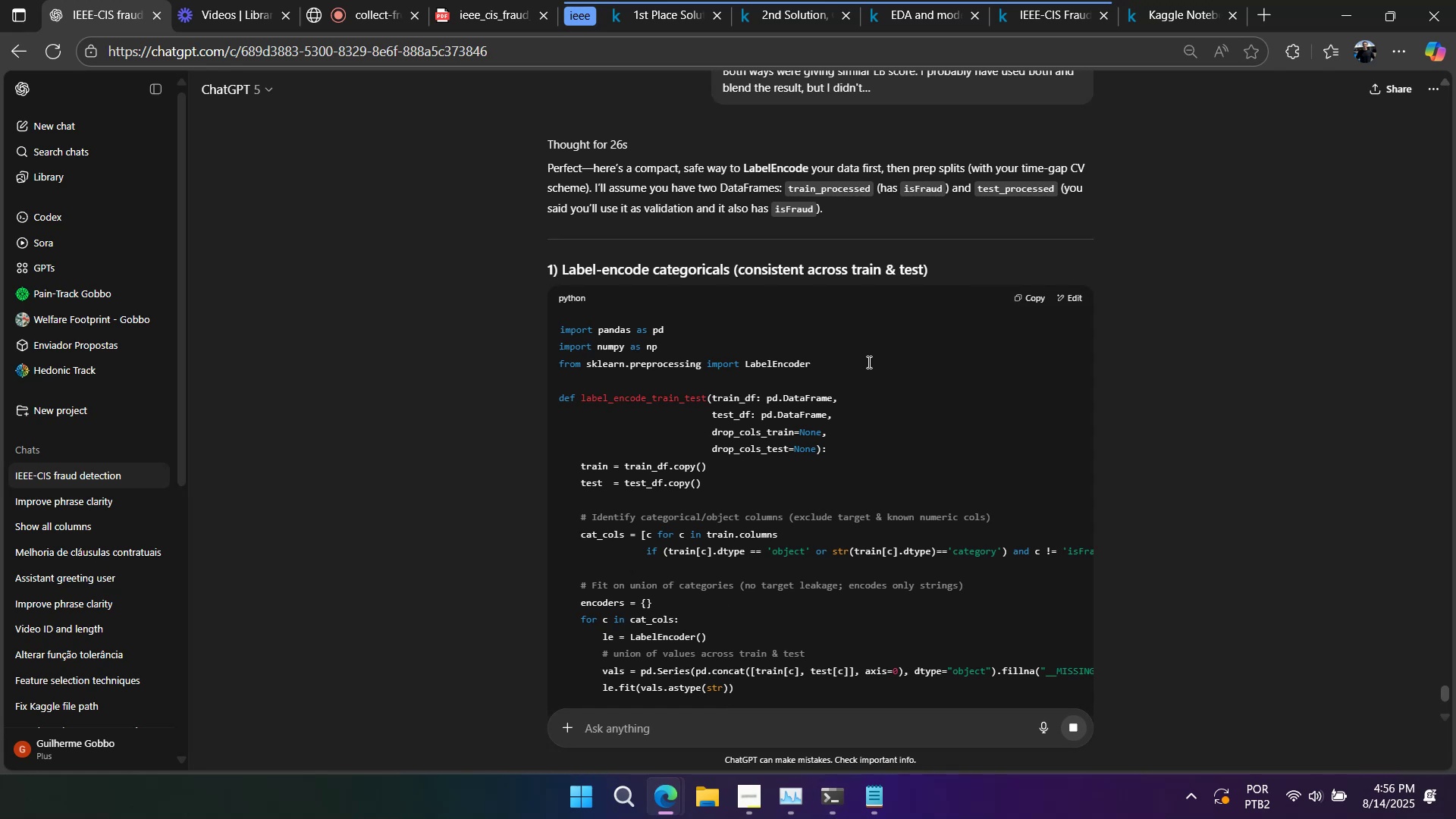 
left_click([1173, 15])
 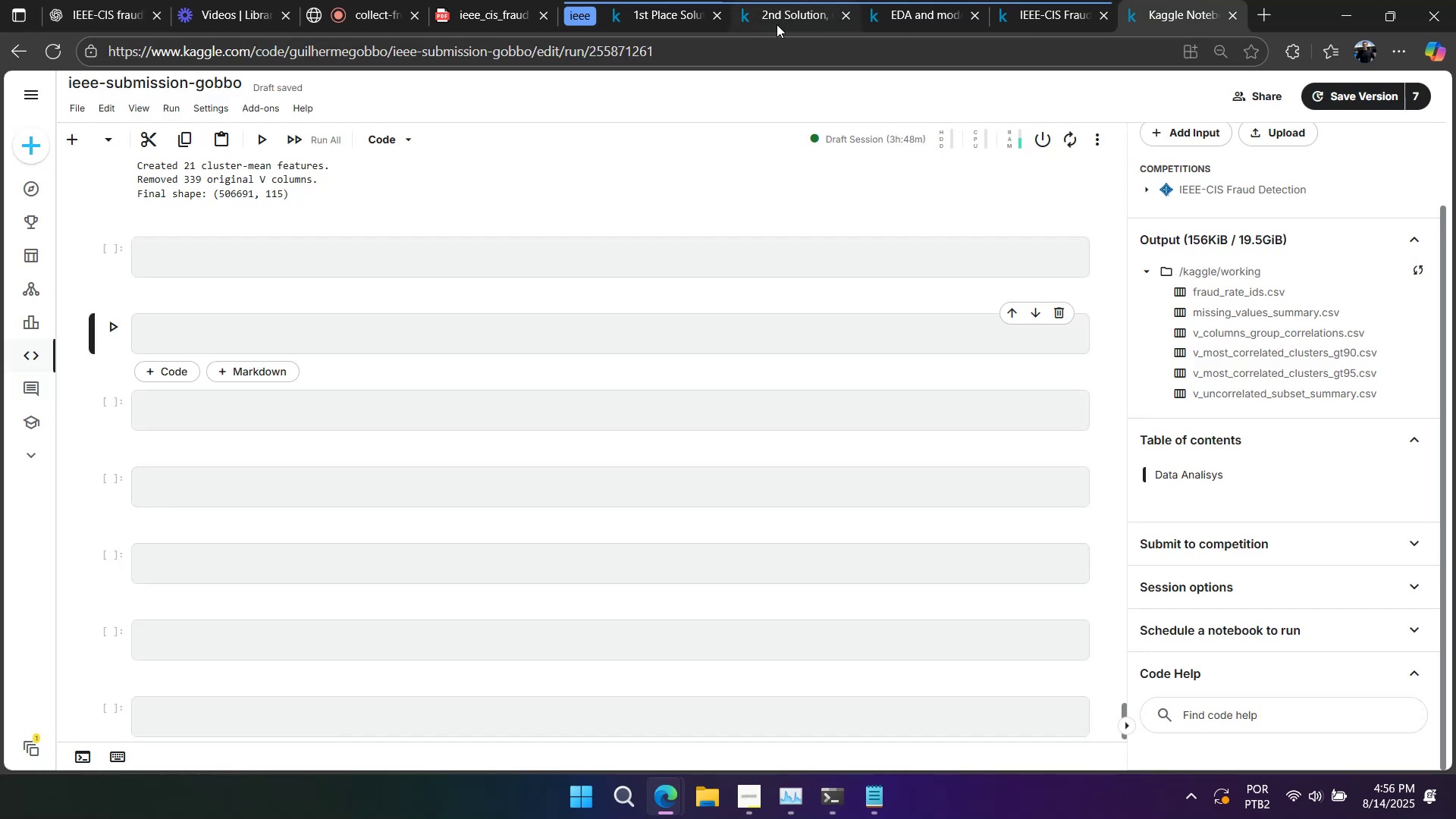 
left_click([798, 19])
 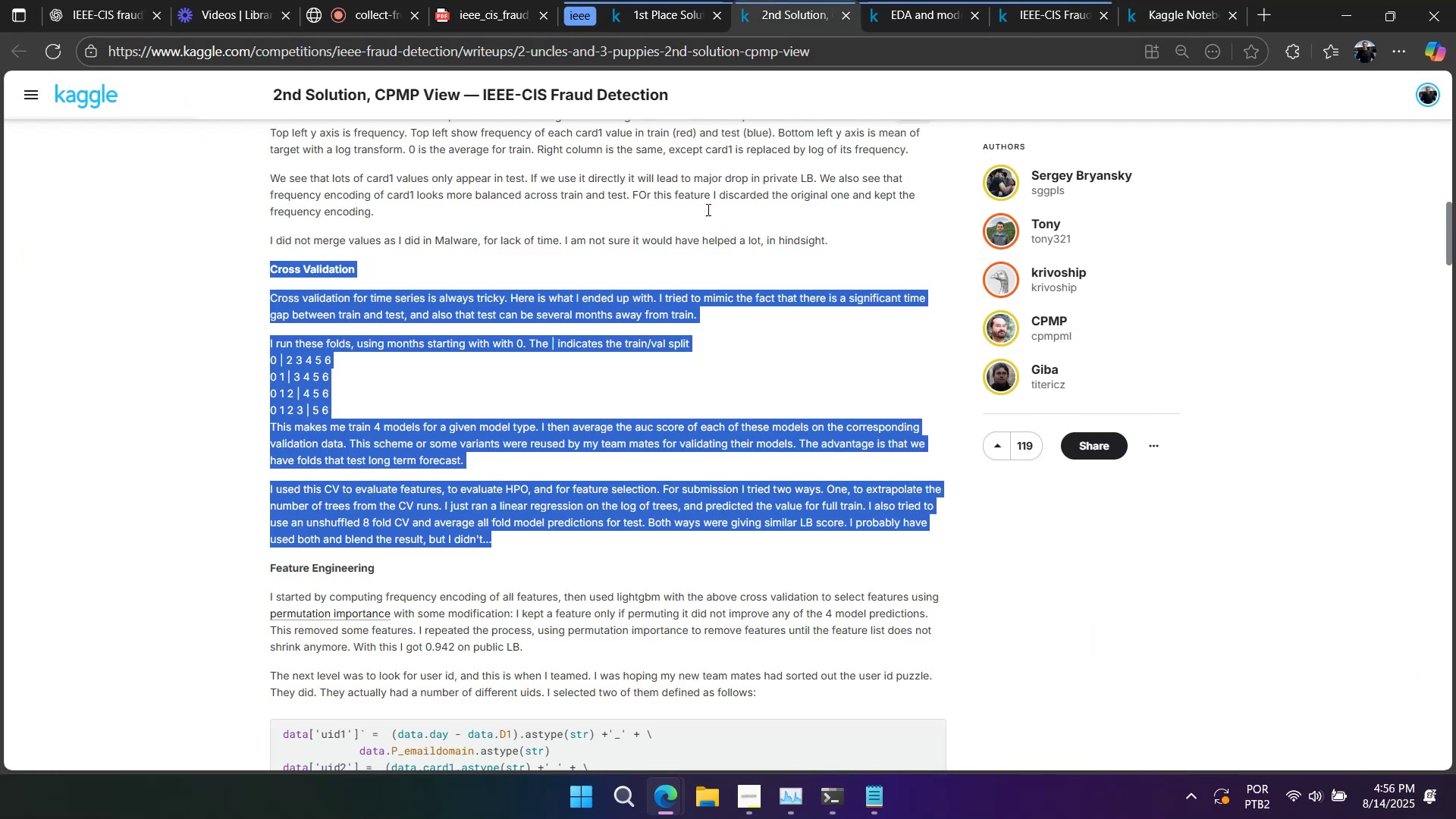 
scroll: coordinate [584, 488], scroll_direction: down, amount: 5.0
 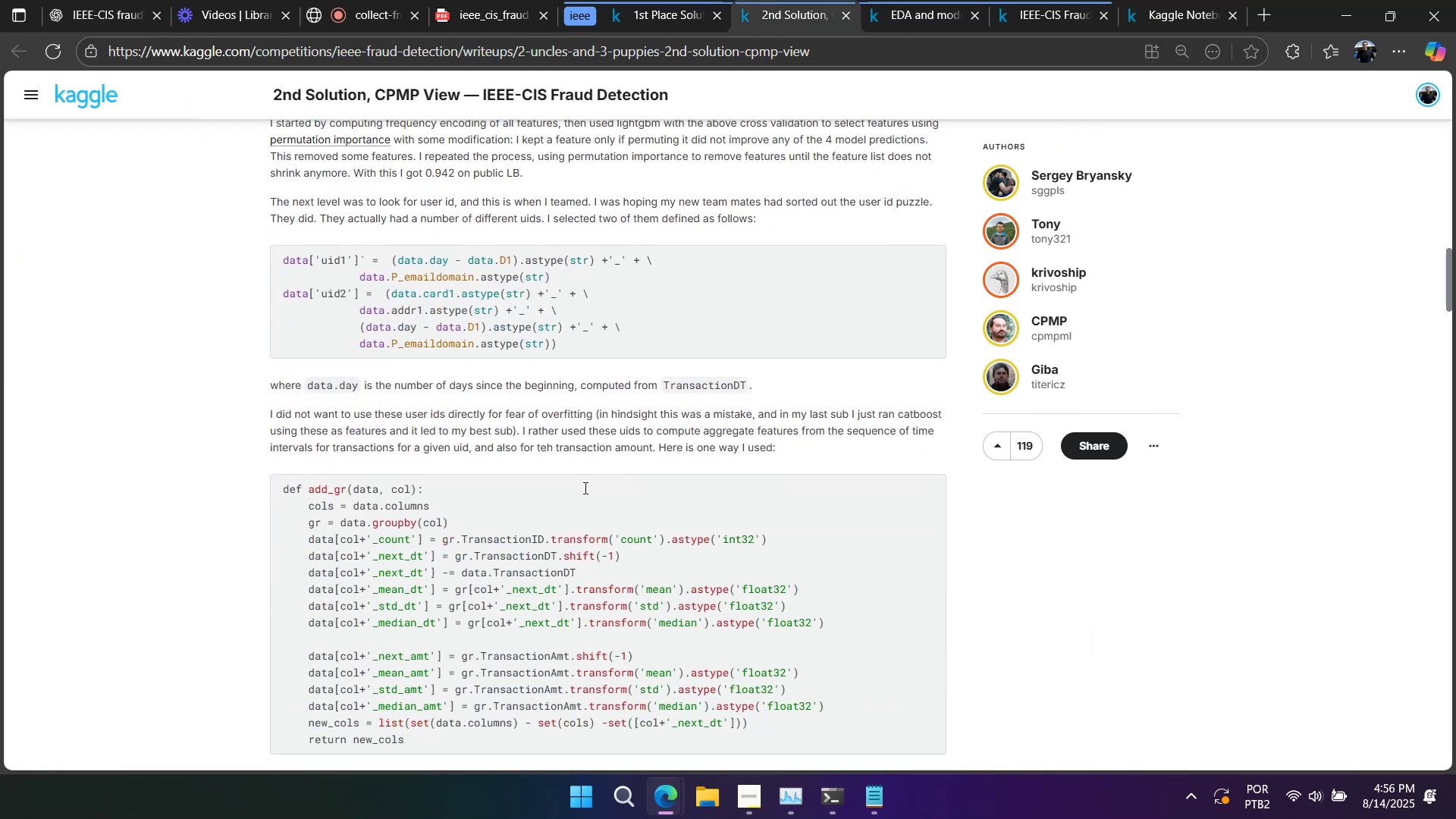 
left_click([584, 488])
 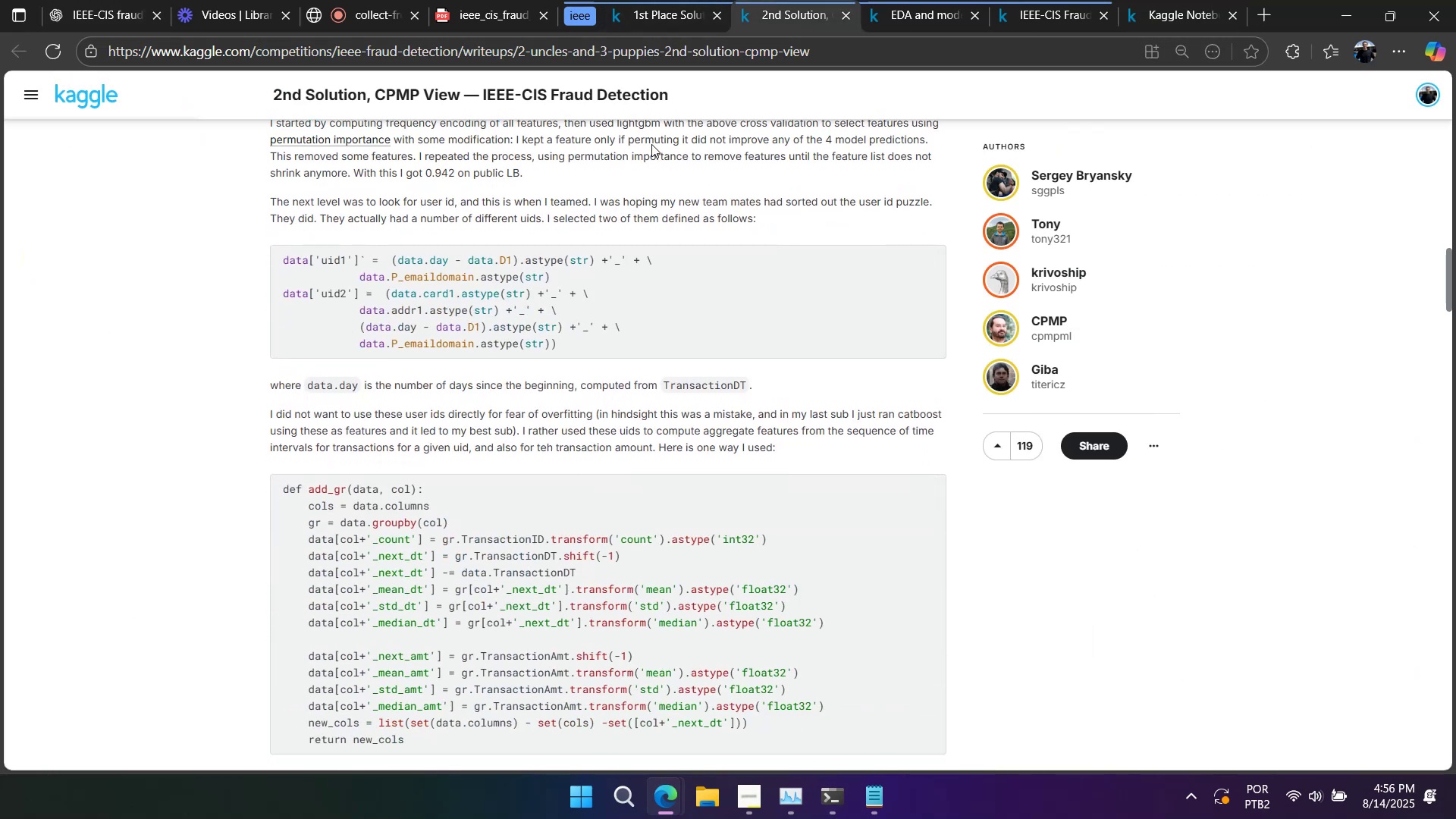 
left_click([593, 14])
 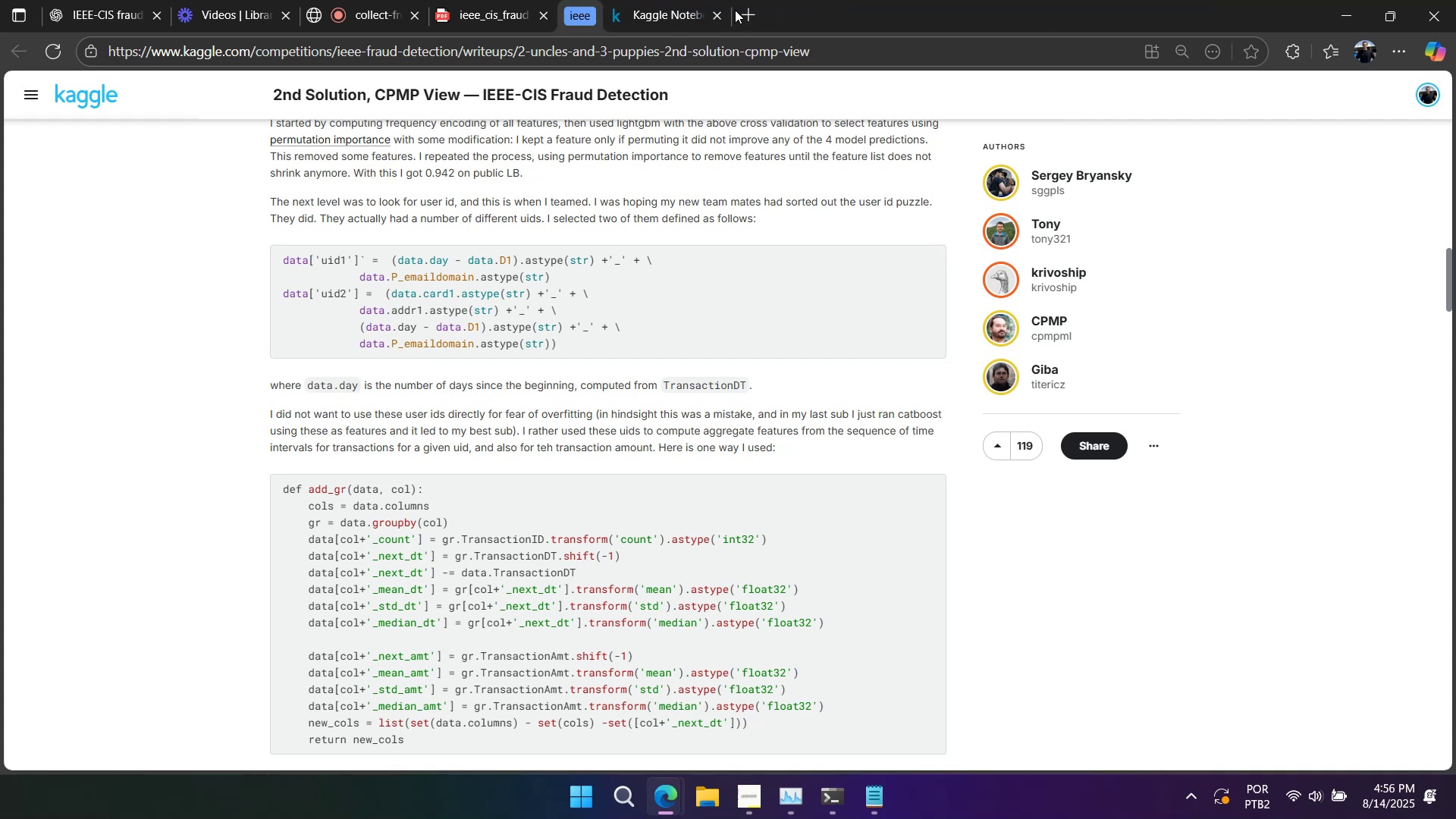 
left_click([721, 10])
 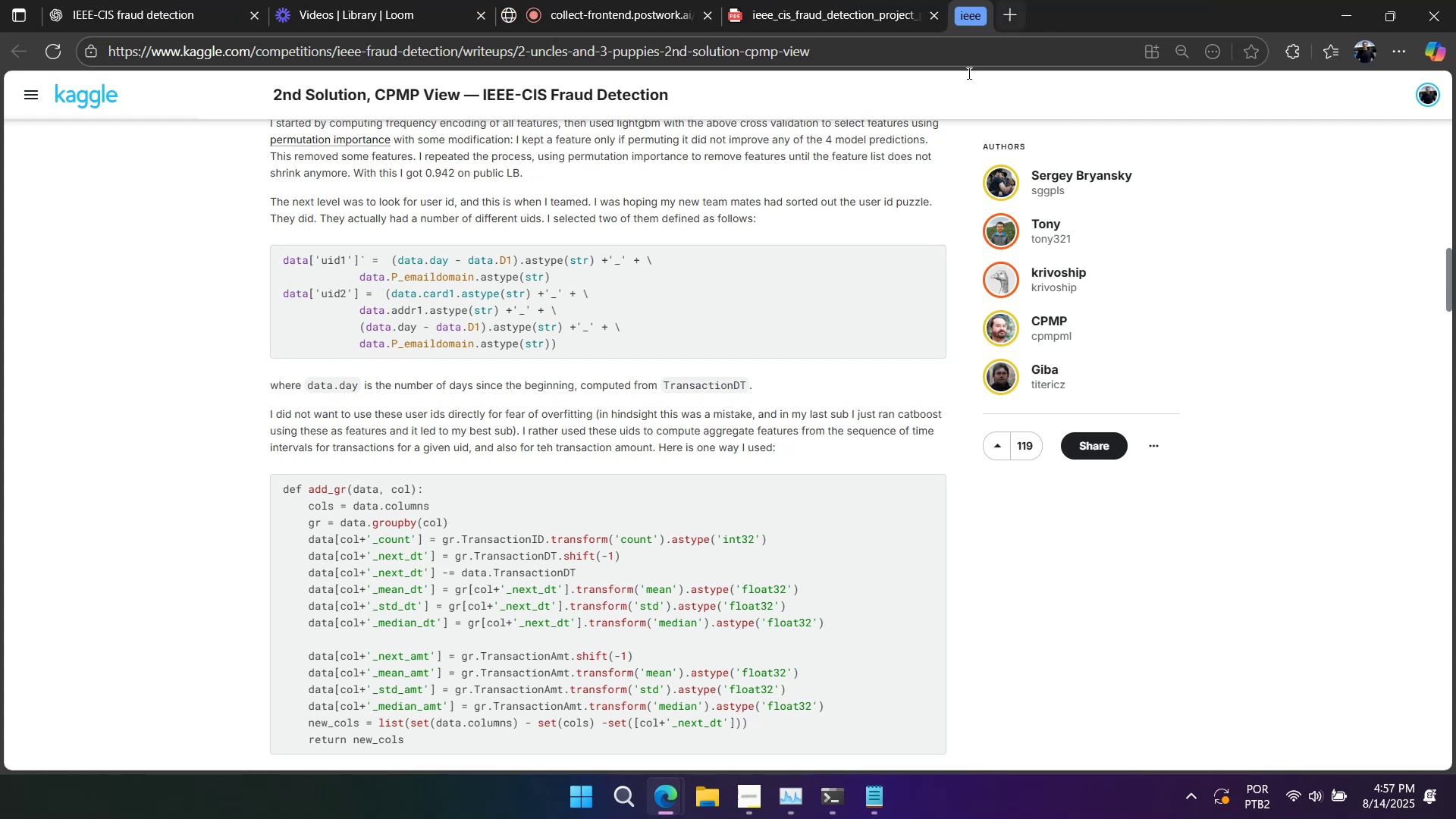 
key(Control+H)
 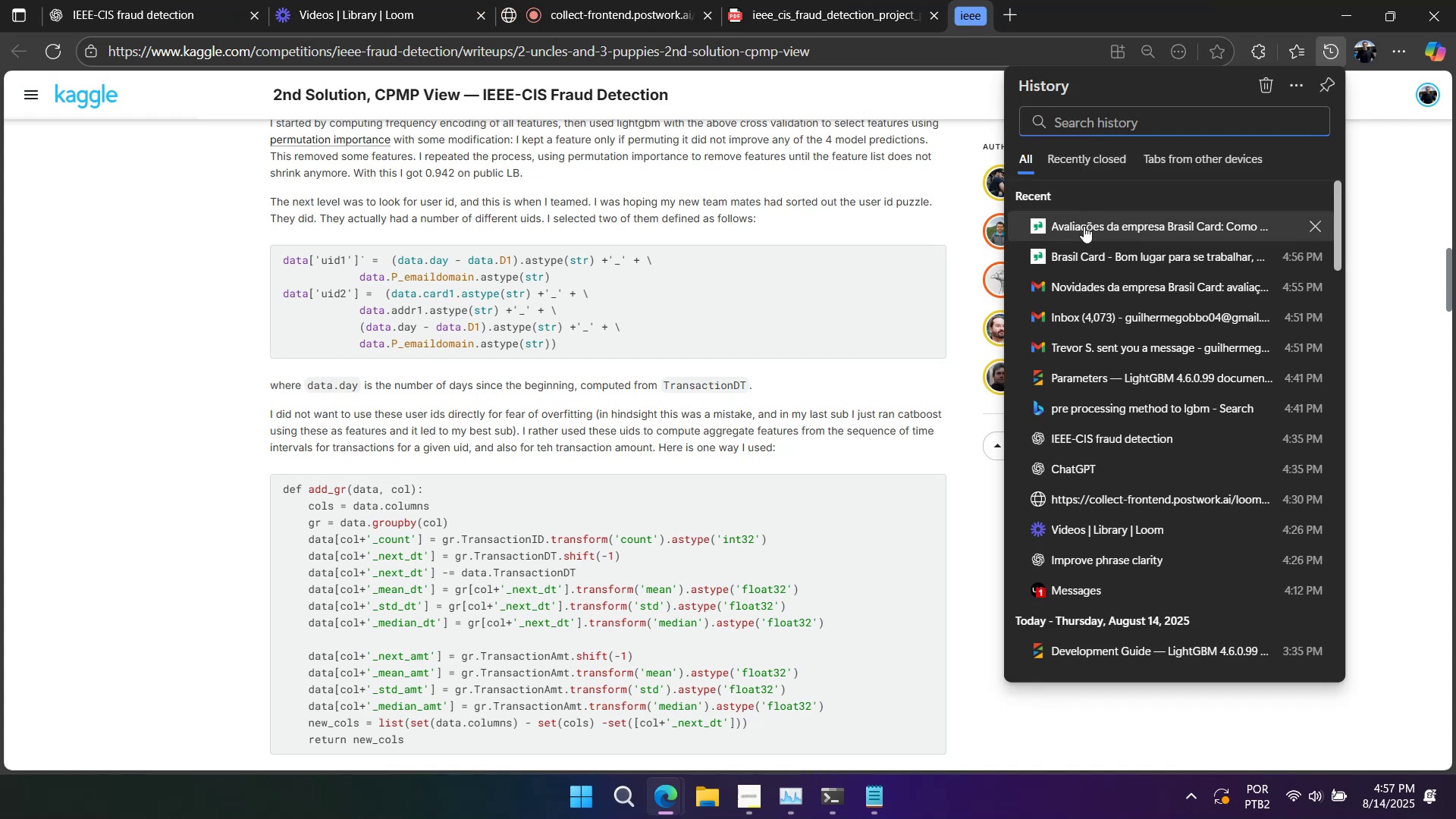 
left_click([1072, 155])
 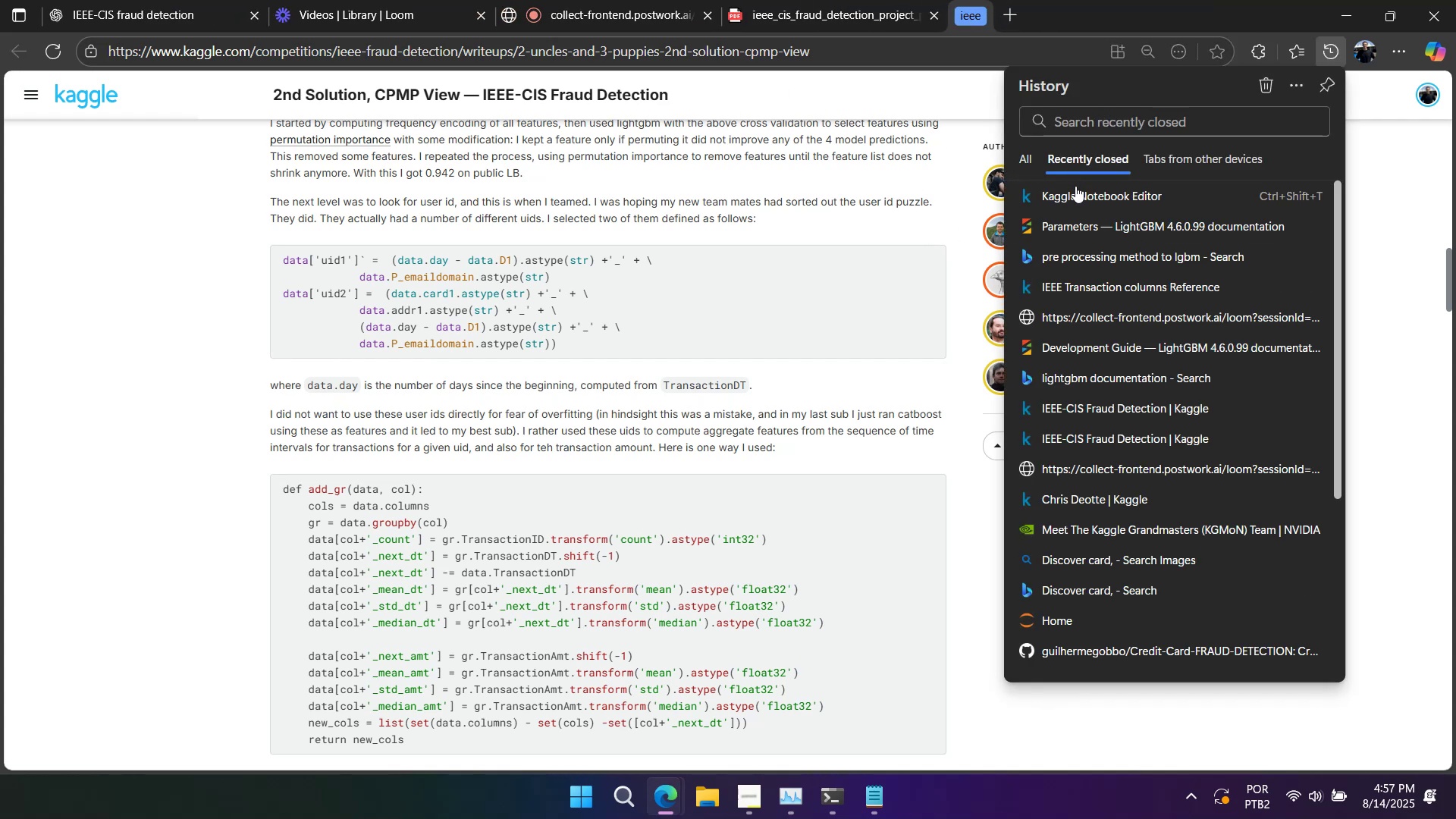 
left_click([1077, 202])
 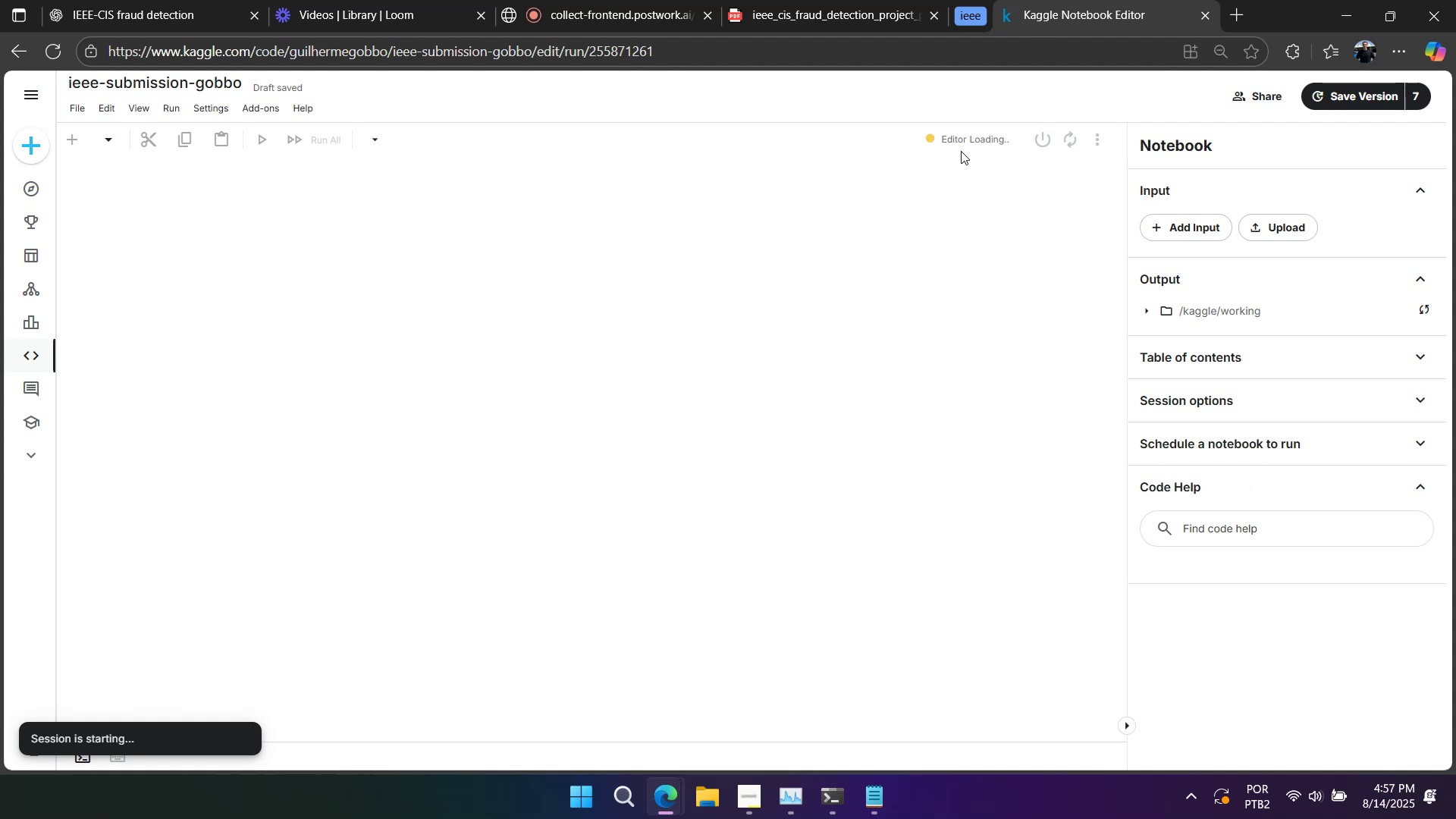 
wait(8.82)
 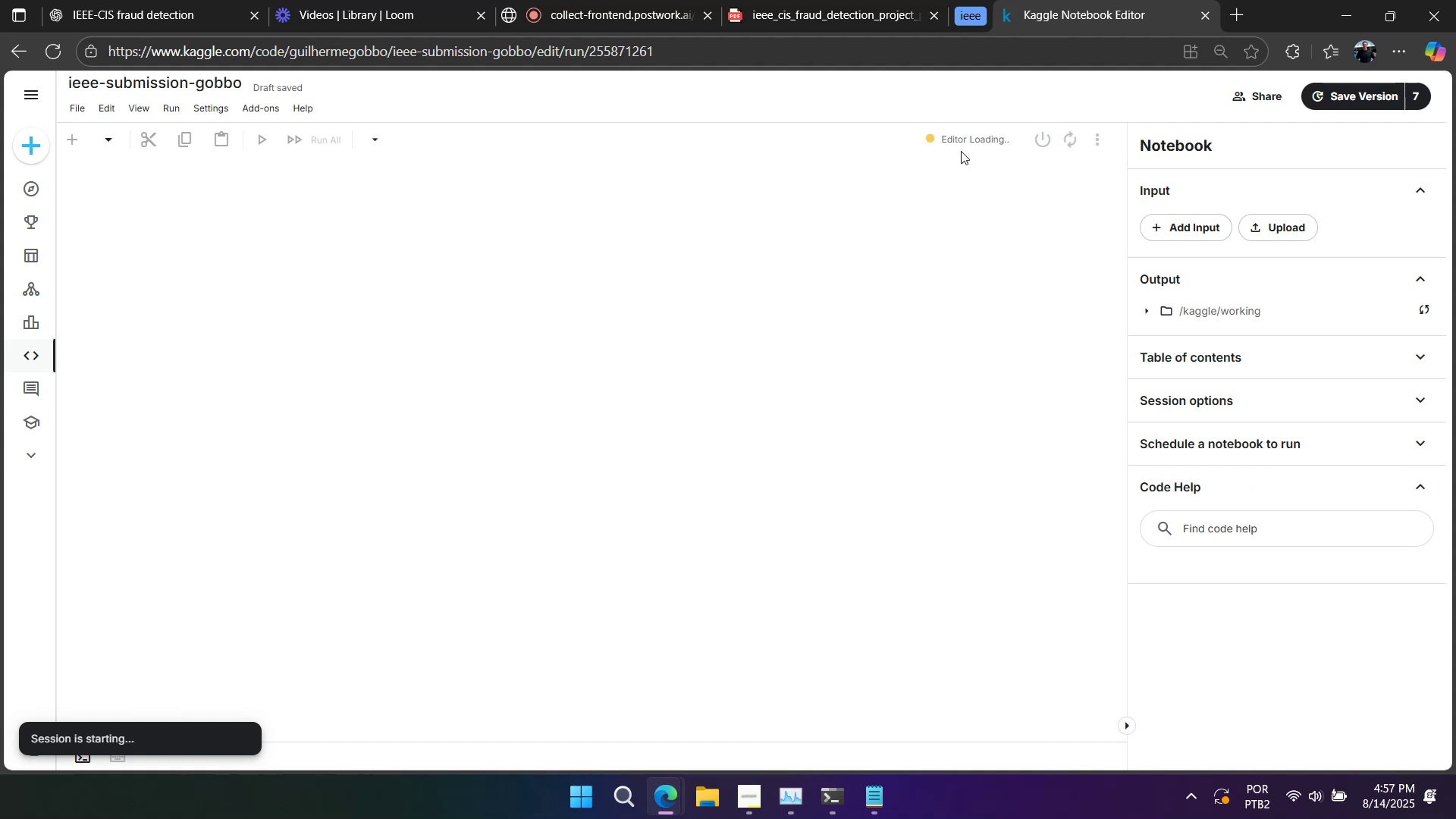 
scroll: coordinate [887, 233], scroll_direction: up, amount: 2.0
 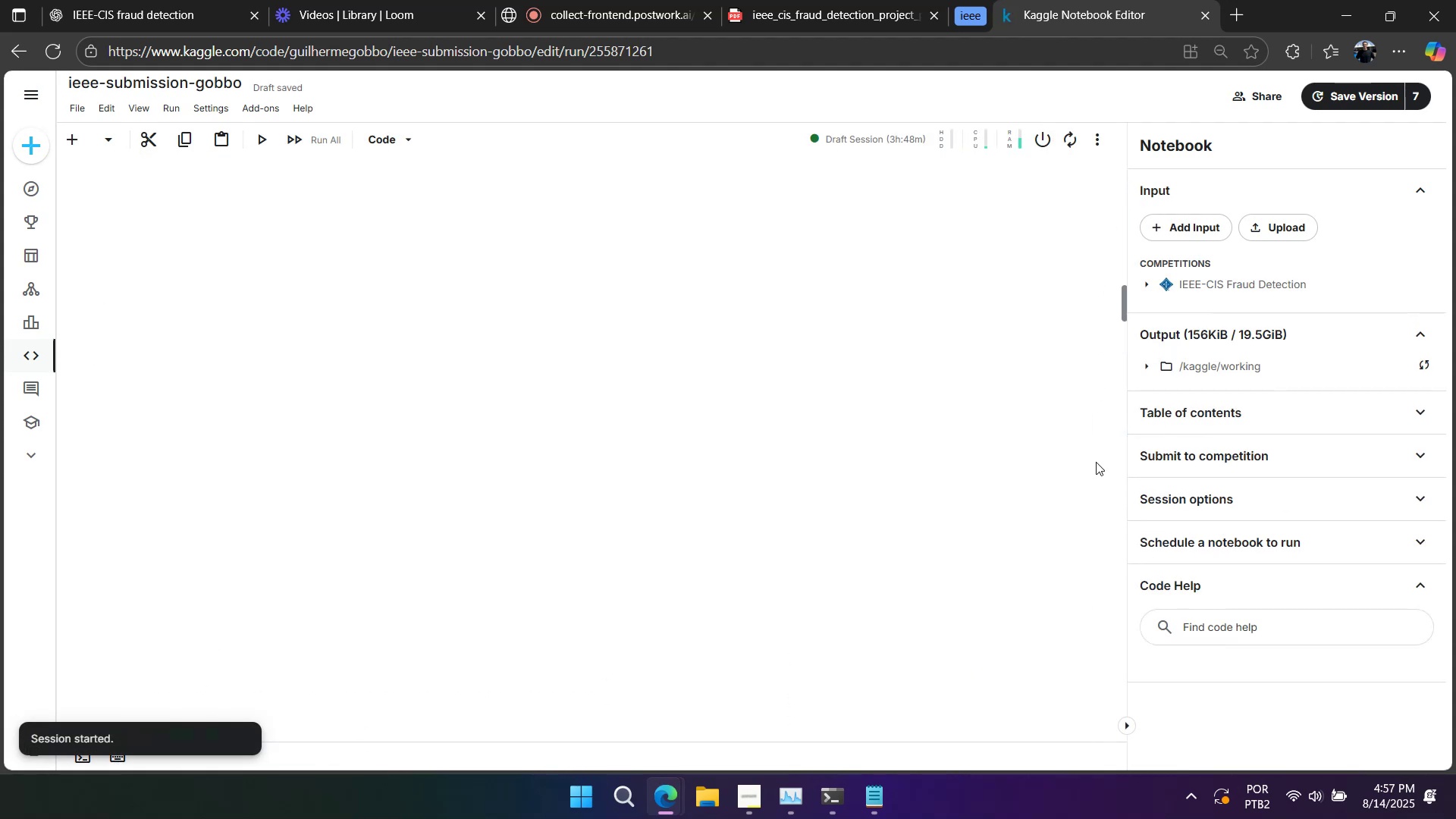 
scroll: coordinate [734, 590], scroll_direction: down, amount: 124.0
 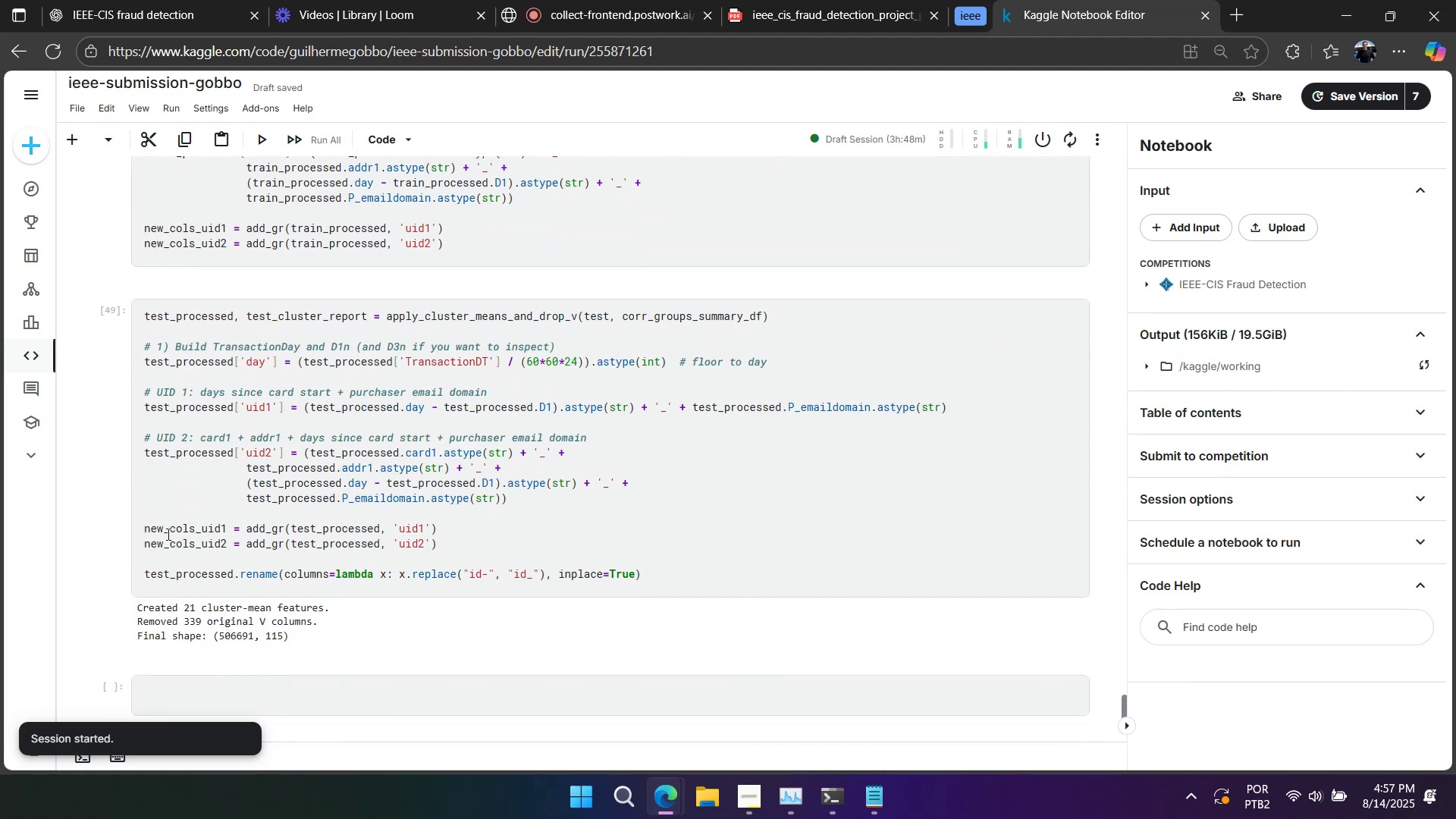 
left_click([146, 527])
 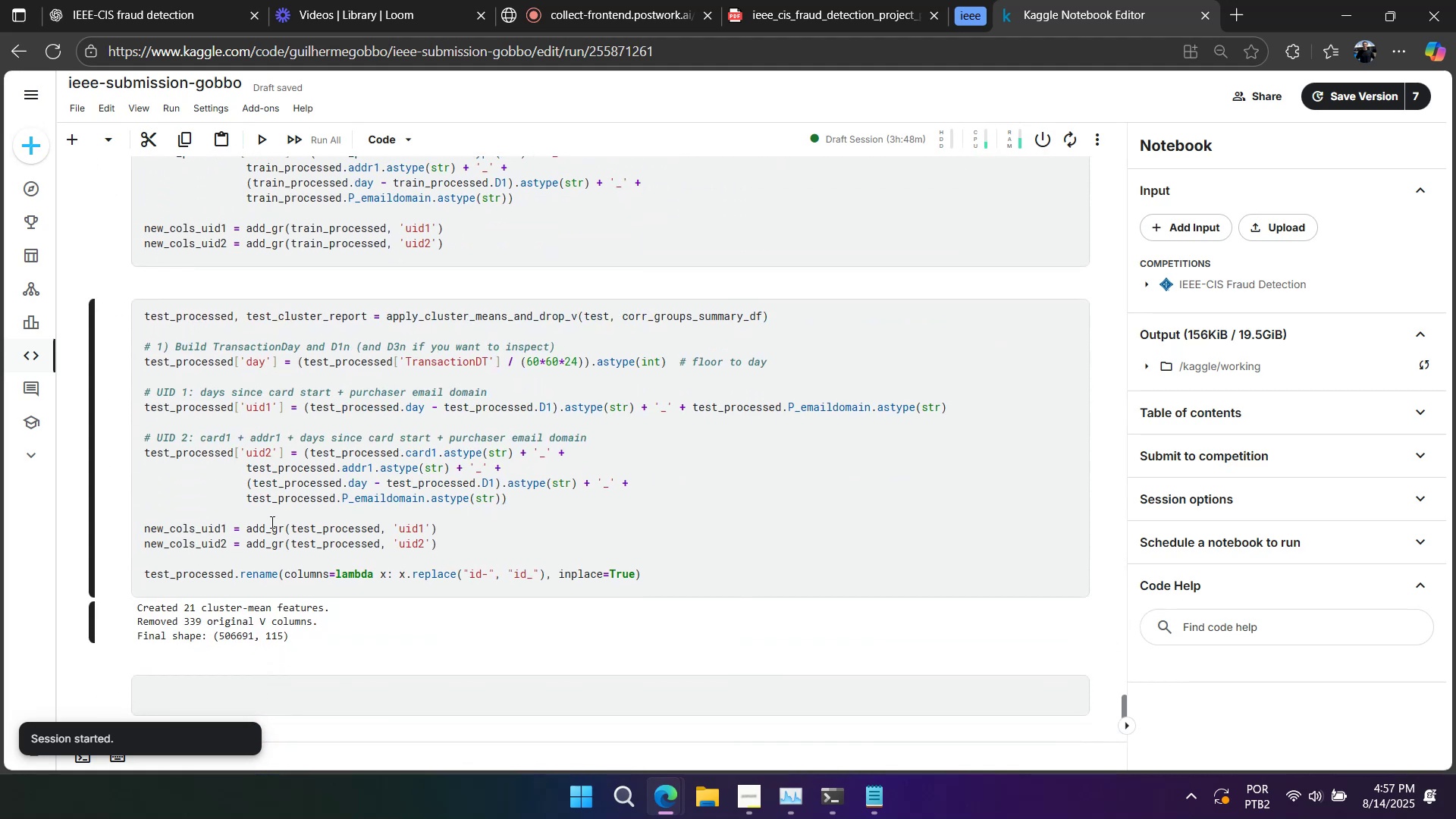 
scroll: coordinate [503, 590], scroll_direction: up, amount: 5.0
 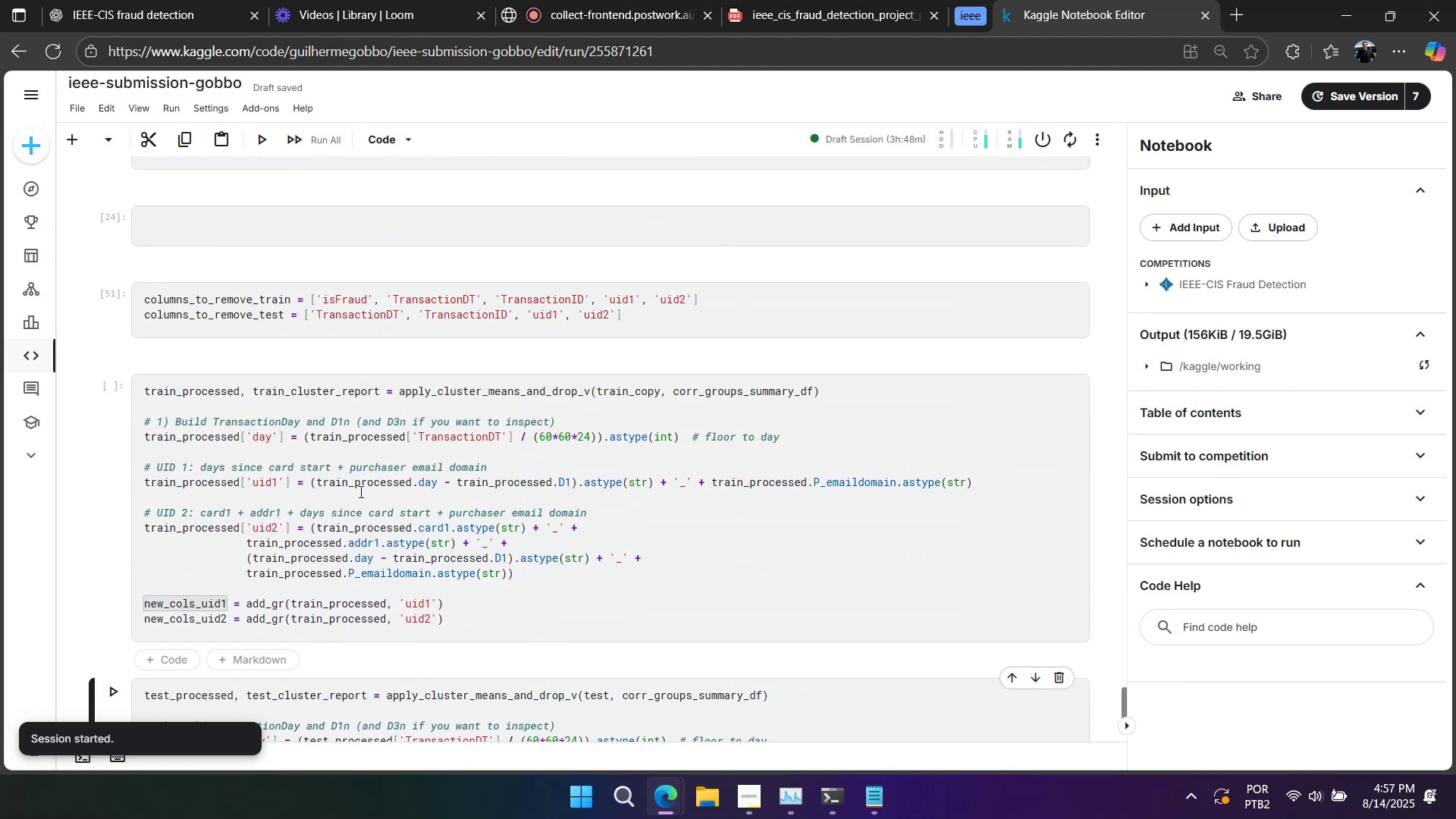 
left_click([337, 473])
 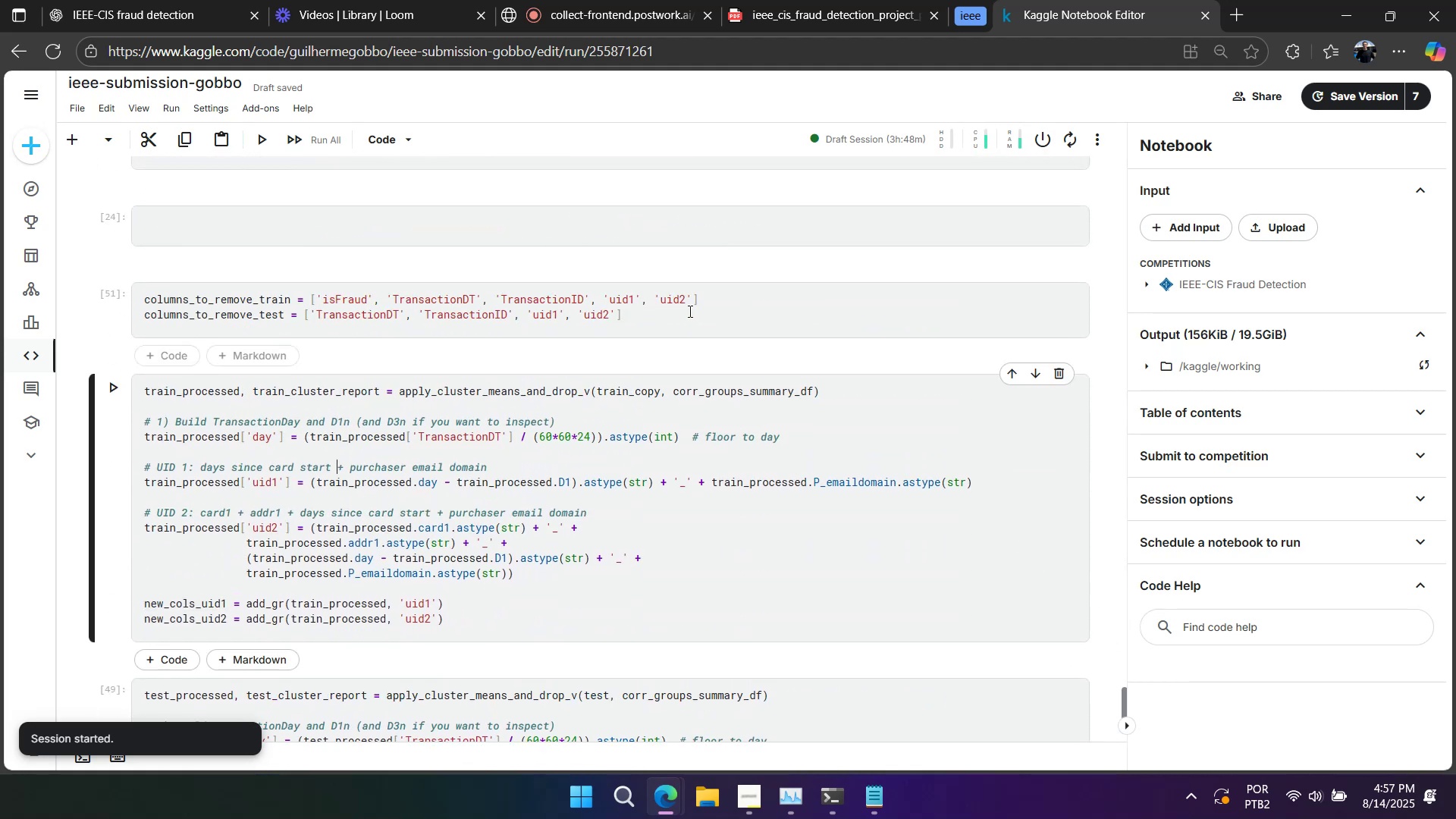 
key(Control+S)
 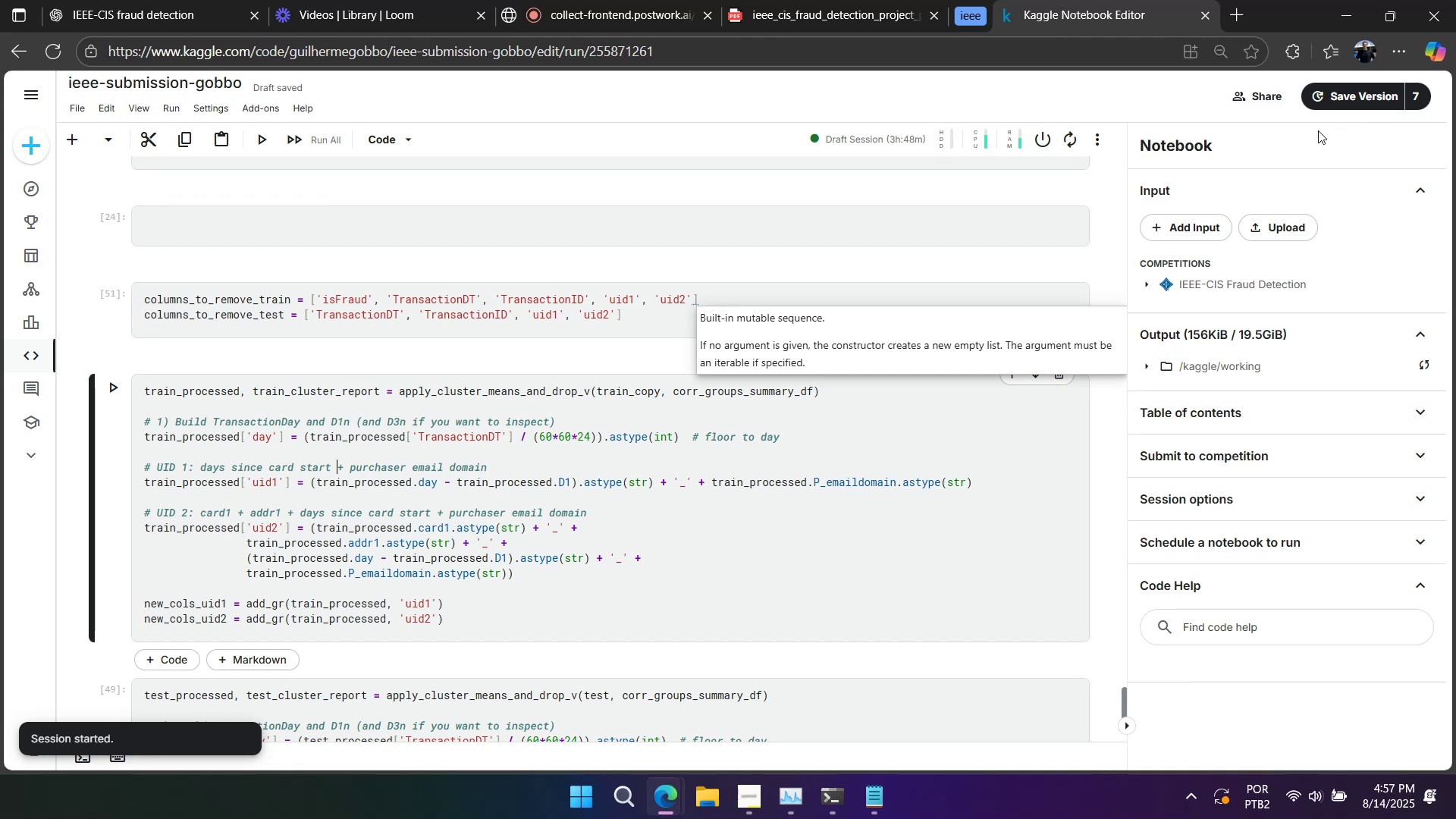 
left_click([1348, 100])
 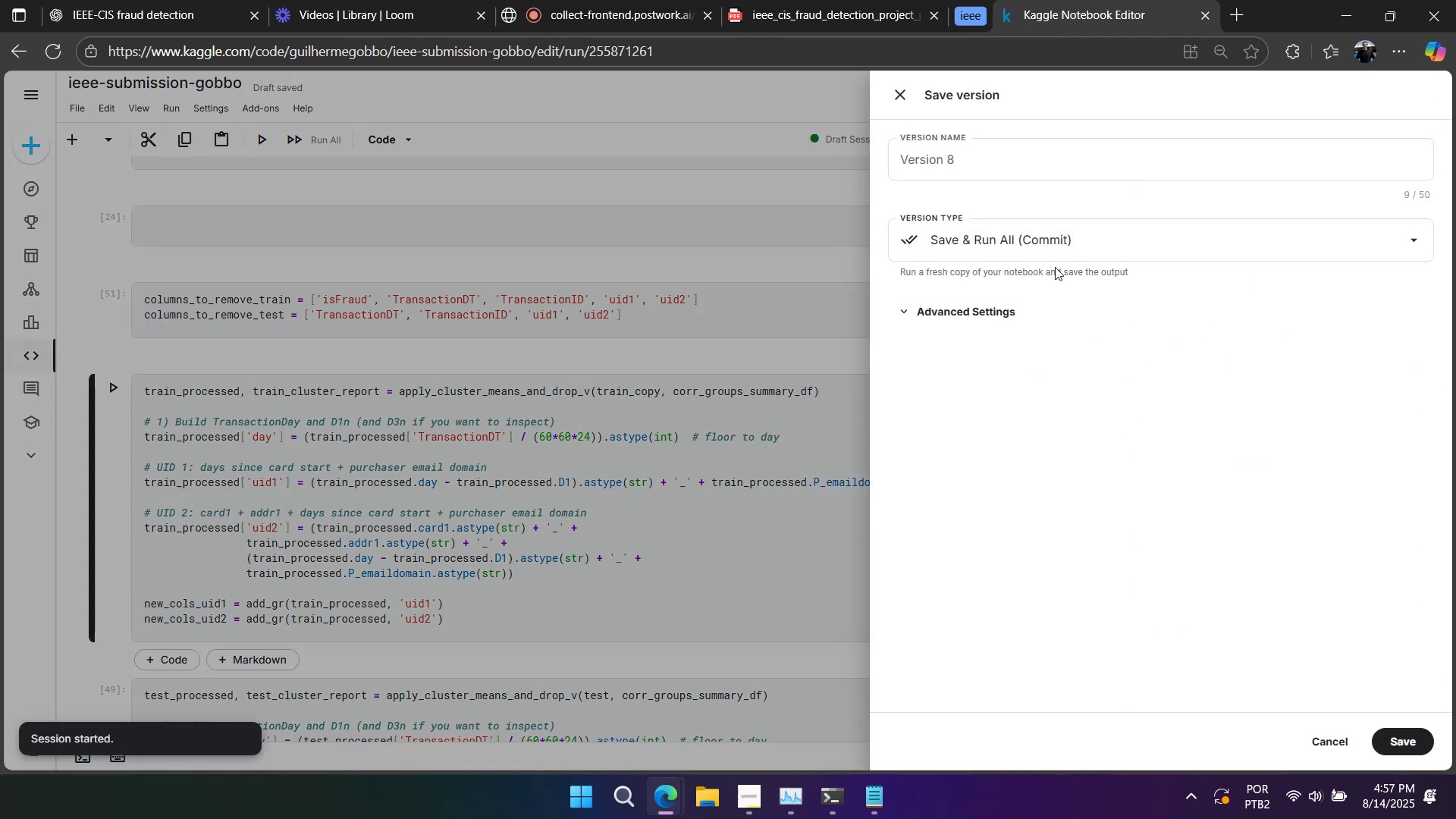 
left_click([1040, 234])
 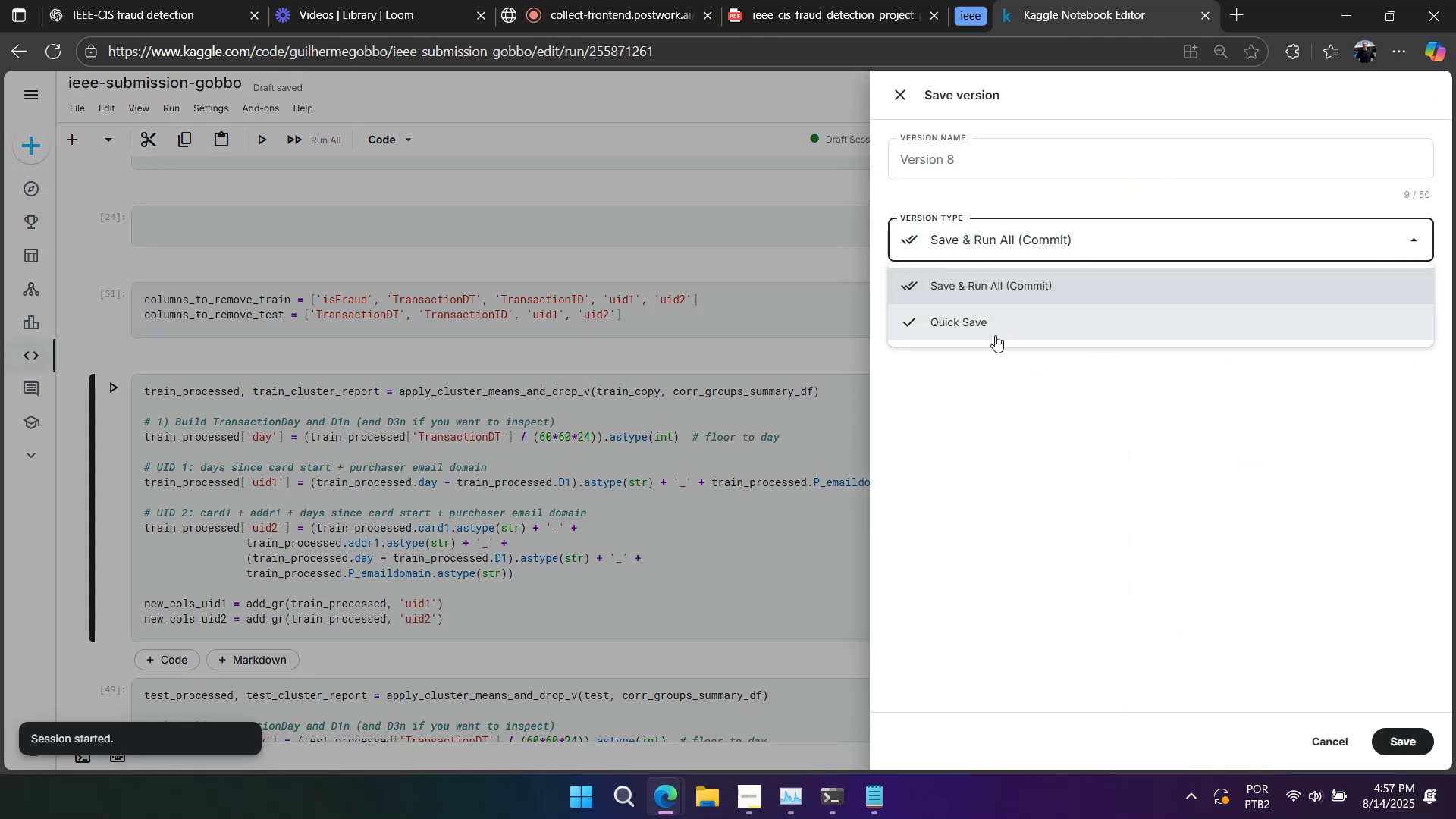 
left_click([995, 328])
 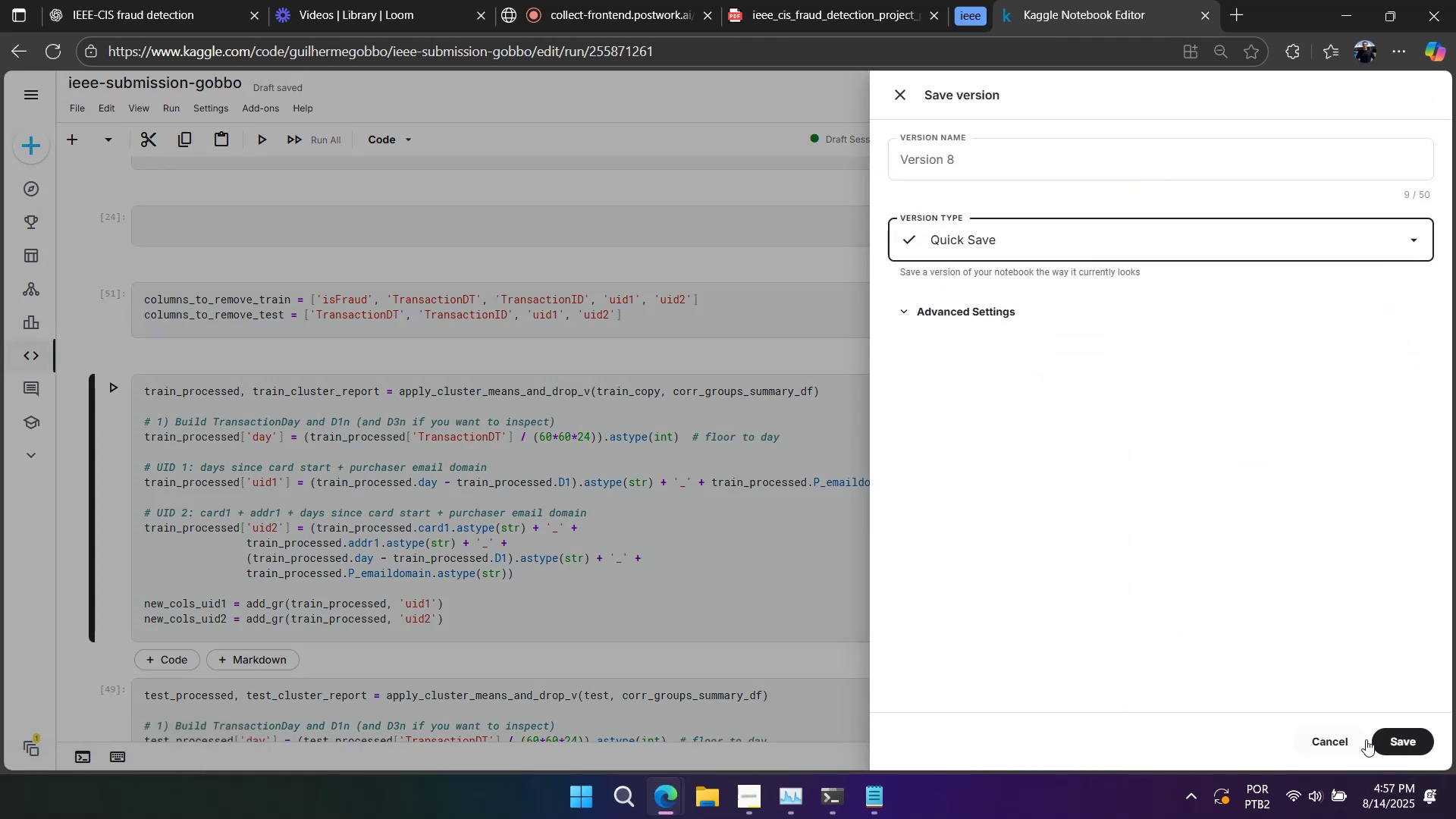 
left_click([1386, 739])
 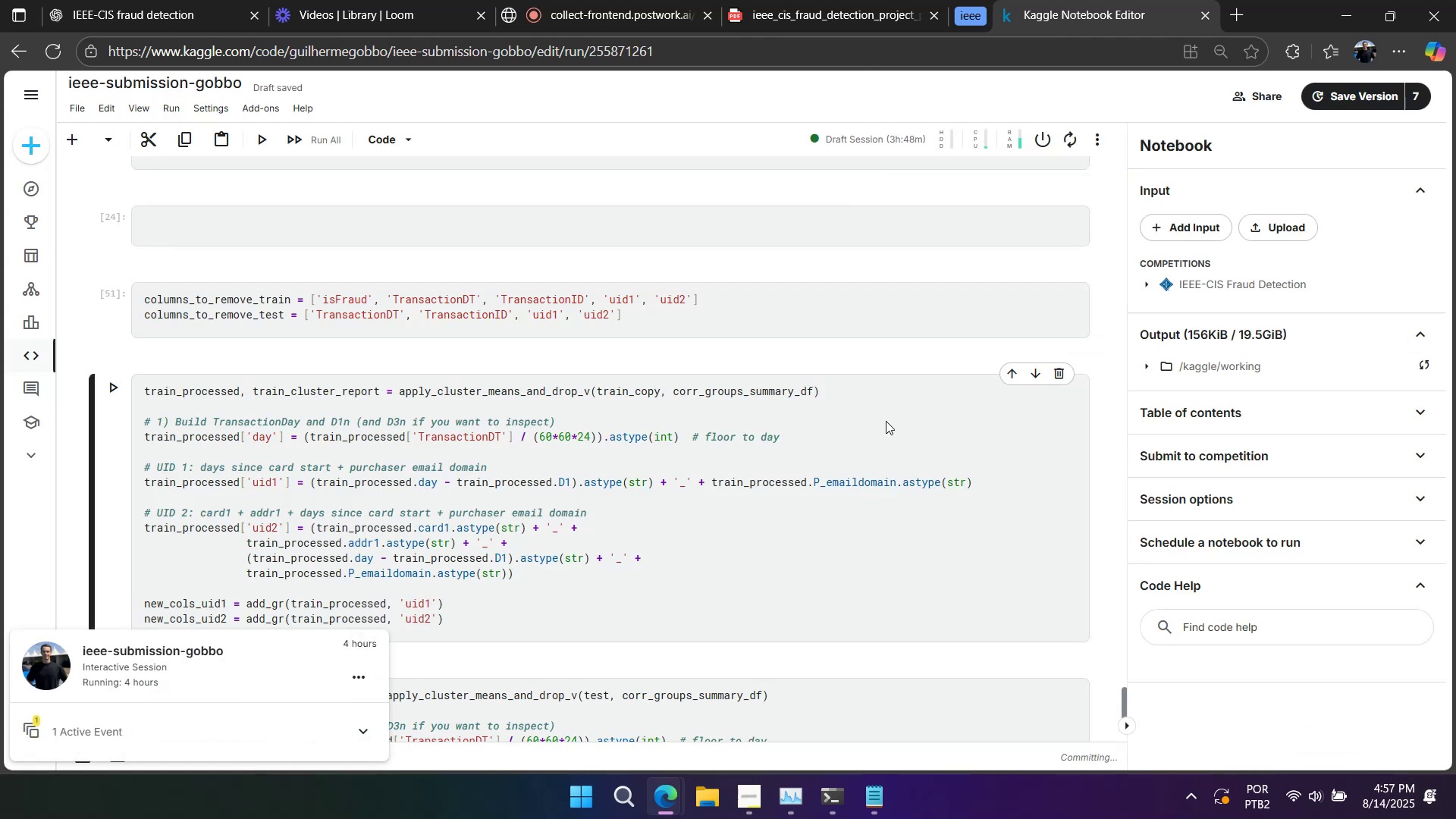 
scroll: coordinate [886, 423], scroll_direction: down, amount: 5.0
 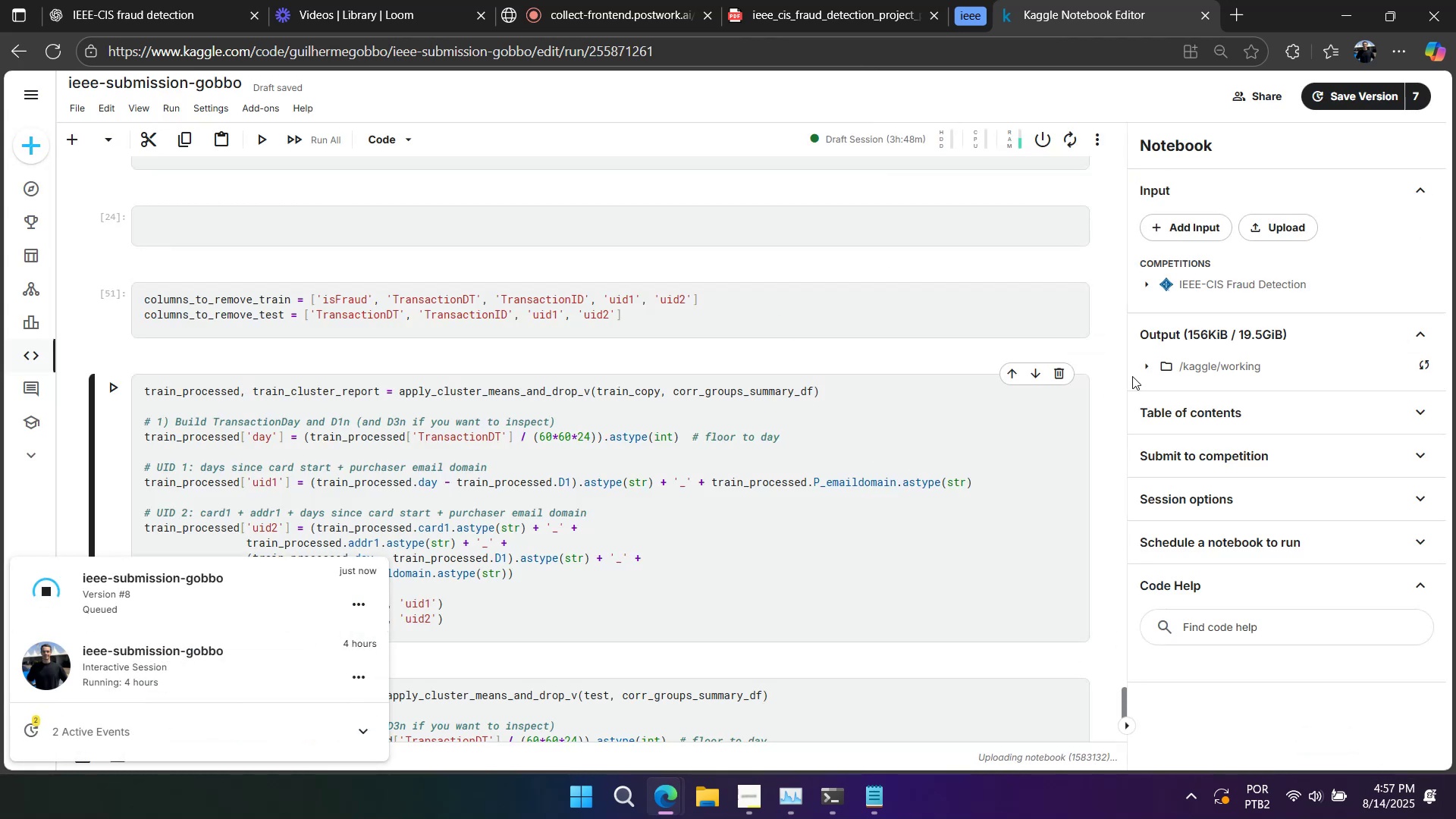 
scroll: coordinate [1028, 642], scroll_direction: up, amount: 6.0
 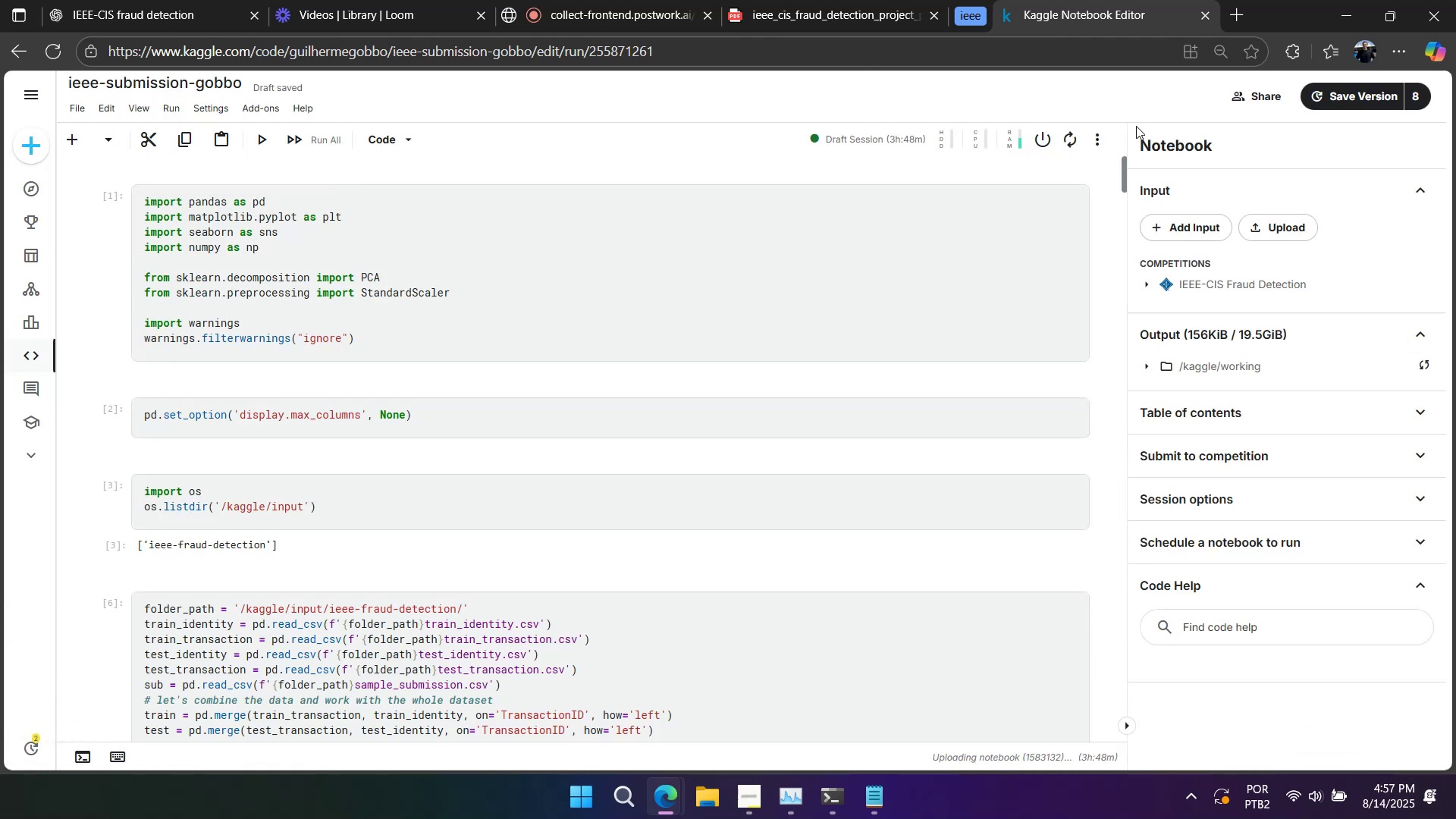 
left_click([617, 323])
 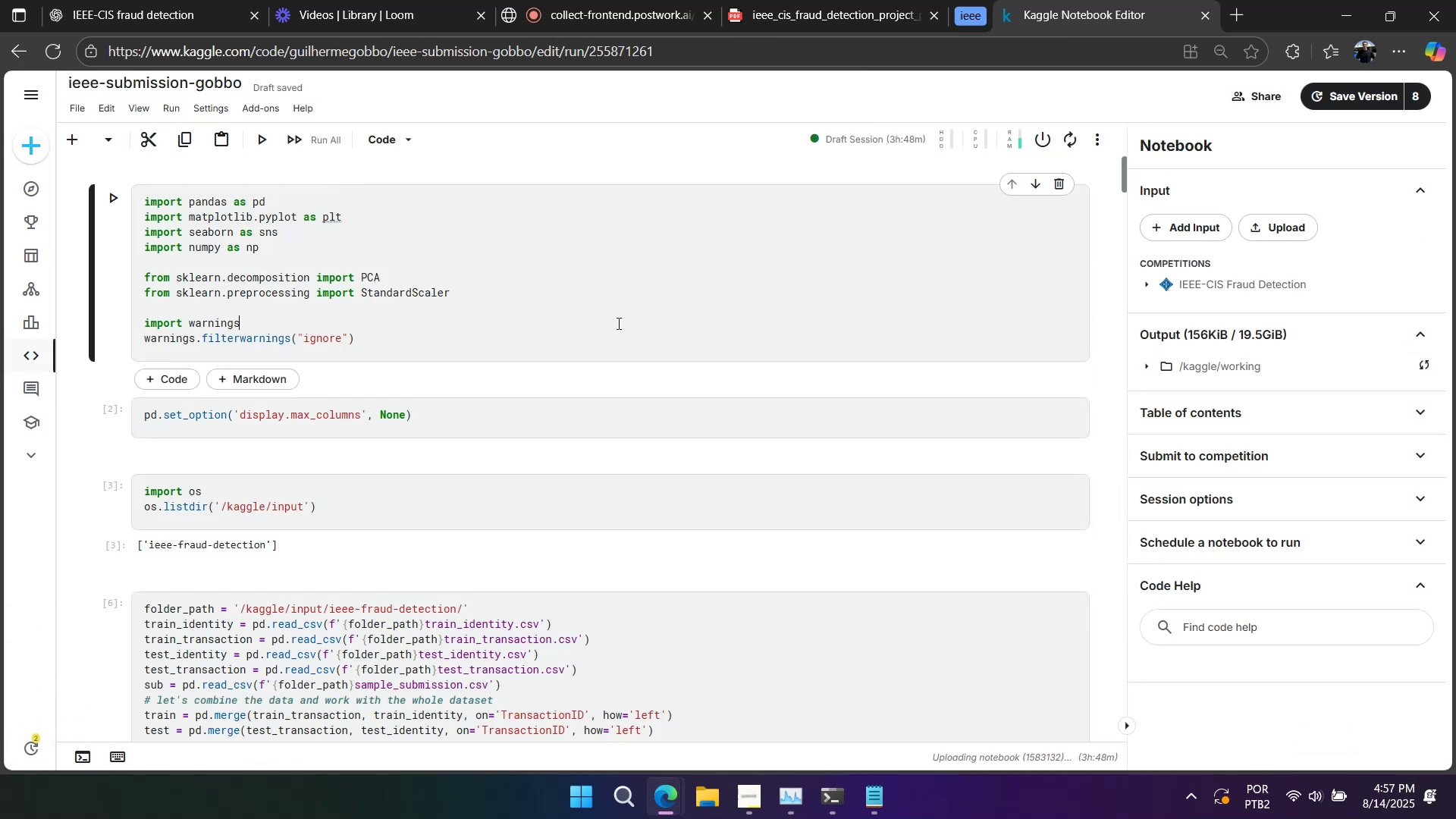 
key(Shift+Enter)
 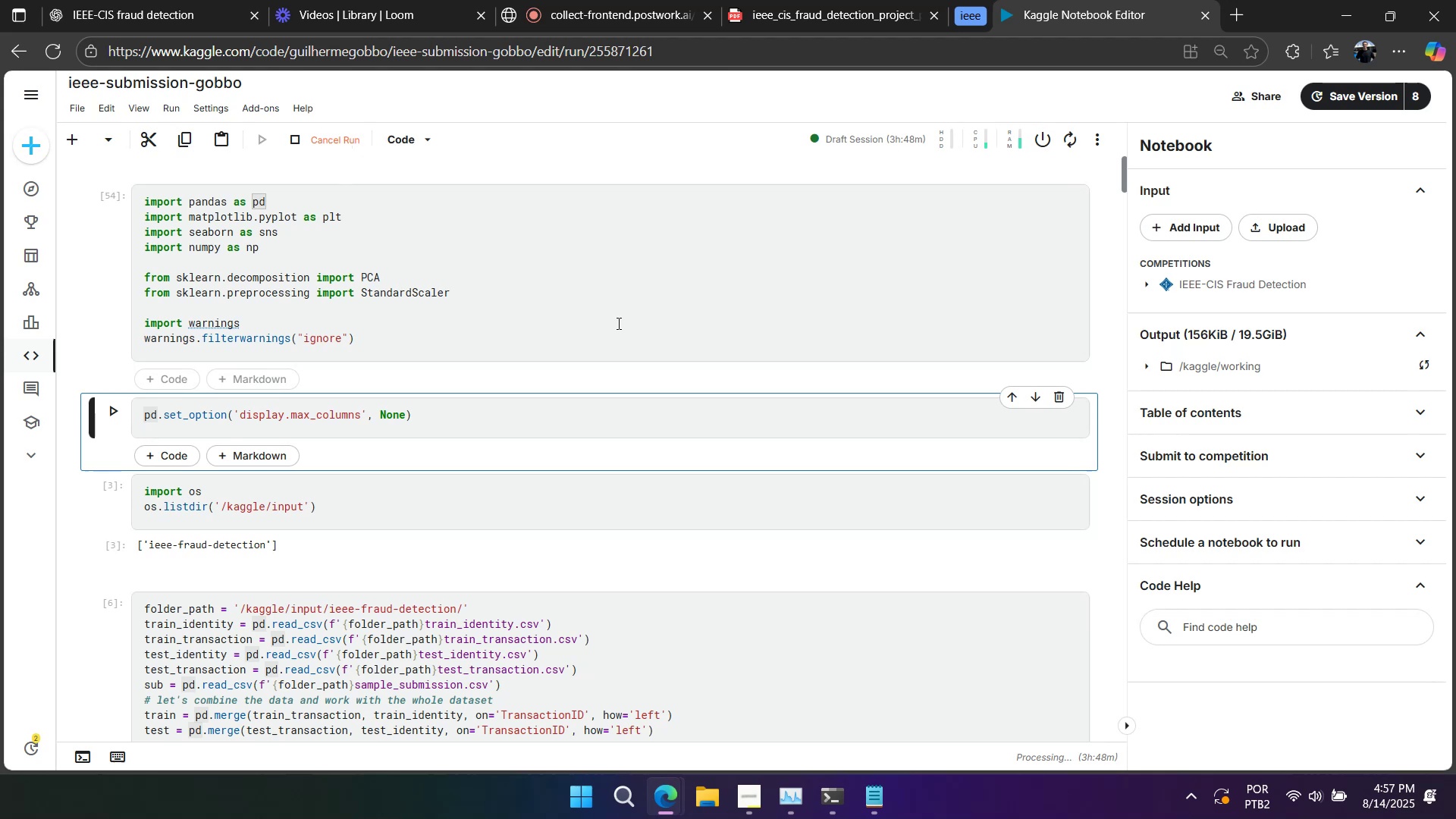 
key(Shift+Enter)
 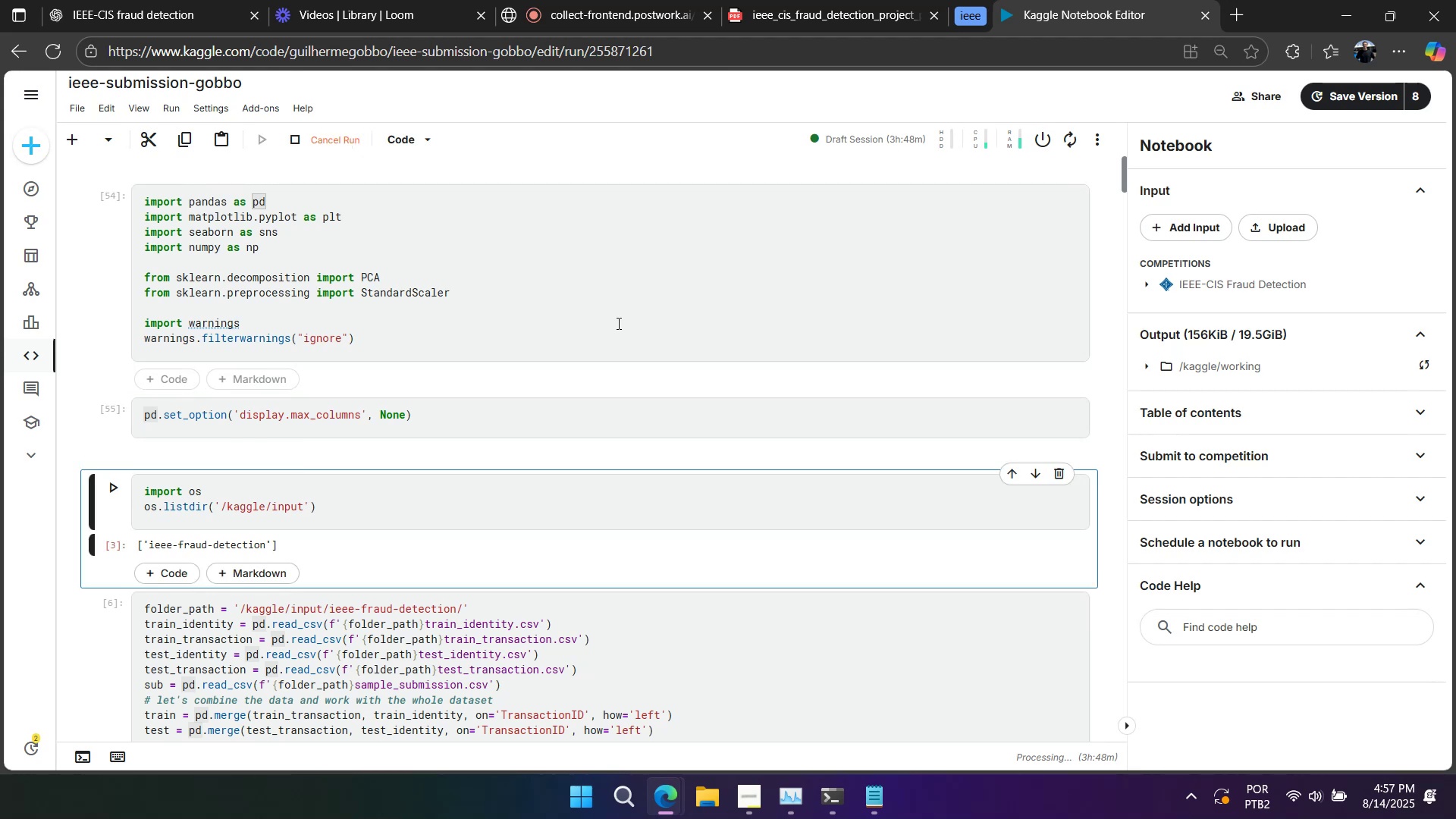 
key(Shift+Enter)
 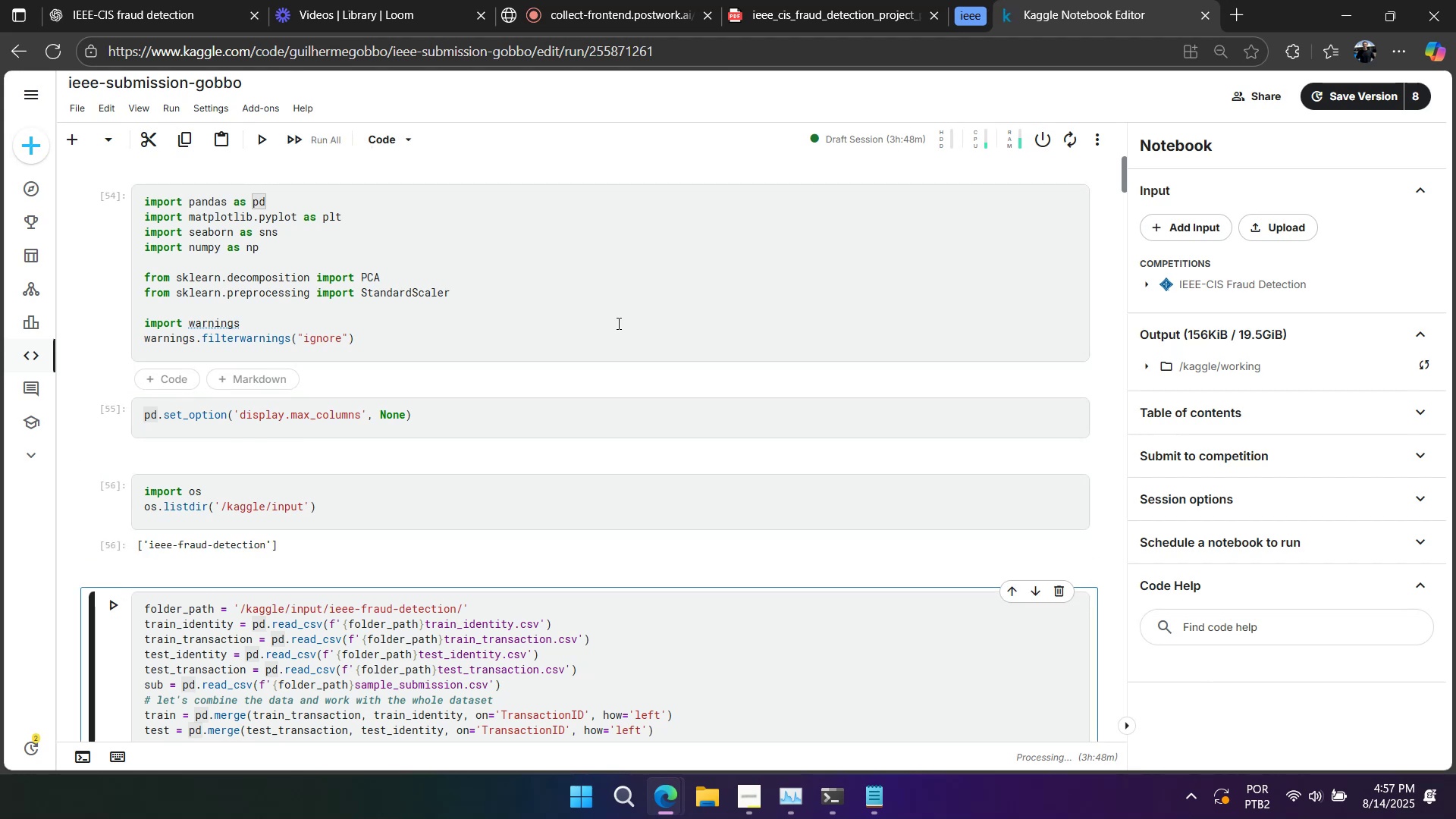 
scroll: coordinate [619, 340], scroll_direction: down, amount: 5.0
 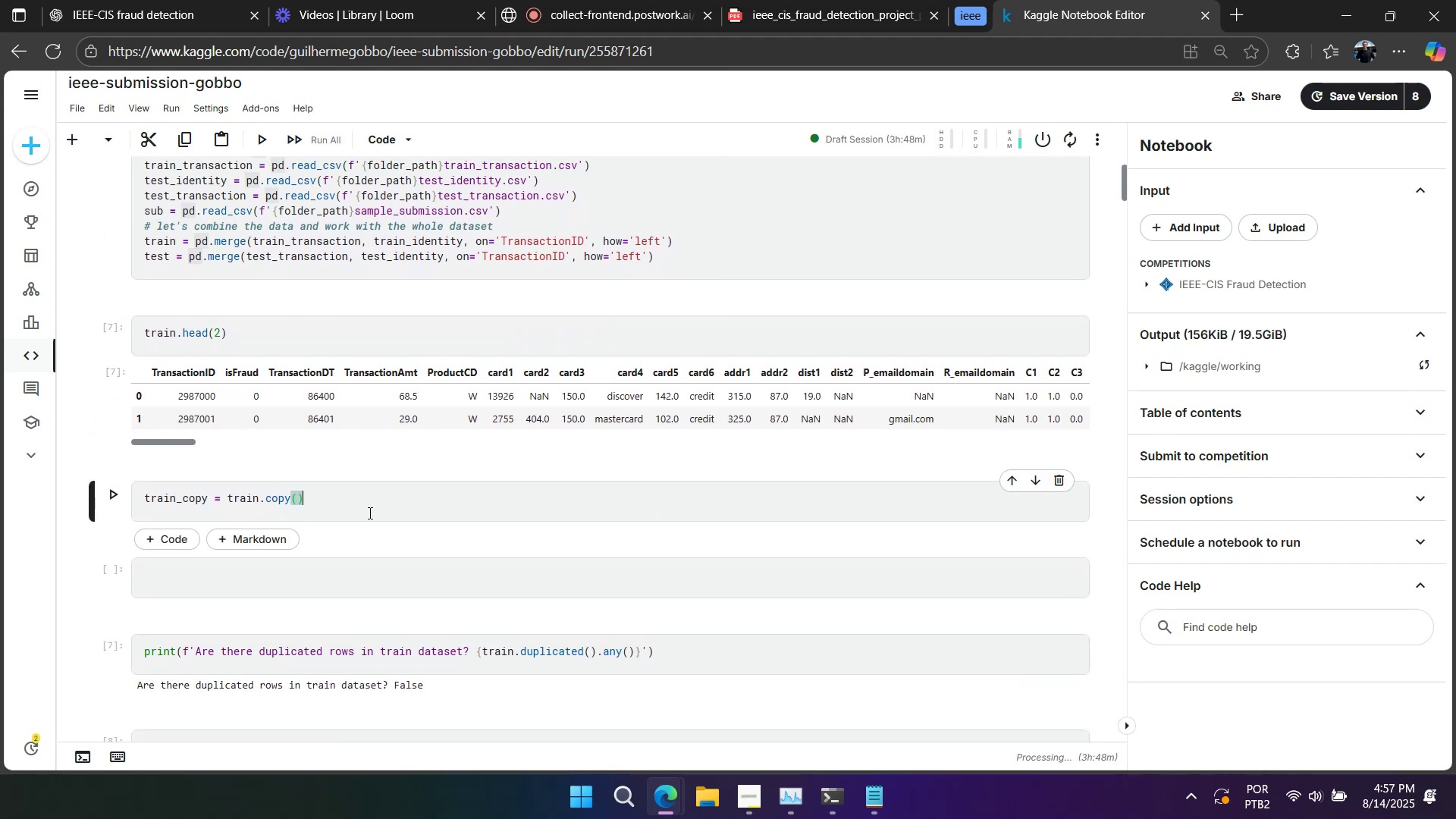 
double_click([351, 550])
 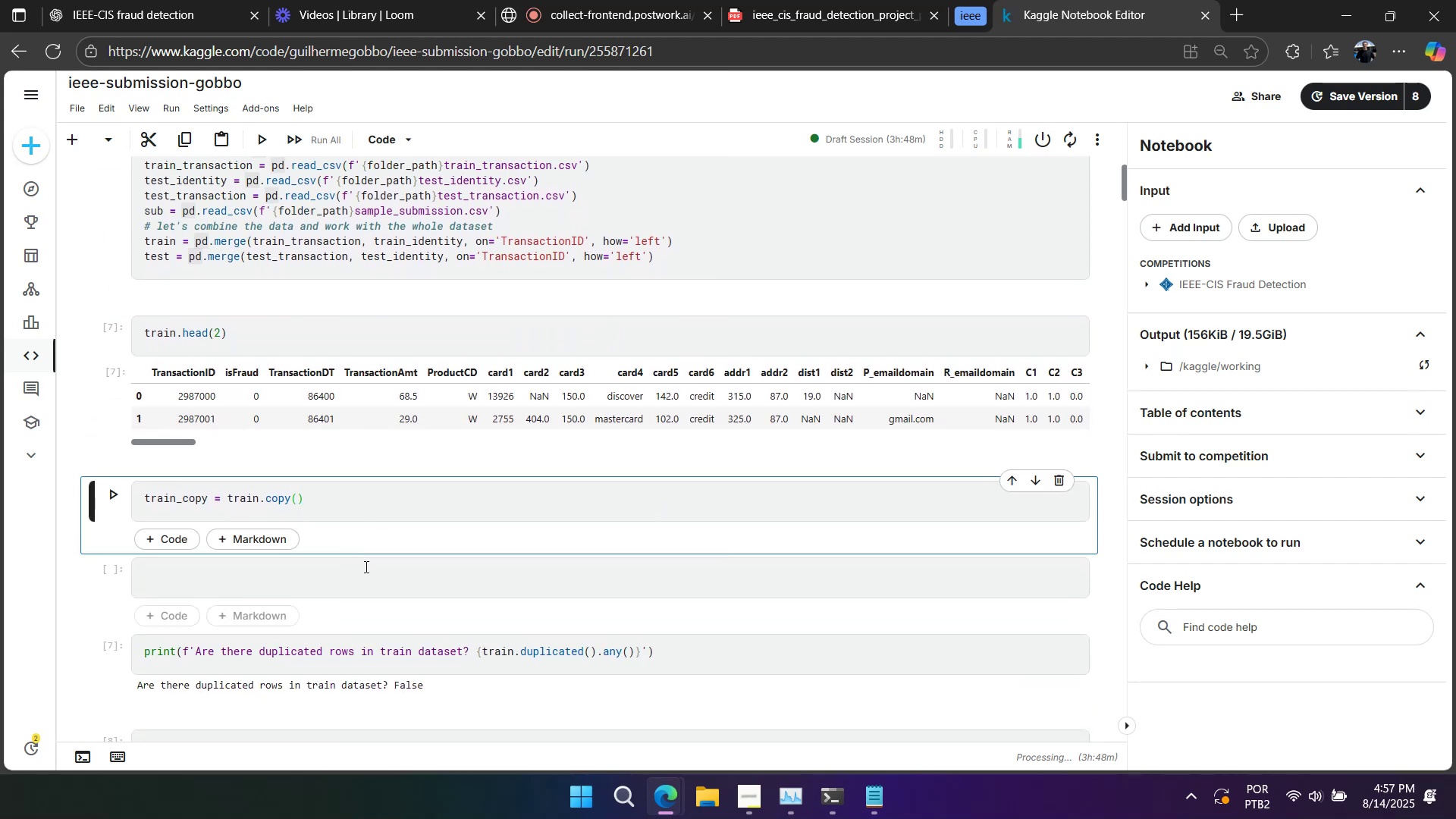 
triple_click([365, 566])
 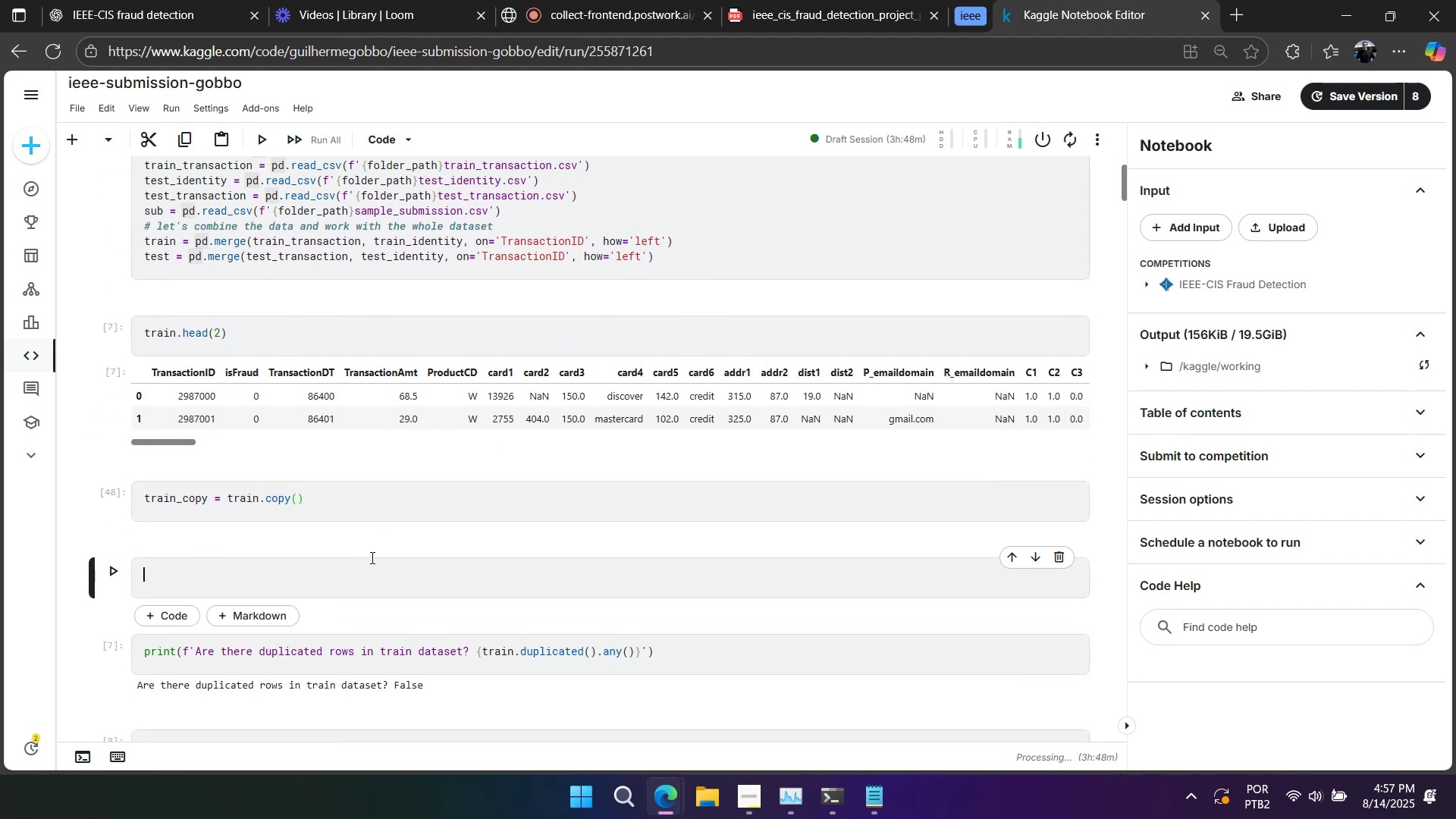 
type(train)
 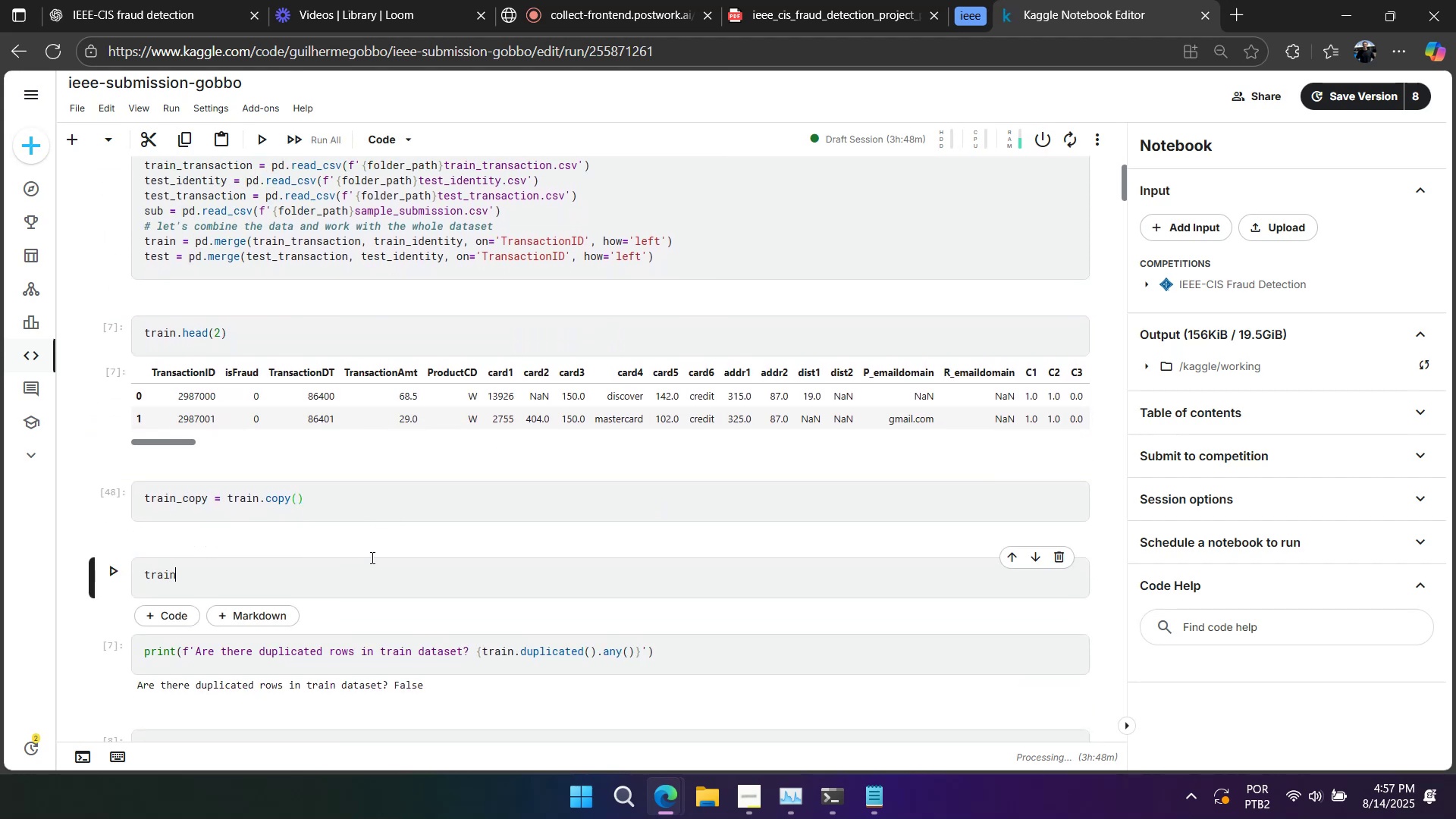 
key(Shift+Enter)
 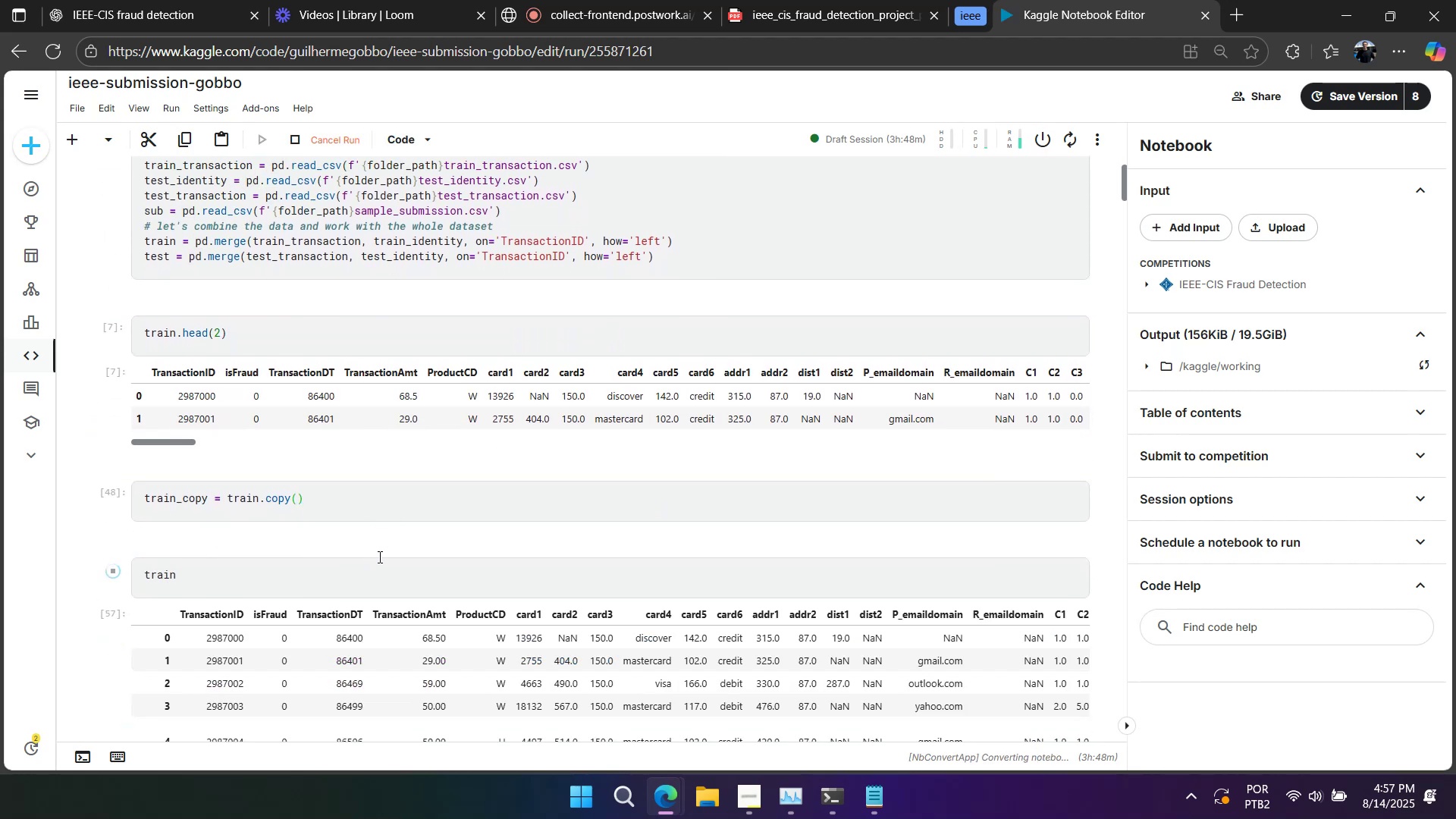 
left_click([990, 569])
 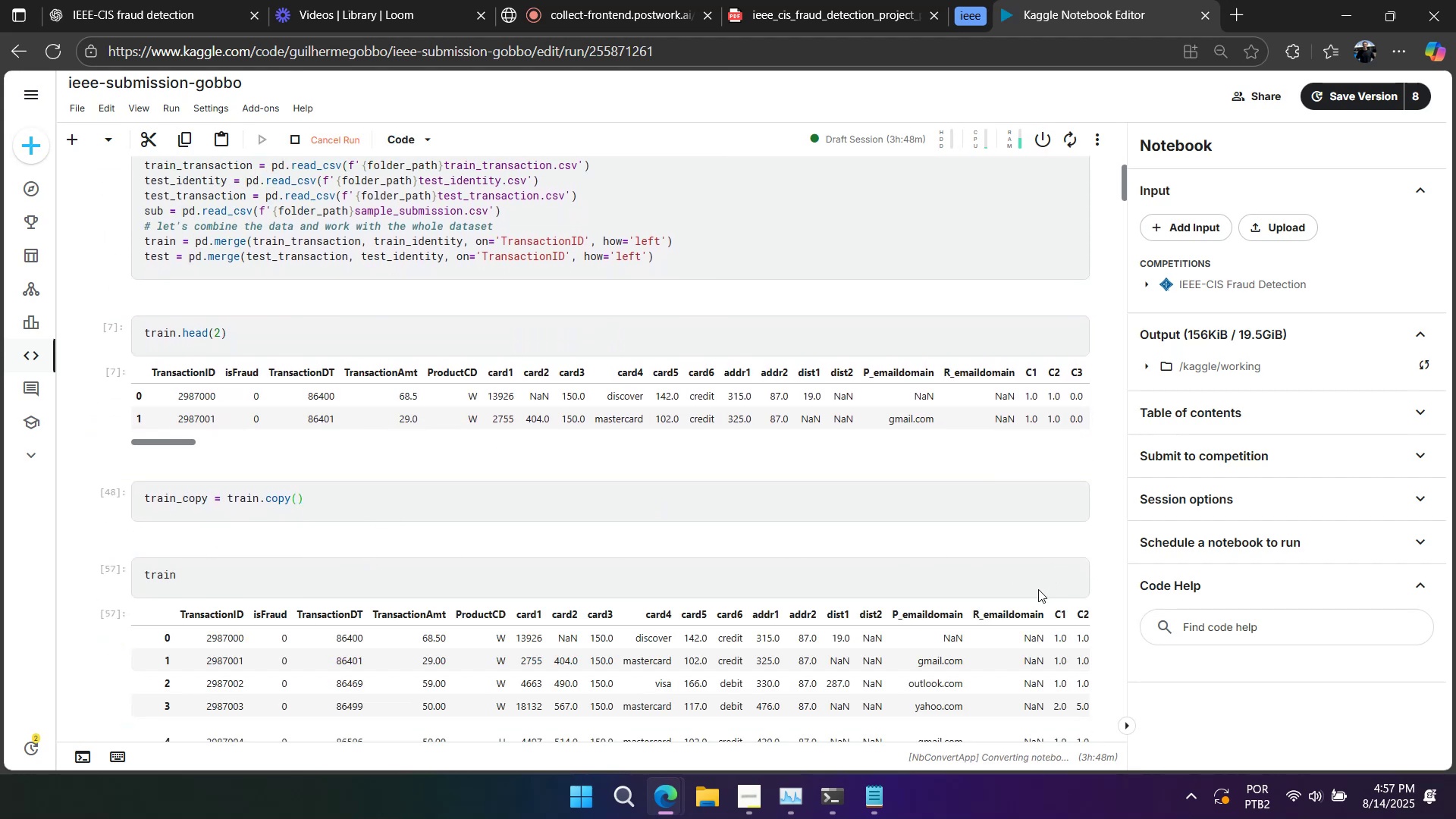 
scroll: coordinate [1037, 585], scroll_direction: down, amount: 1.0
 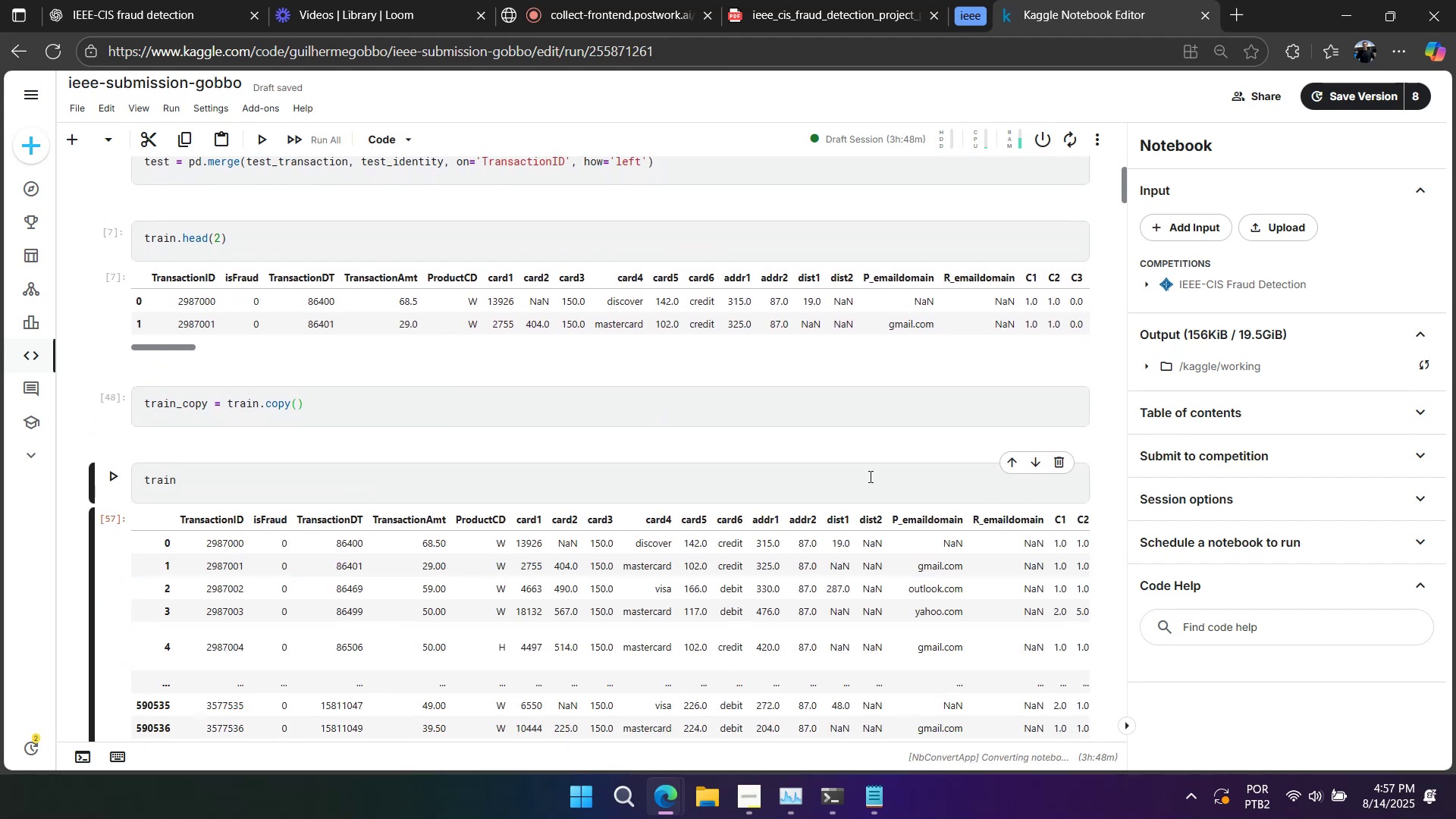 
type(_processed)
 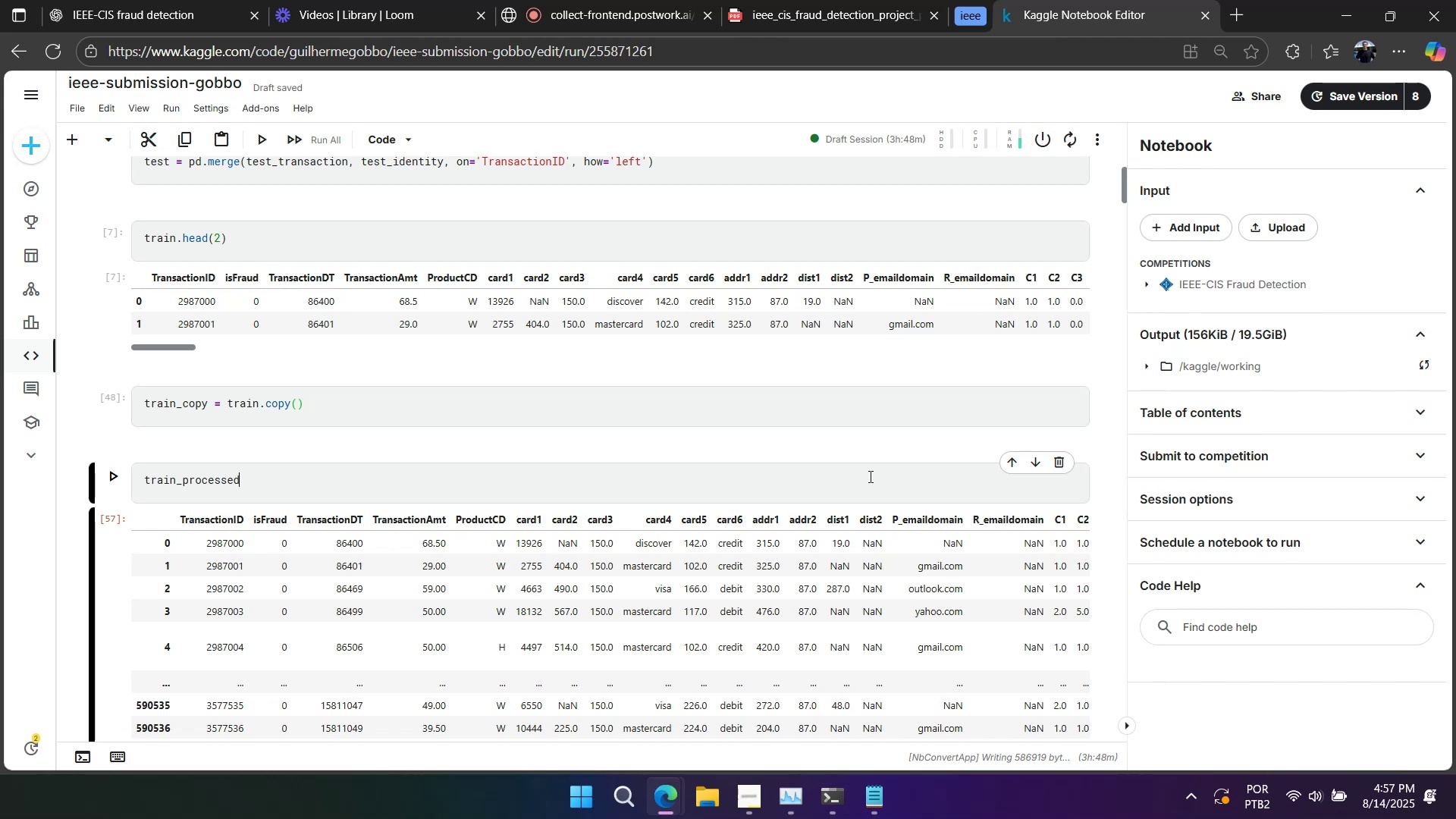 
key(Shift+Enter)
 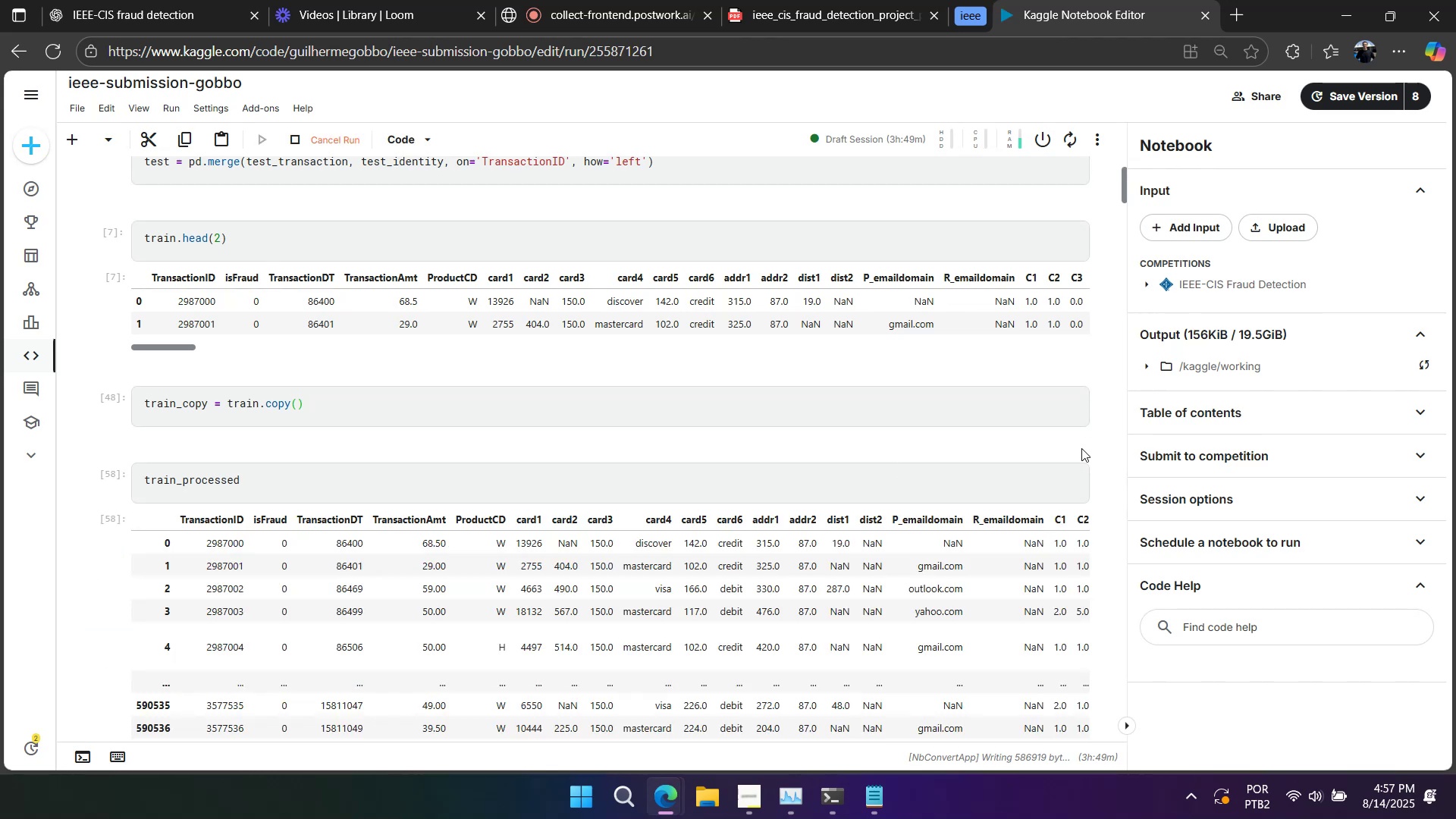 
scroll: coordinate [925, 587], scroll_direction: down, amount: 2.0
 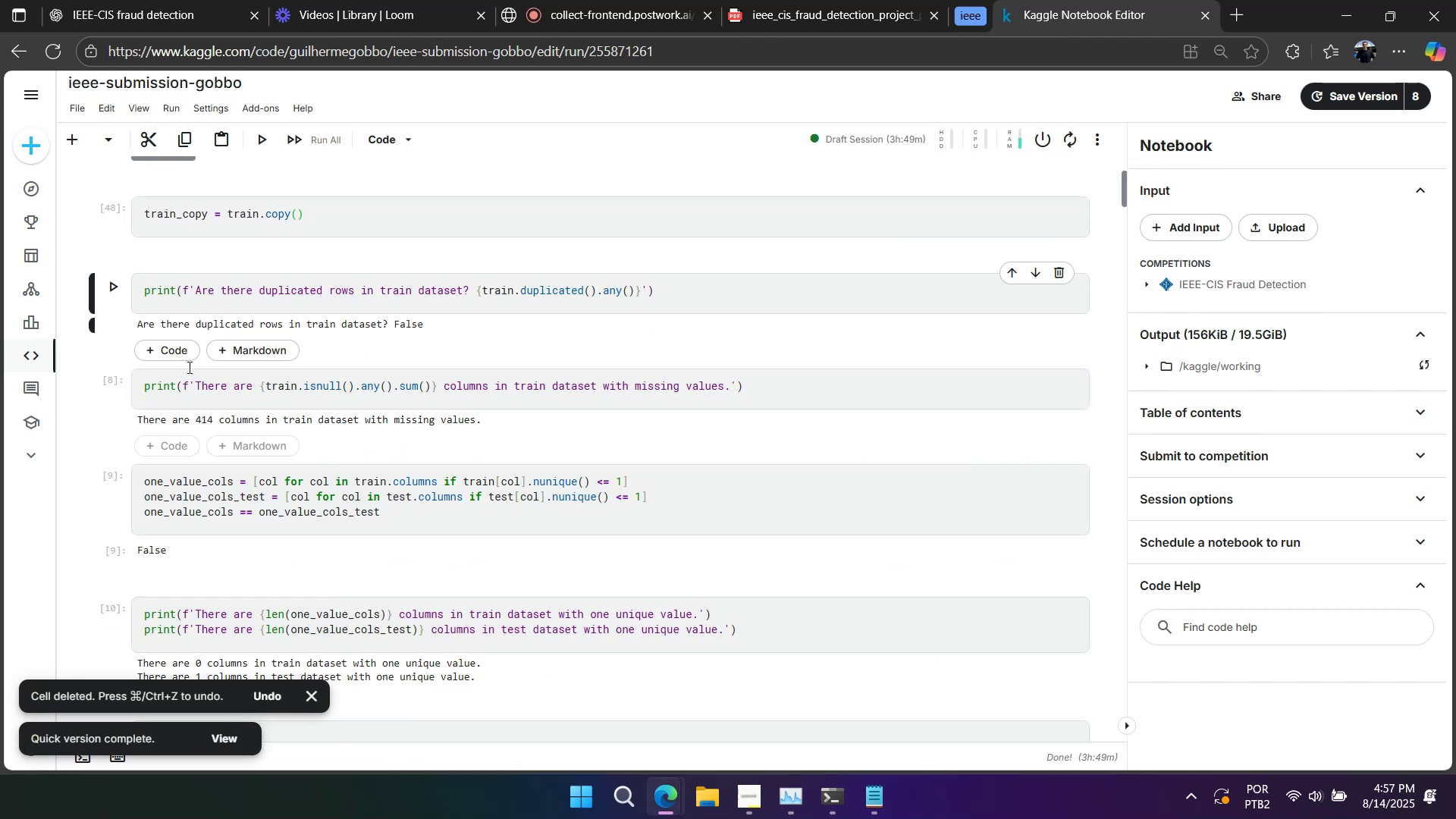 
wait(5.05)
 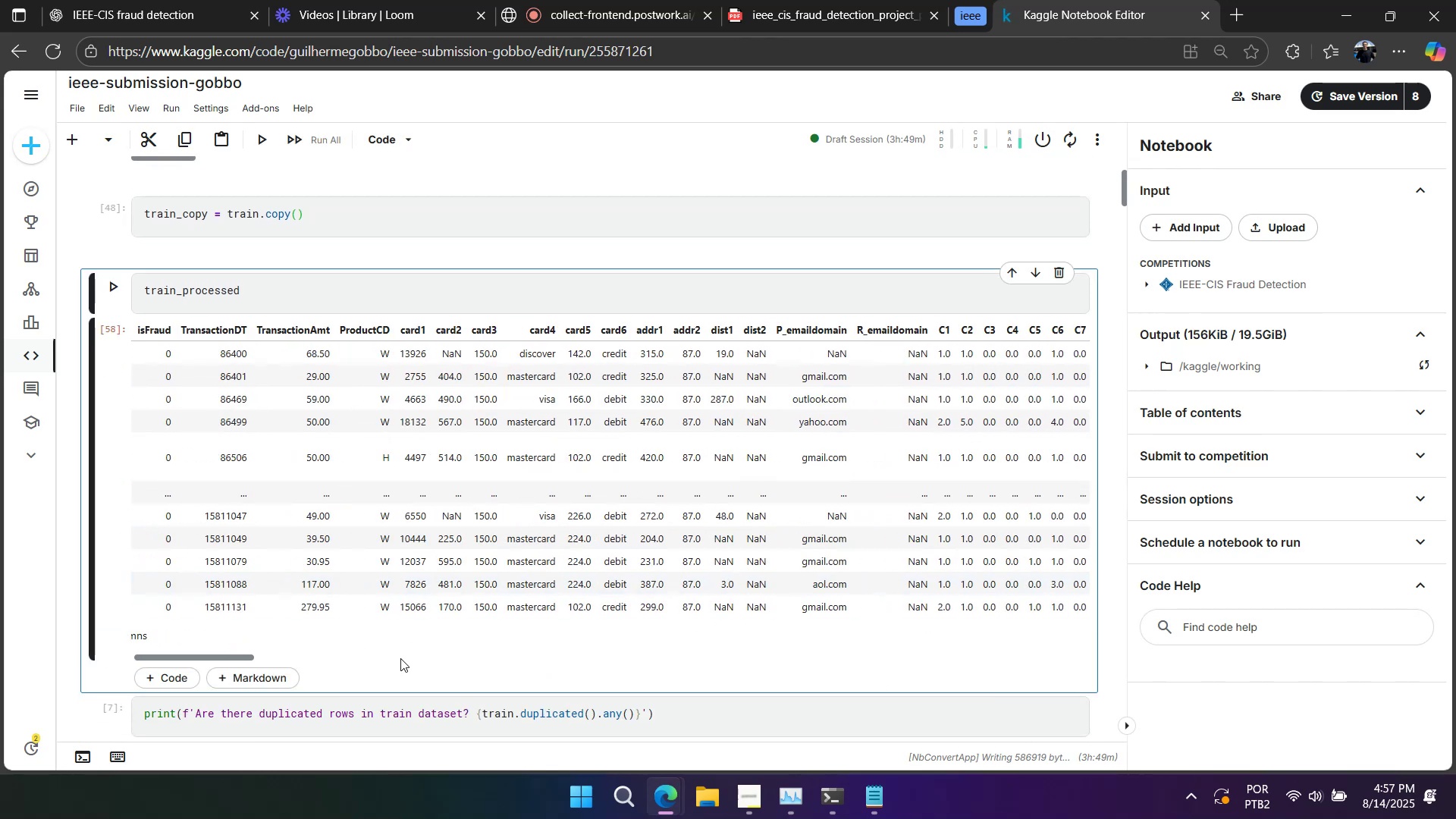 
left_click([101, 307])
 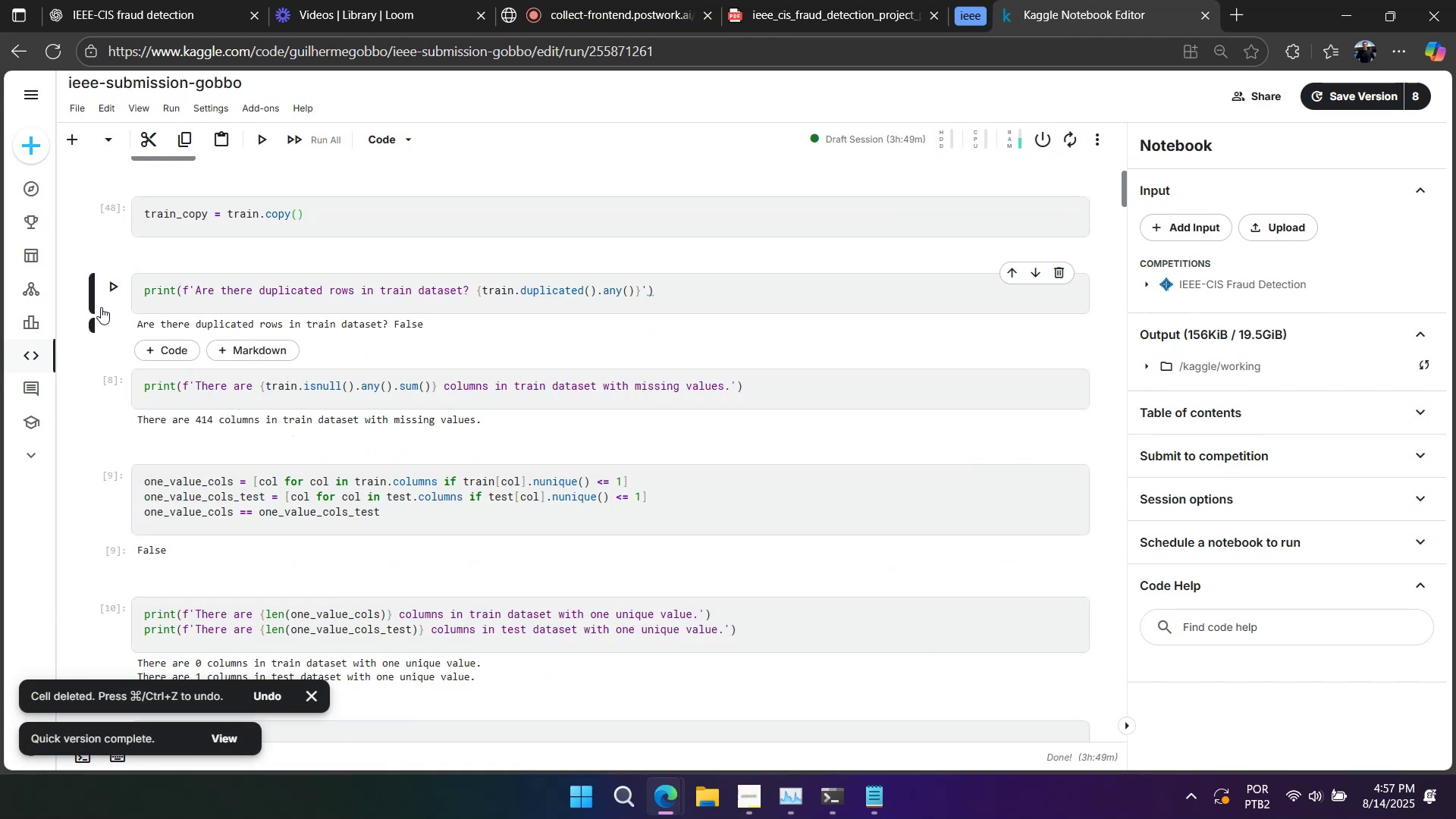 
key(A)
 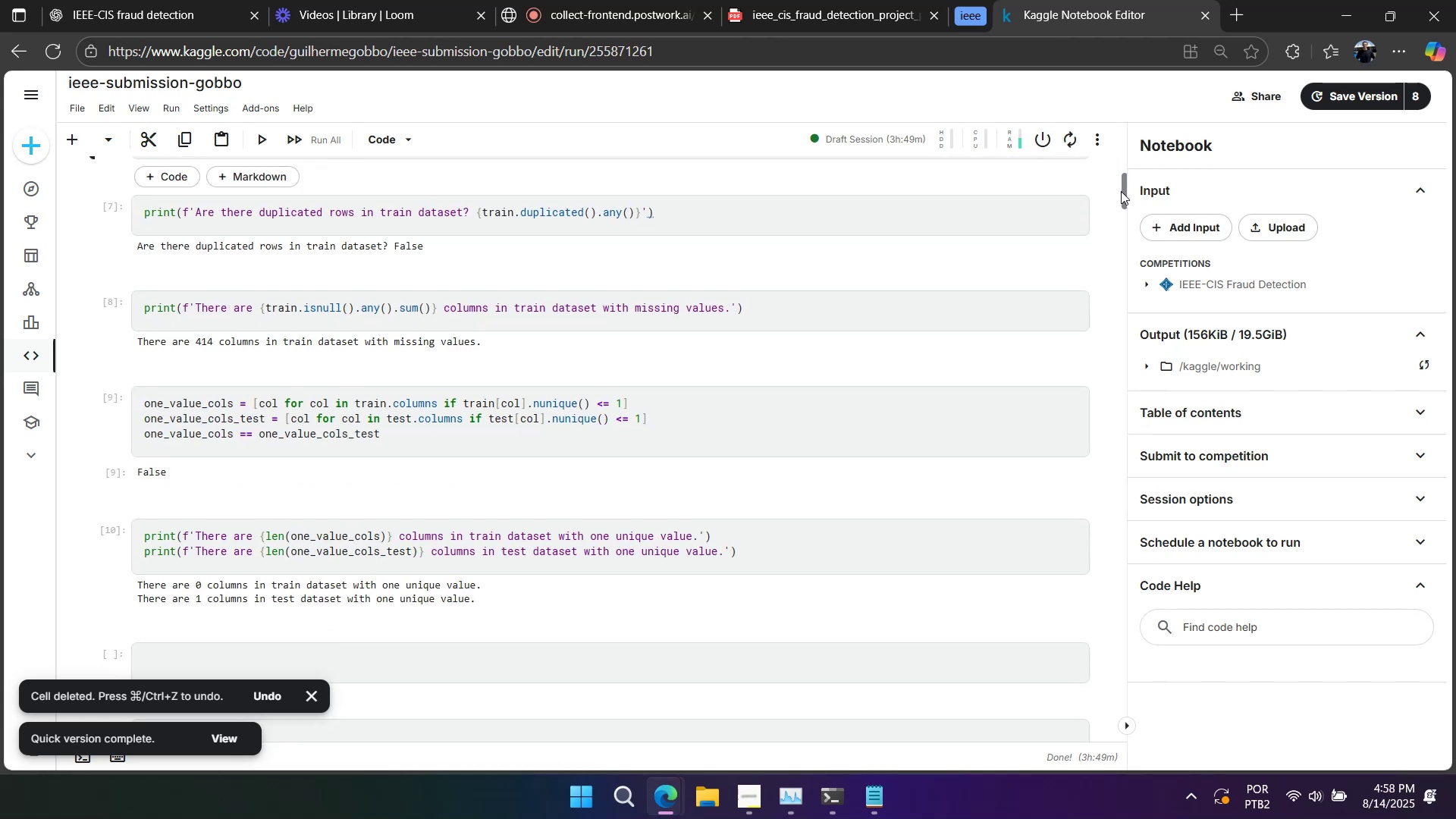 
wait(5.44)
 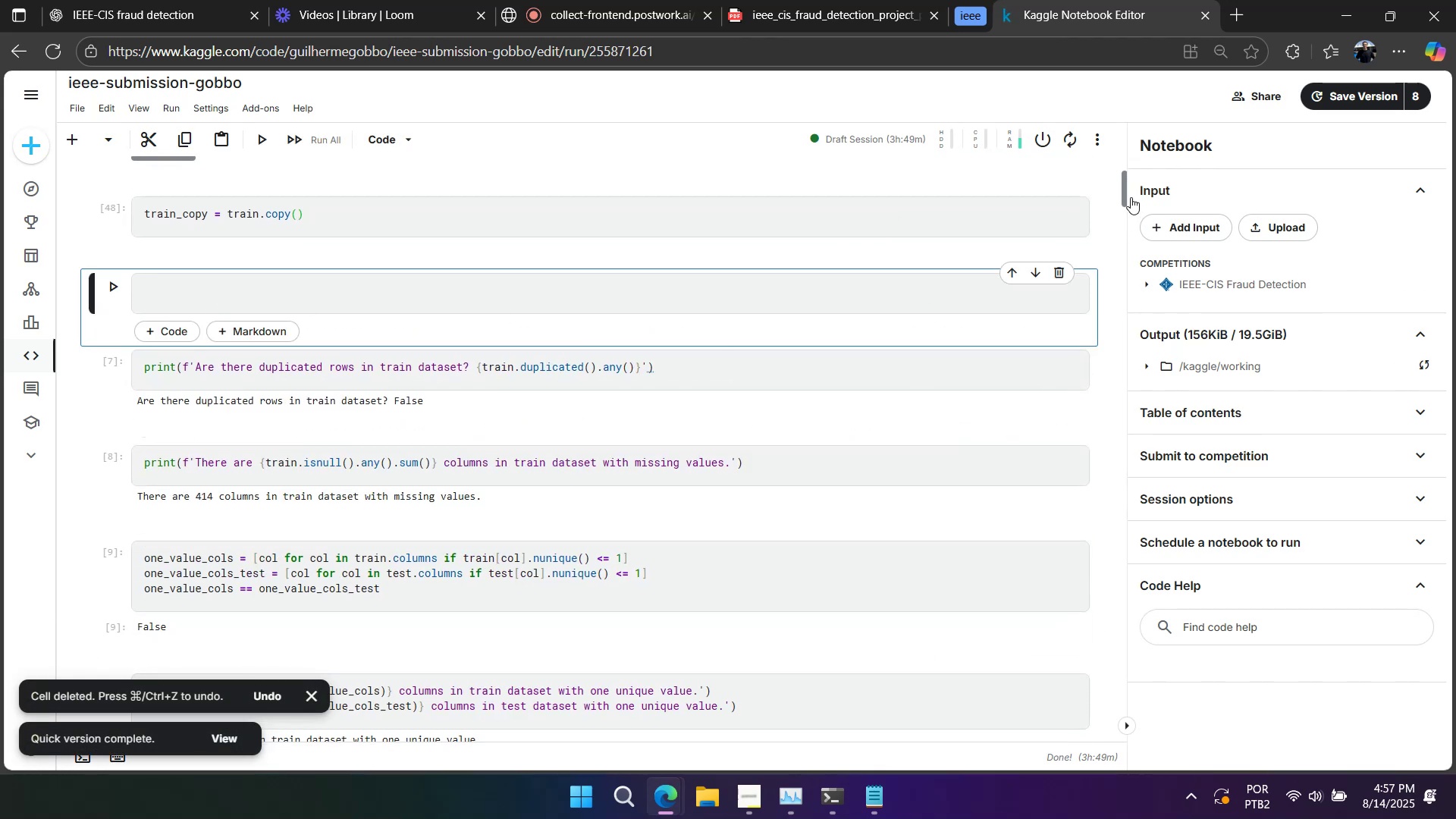 
scroll: coordinate [780, 647], scroll_direction: up, amount: 7.0
 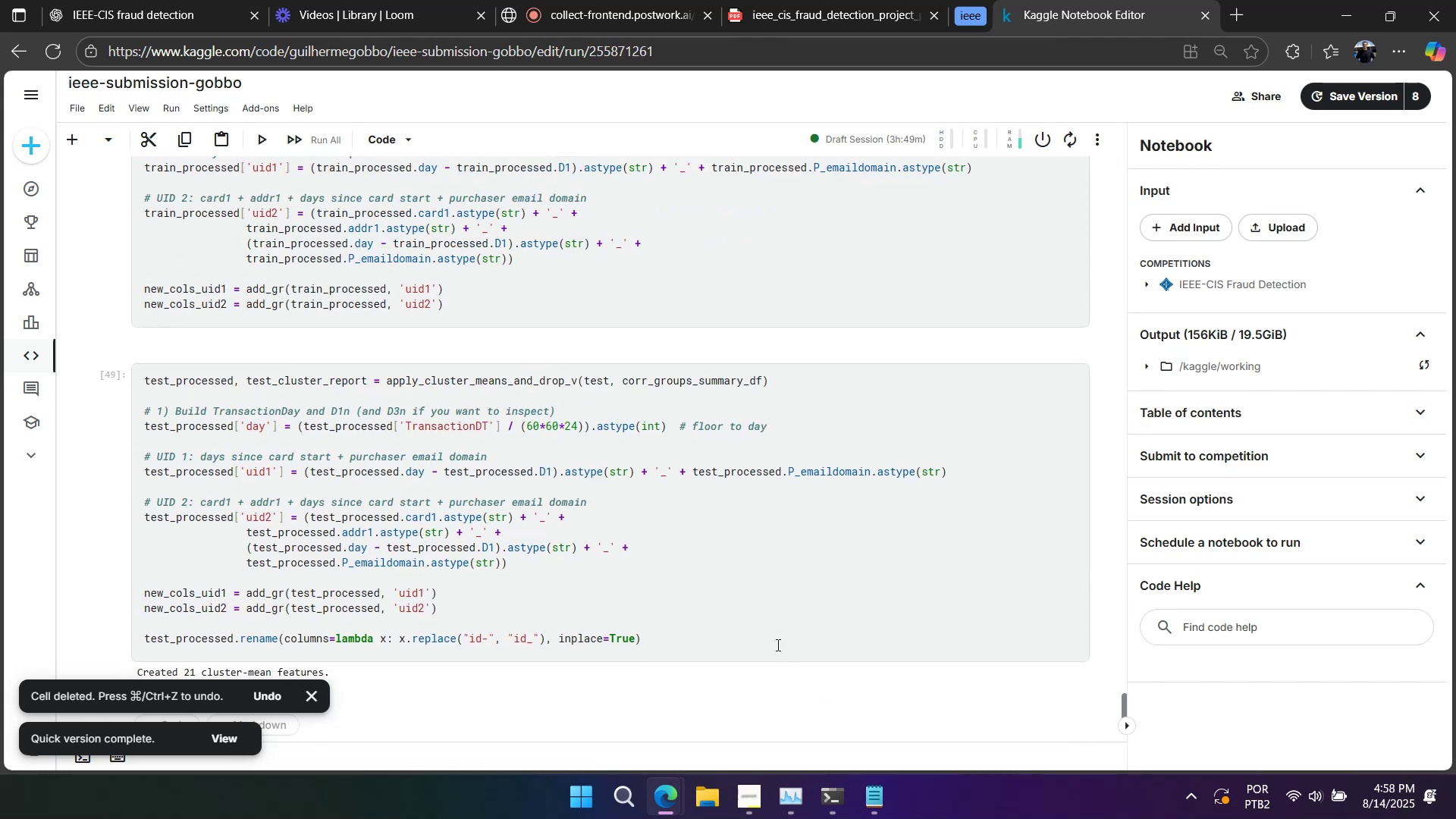 
scroll: coordinate [777, 645], scroll_direction: down, amount: 2.0
 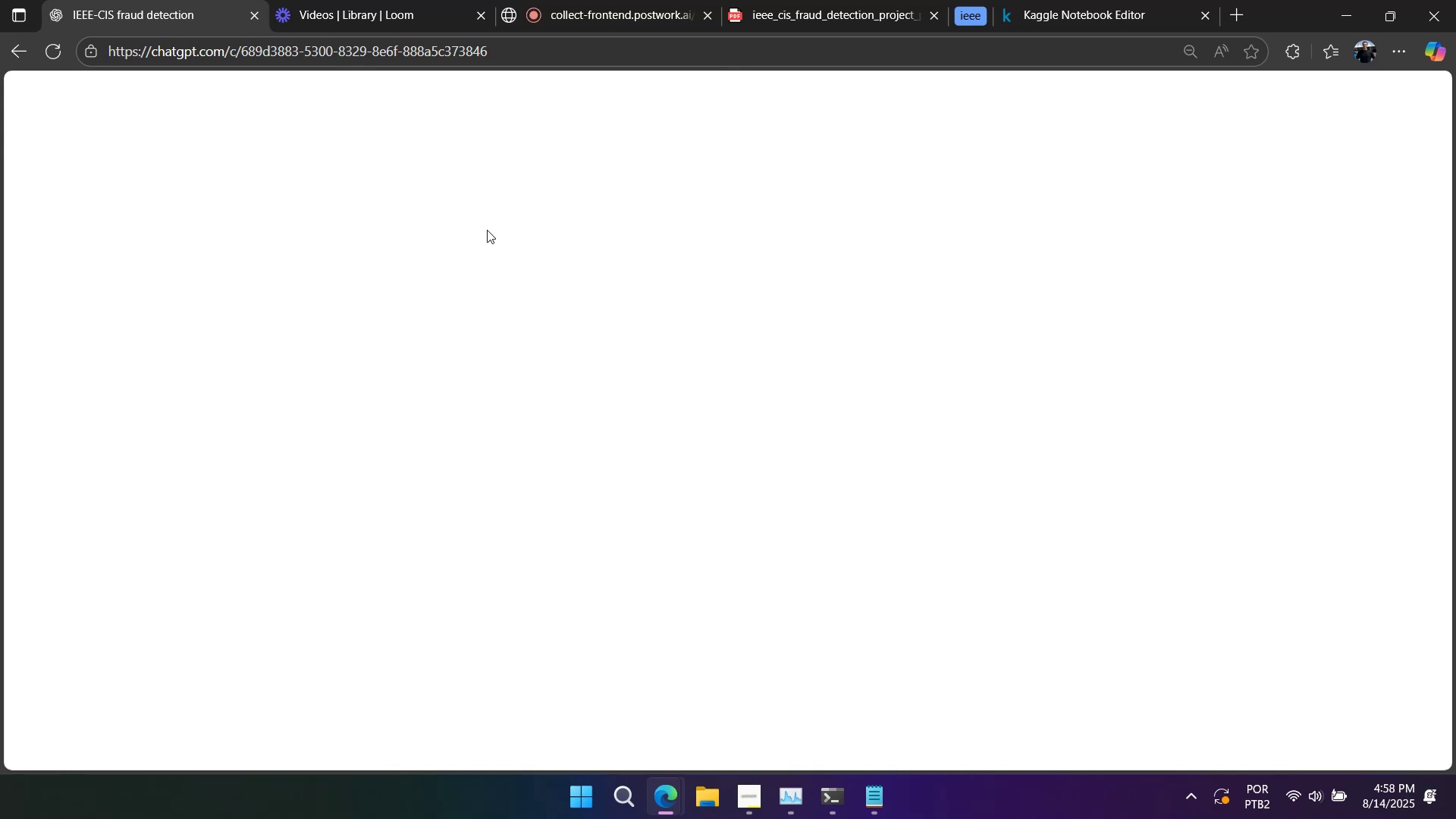 
wait(15.3)
 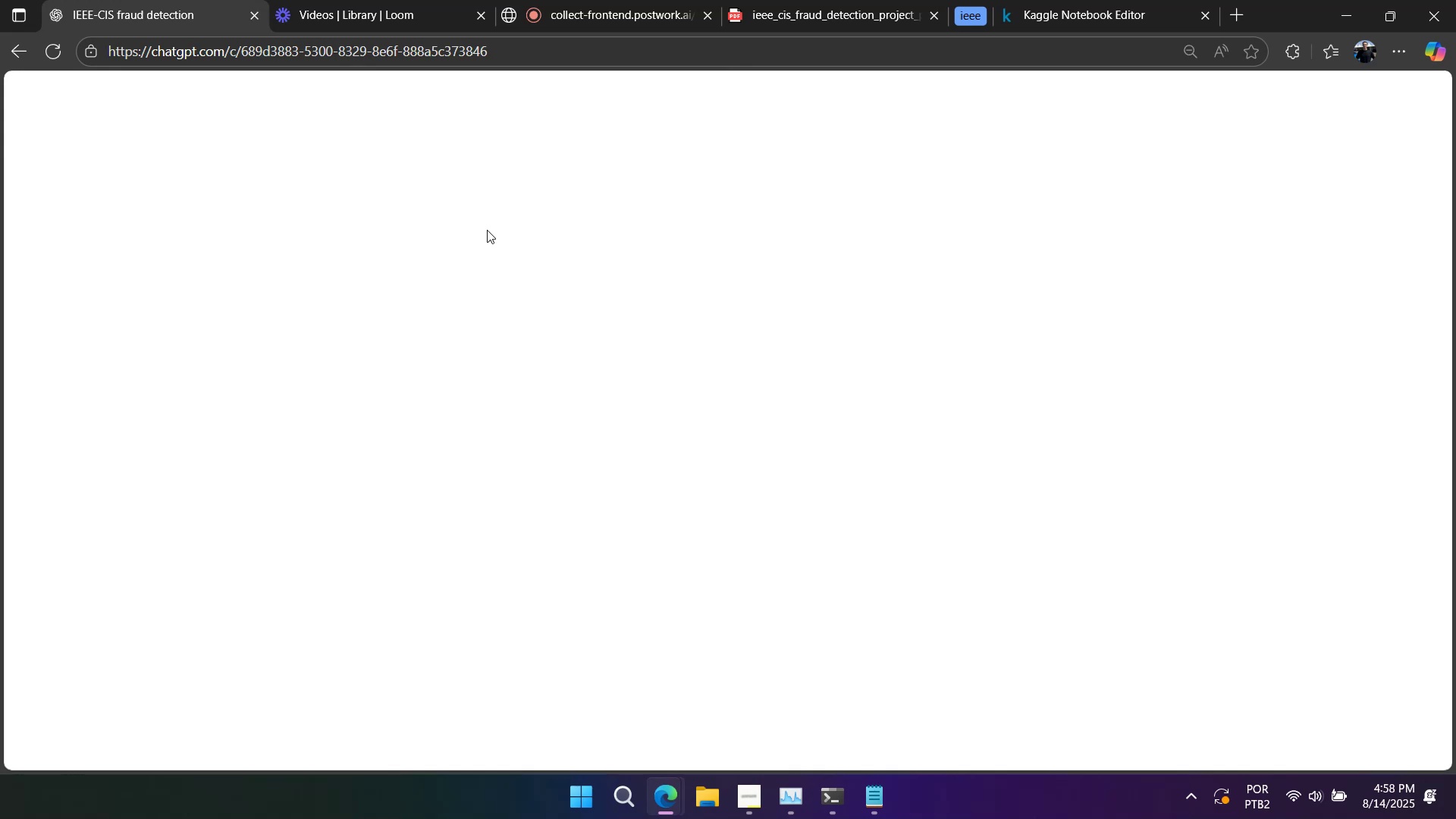 
scroll: coordinate [363, 221], scroll_direction: down, amount: 2.0
 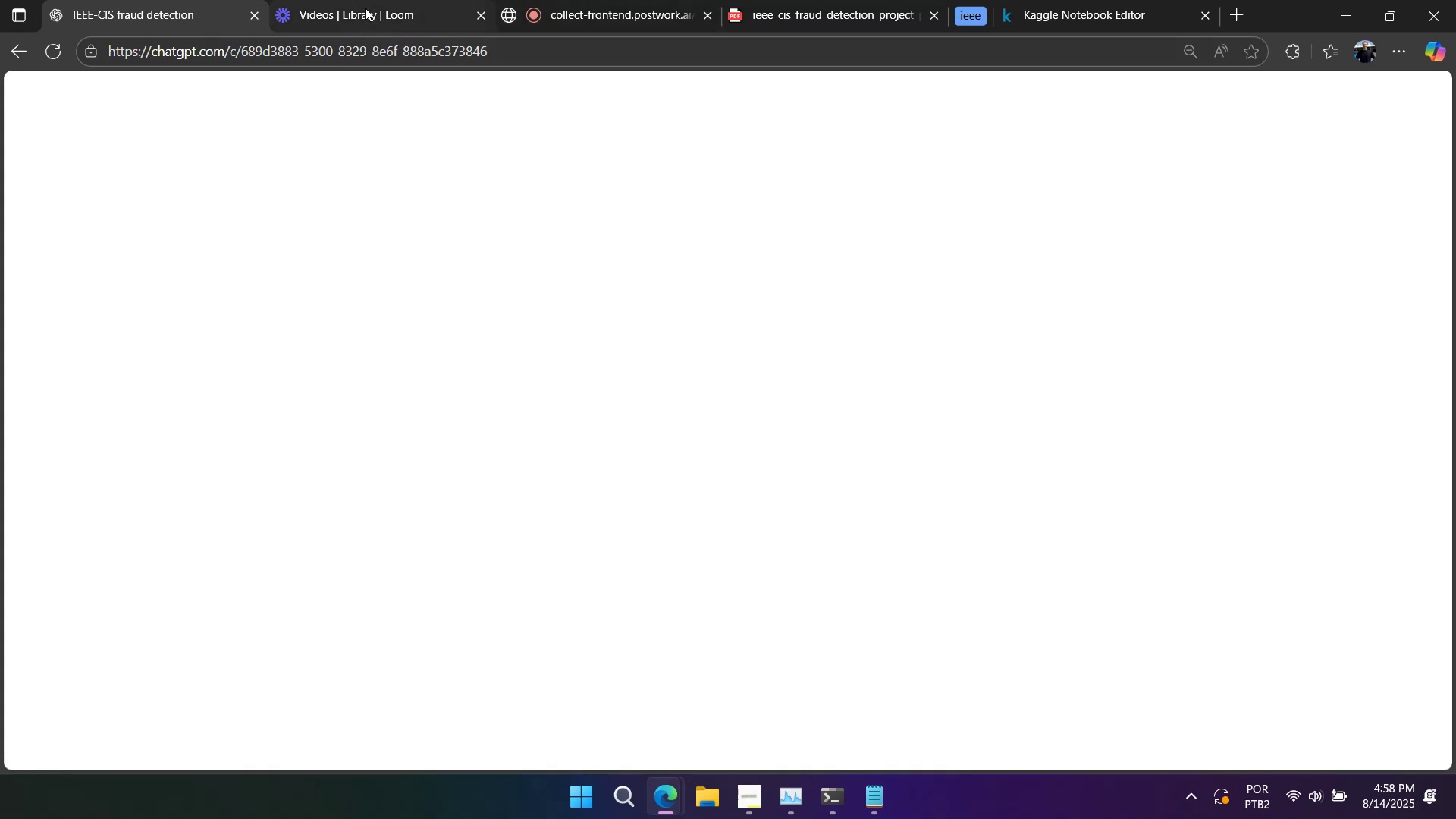 
double_click([190, 30])
 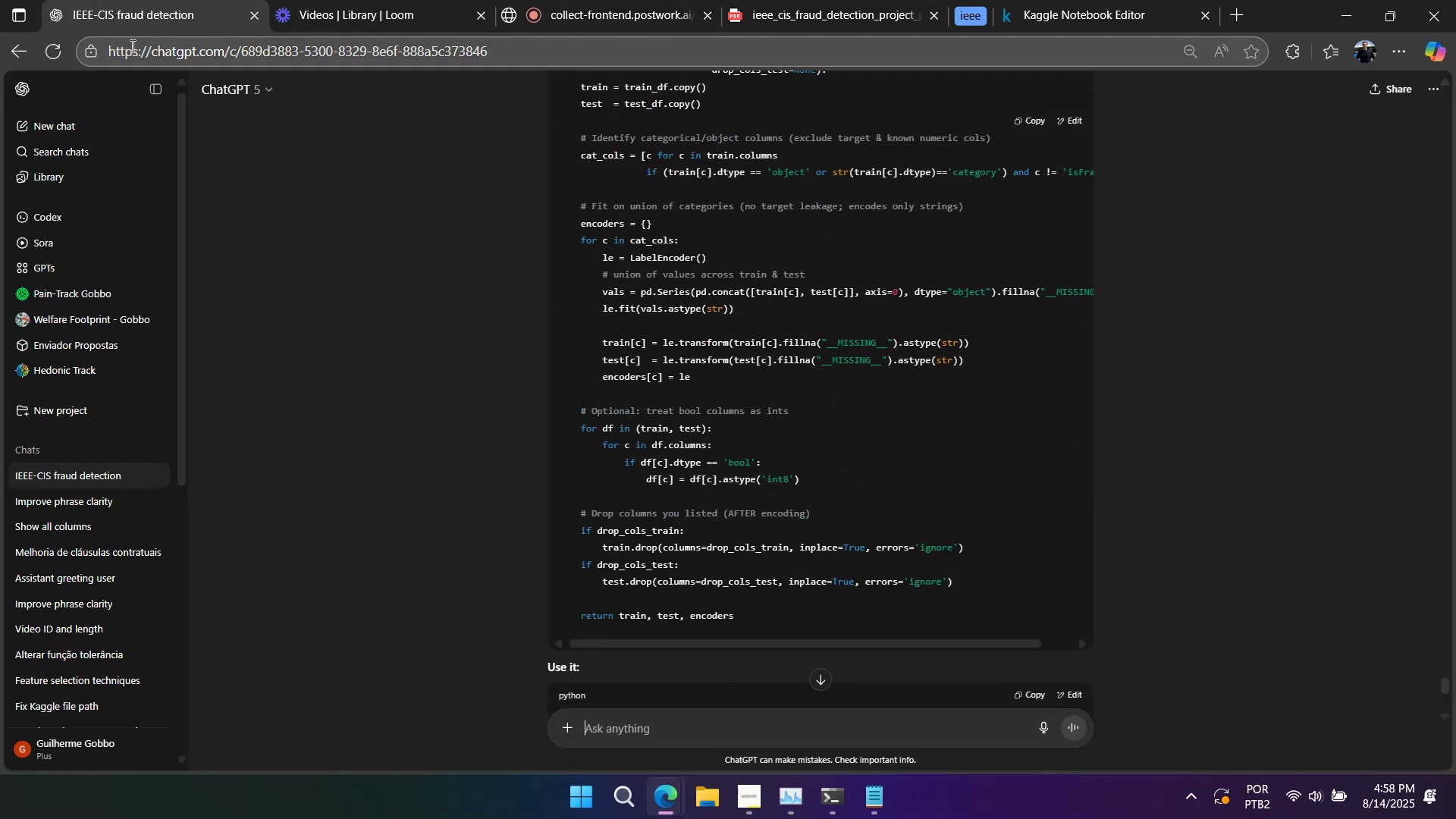 
scroll: coordinate [714, 357], scroll_direction: down, amount: 35.0
 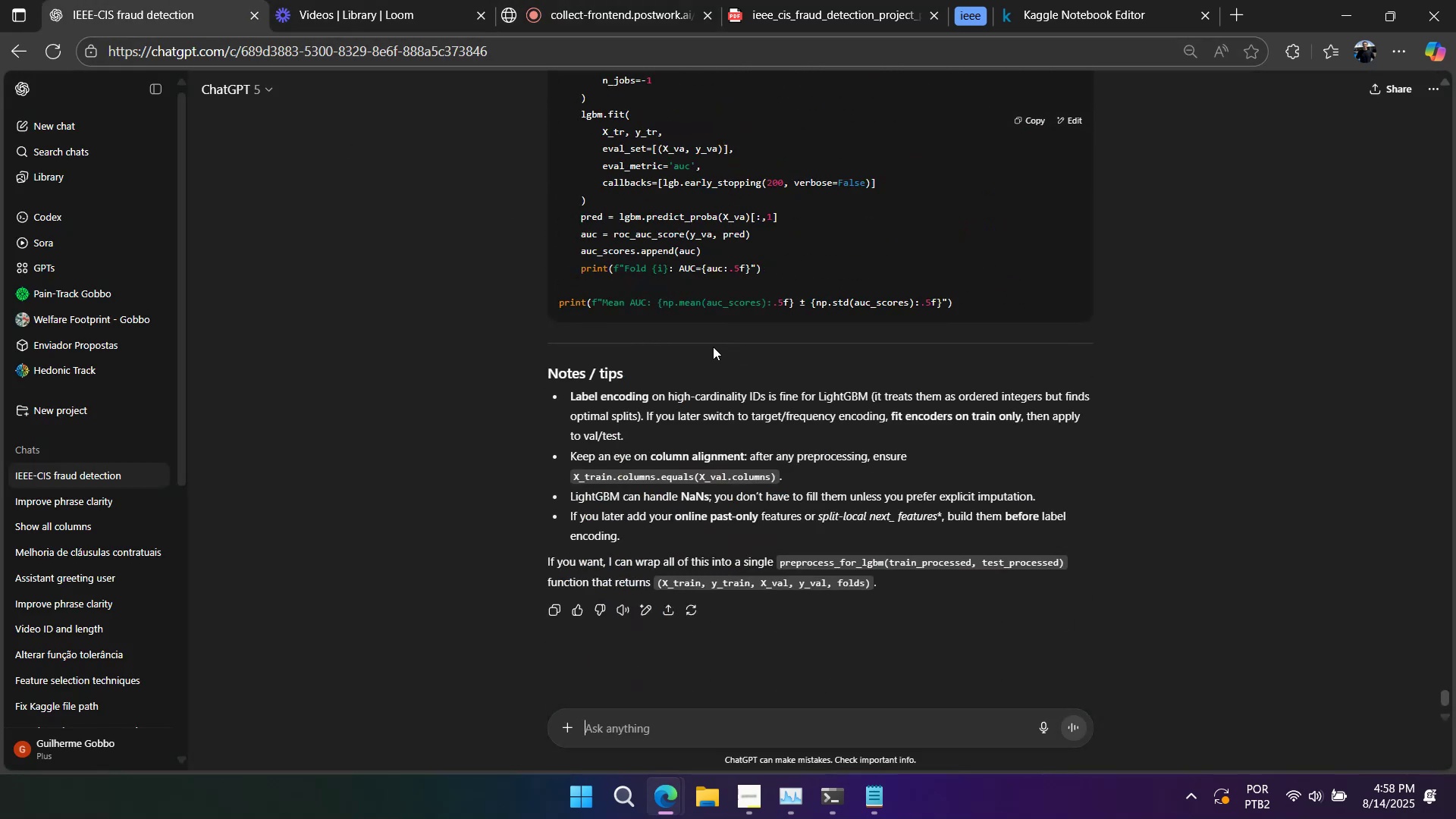 
scroll: coordinate [713, 350], scroll_direction: up, amount: 15.0
 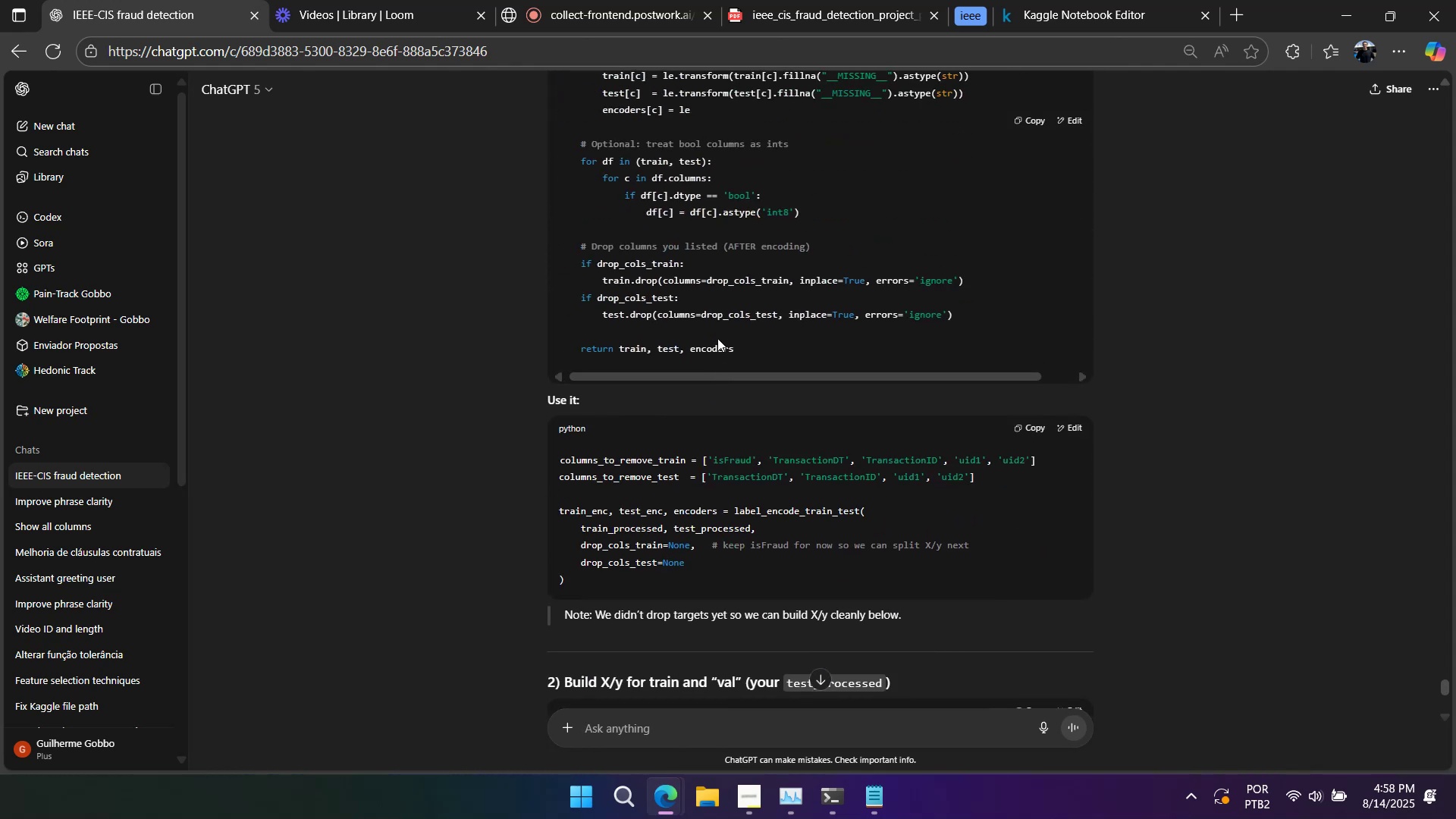 
left_click([726, 356])
 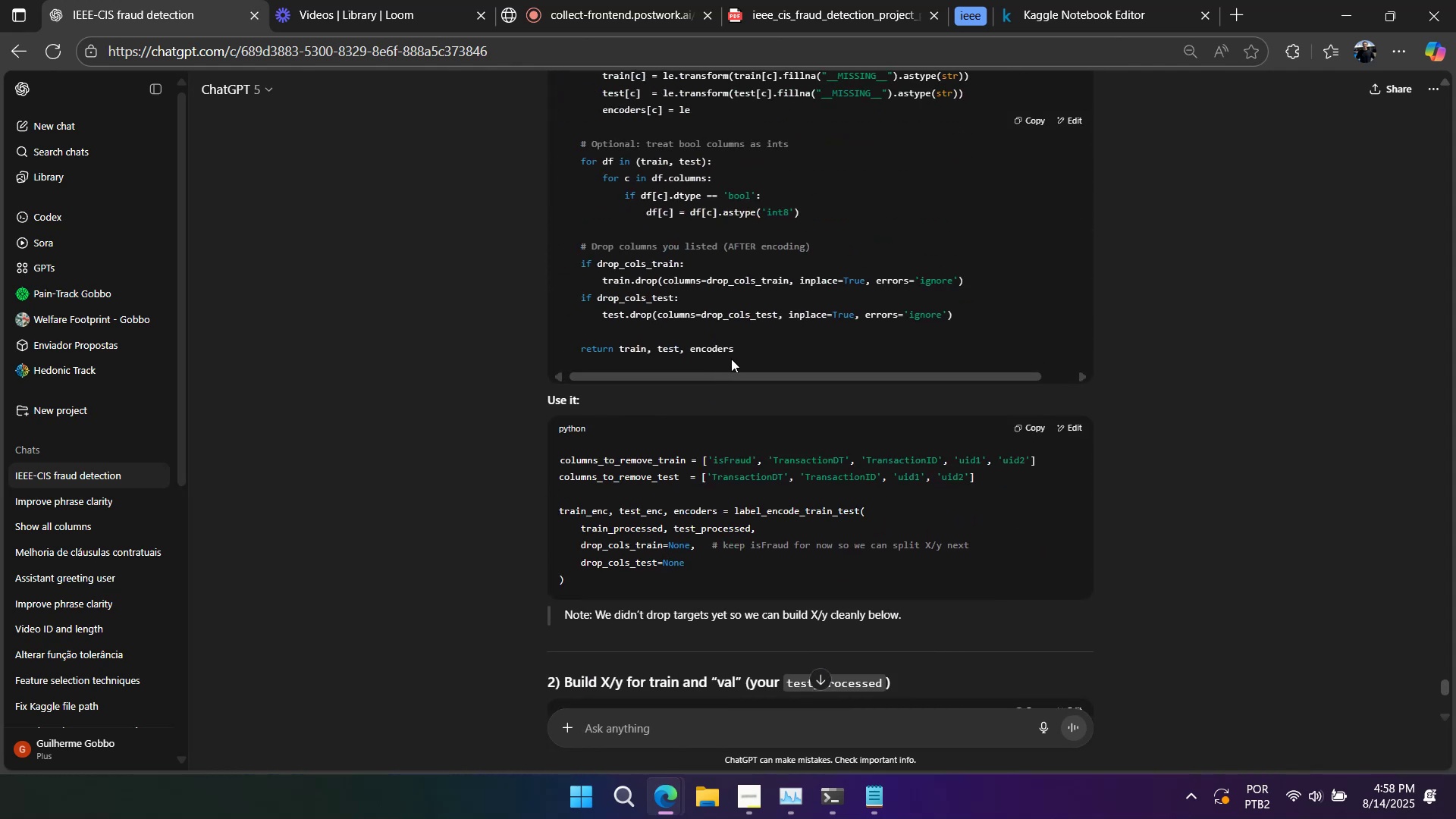 
scroll: coordinate [732, 362], scroll_direction: up, amount: 9.0
 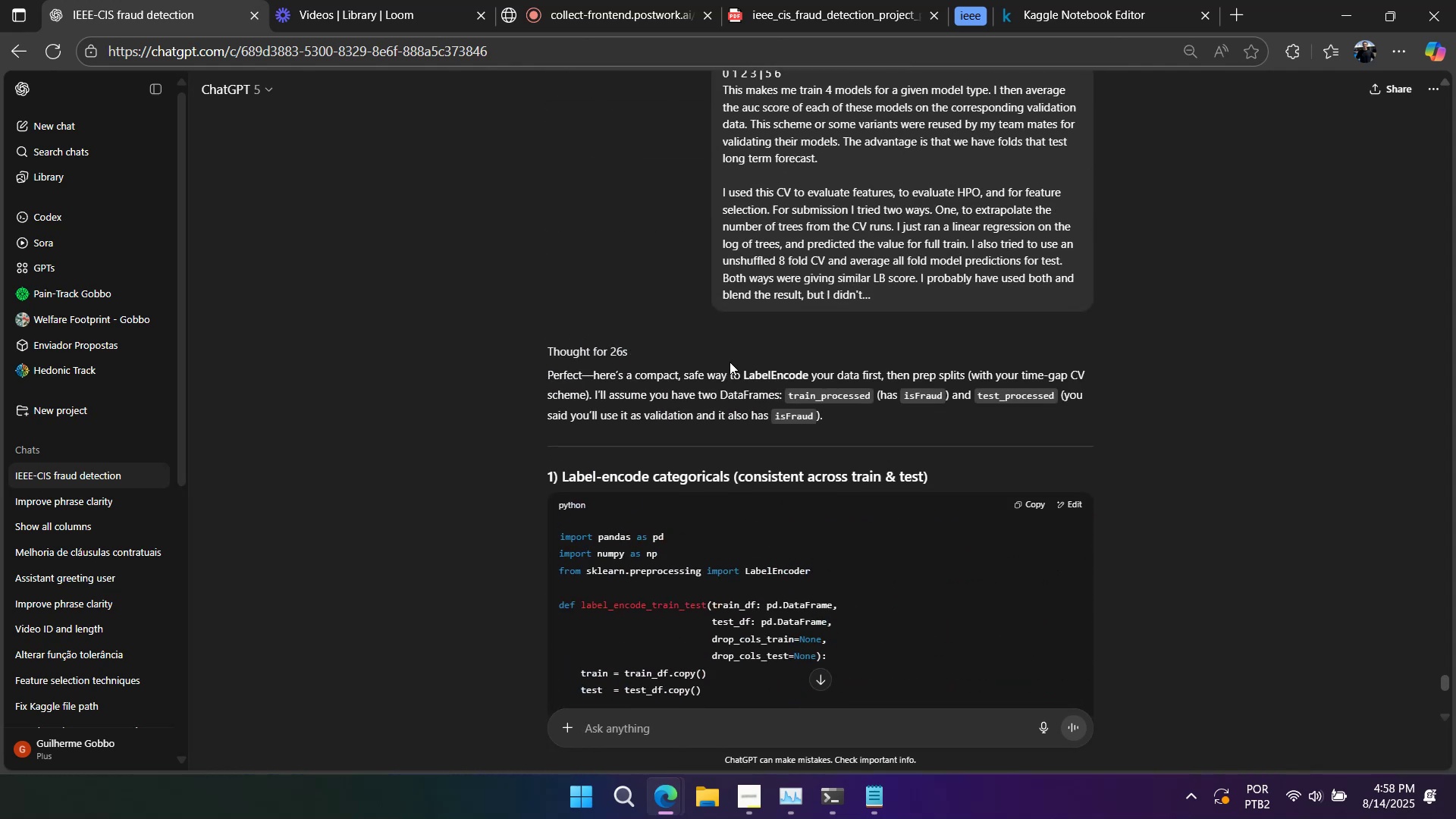 
scroll: coordinate [711, 304], scroll_direction: down, amount: 5.0
 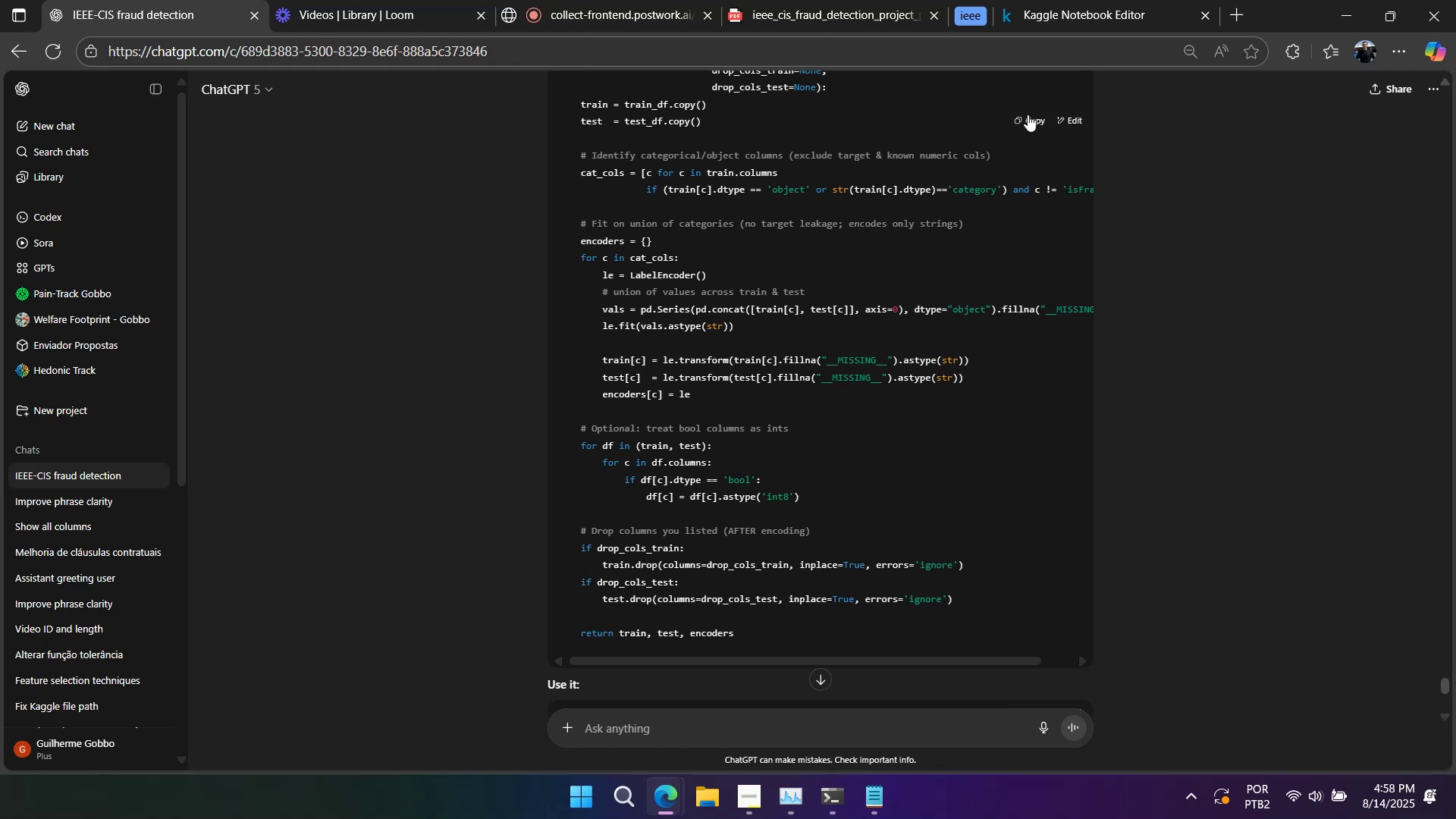 
double_click([1050, 11])
 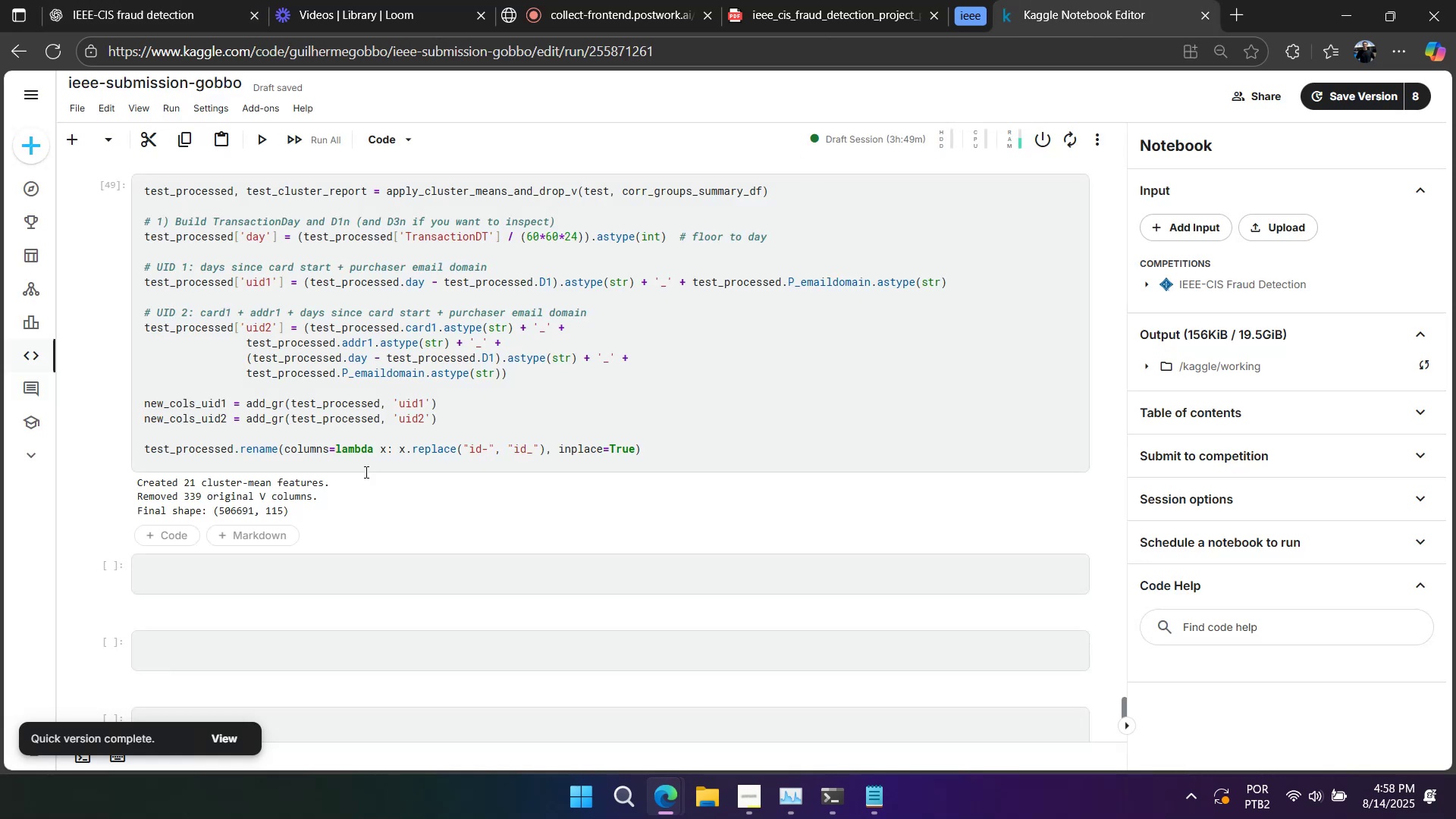 
scroll: coordinate [341, 497], scroll_direction: down, amount: 2.0
 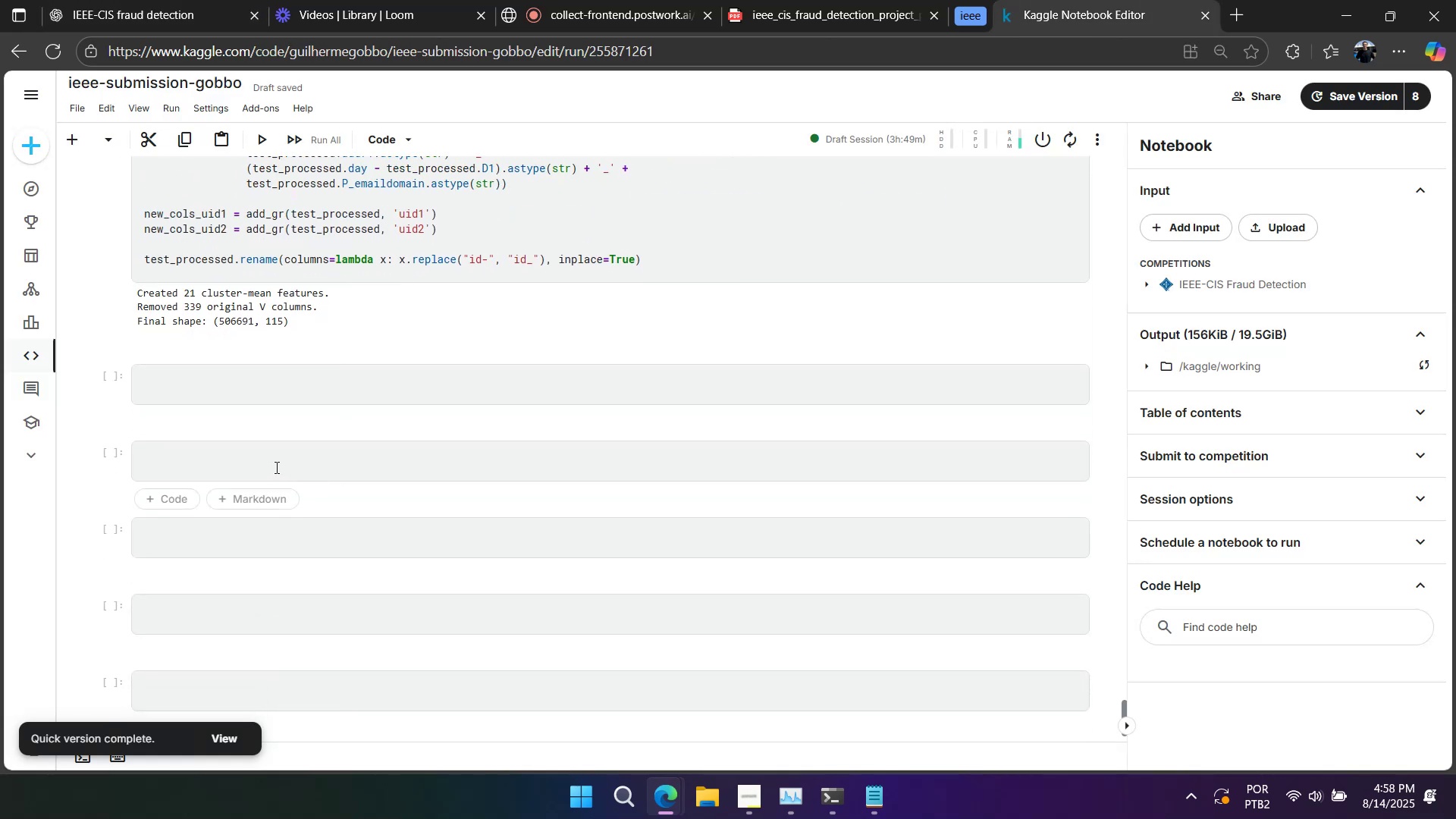 
left_click([275, 467])
 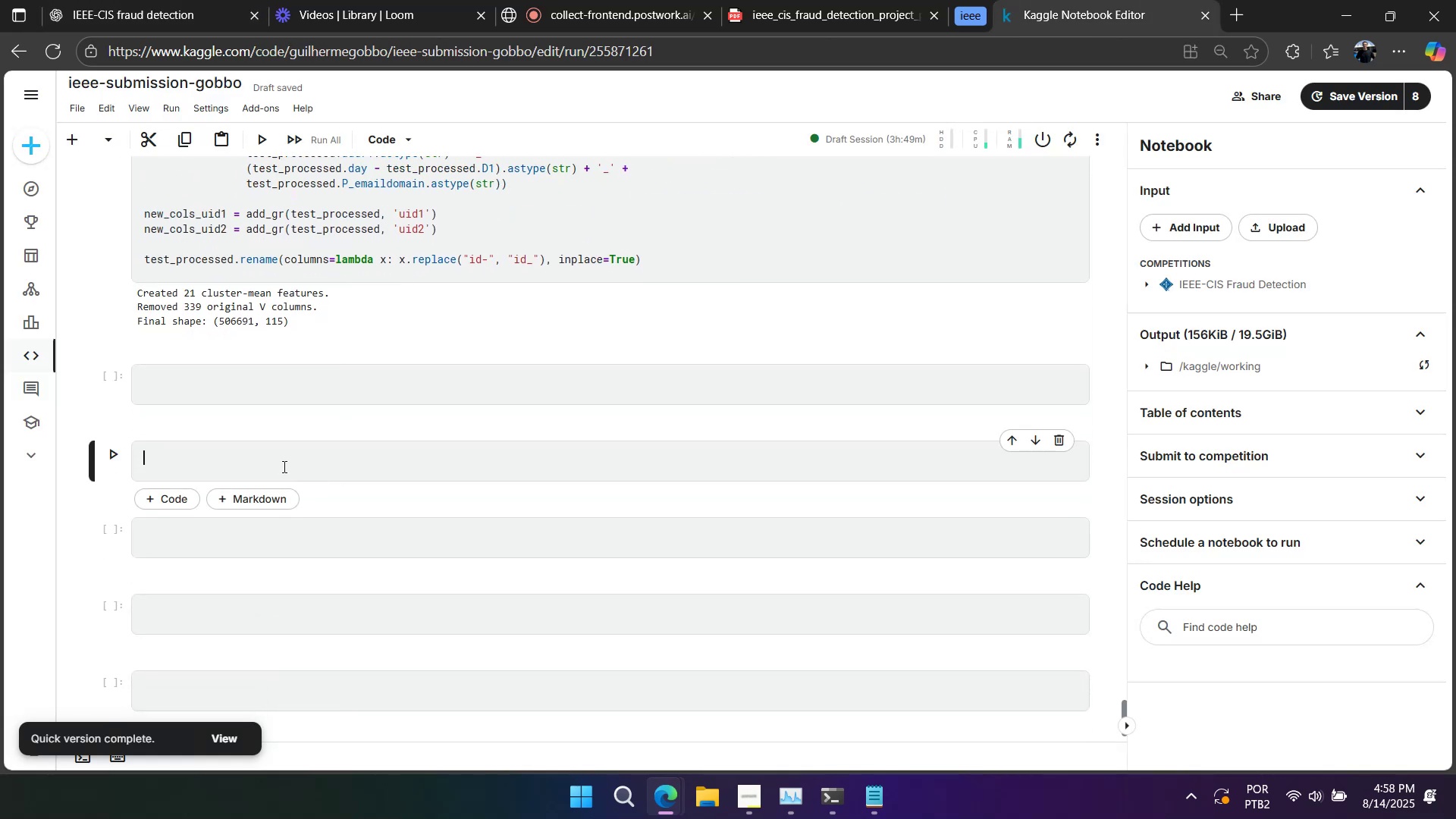 
key(Control+V)
 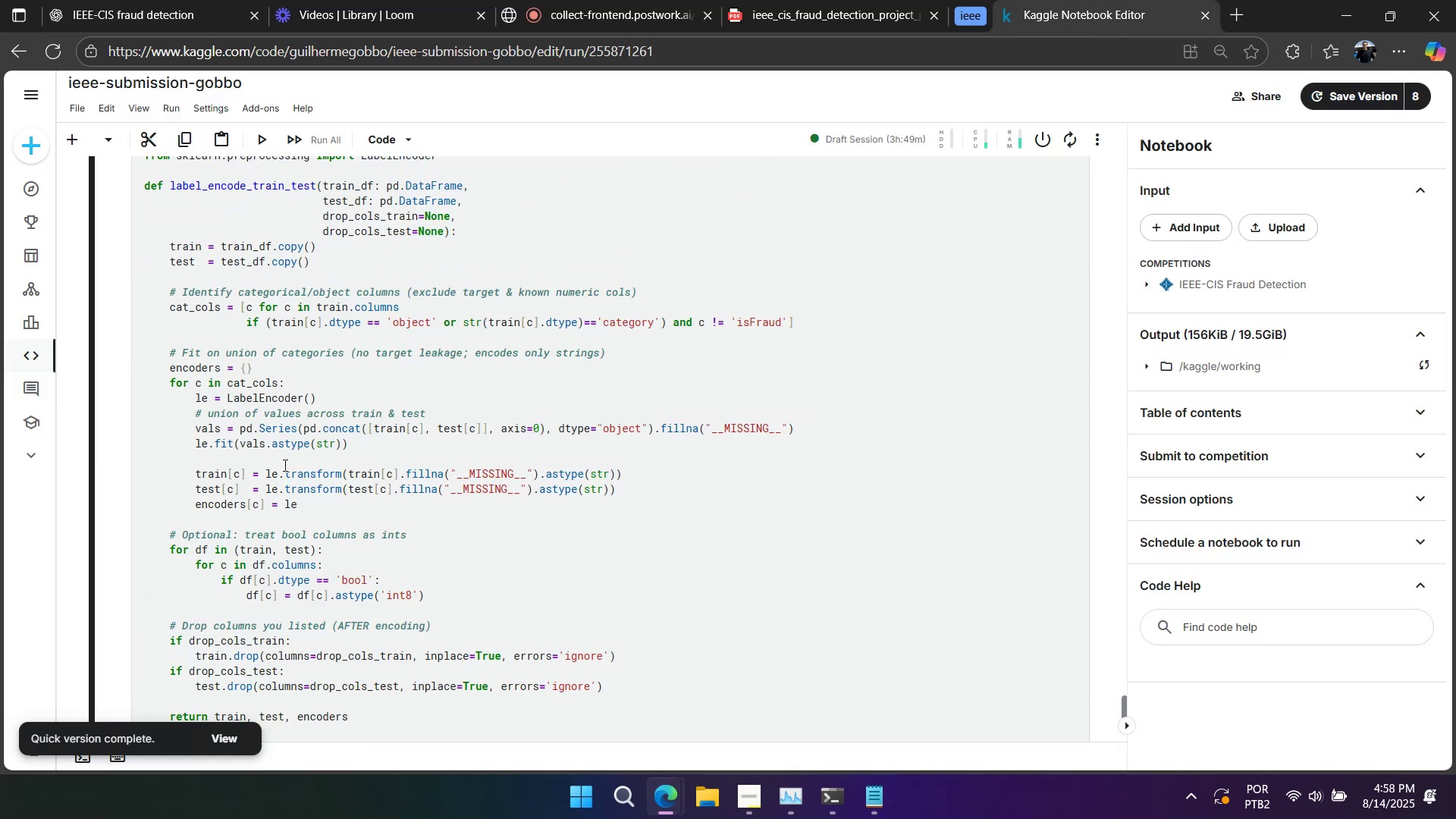 
scroll: coordinate [283, 458], scroll_direction: down, amount: 3.0
 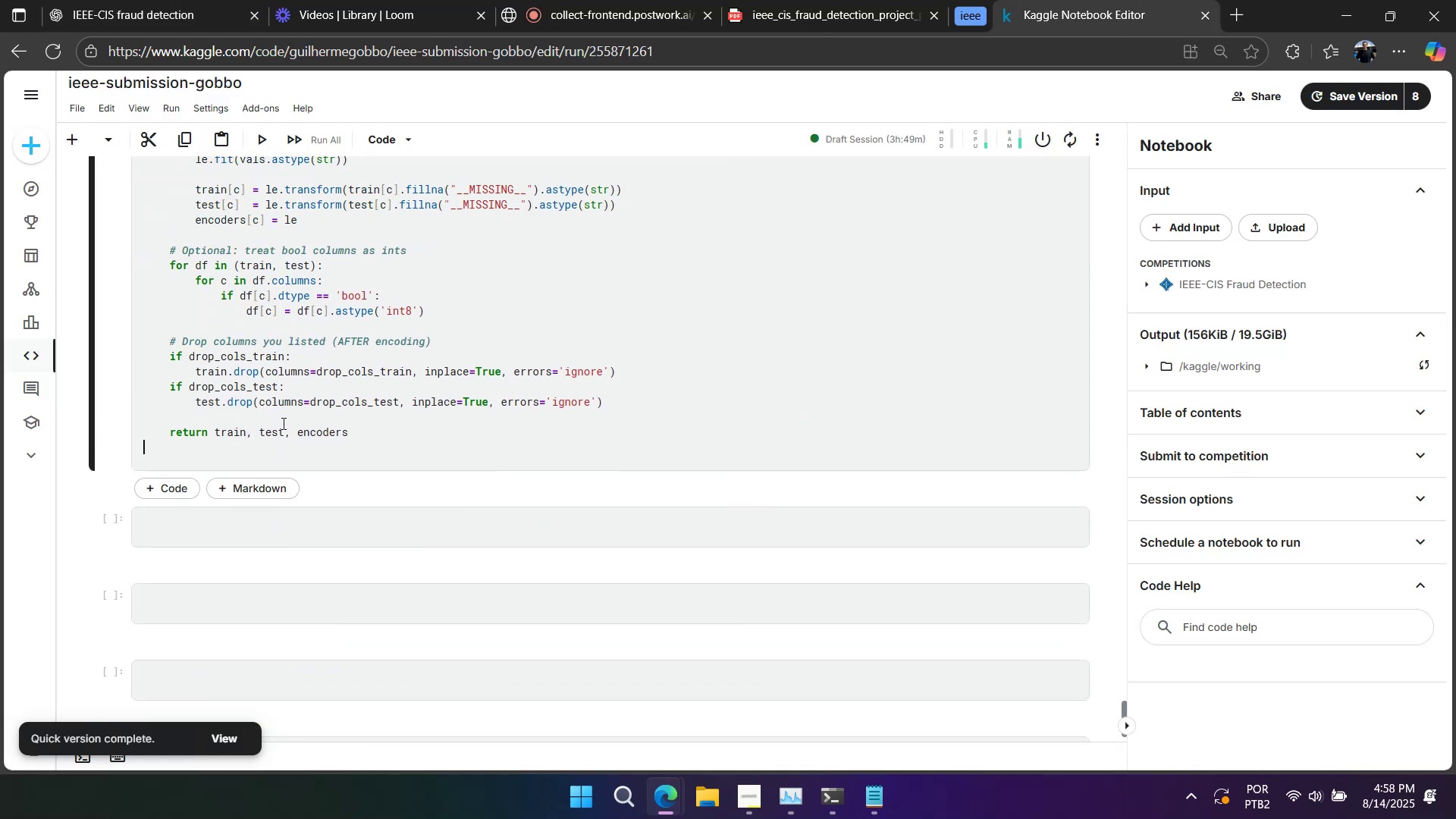 
scroll: coordinate [286, 375], scroll_direction: up, amount: 1.0
 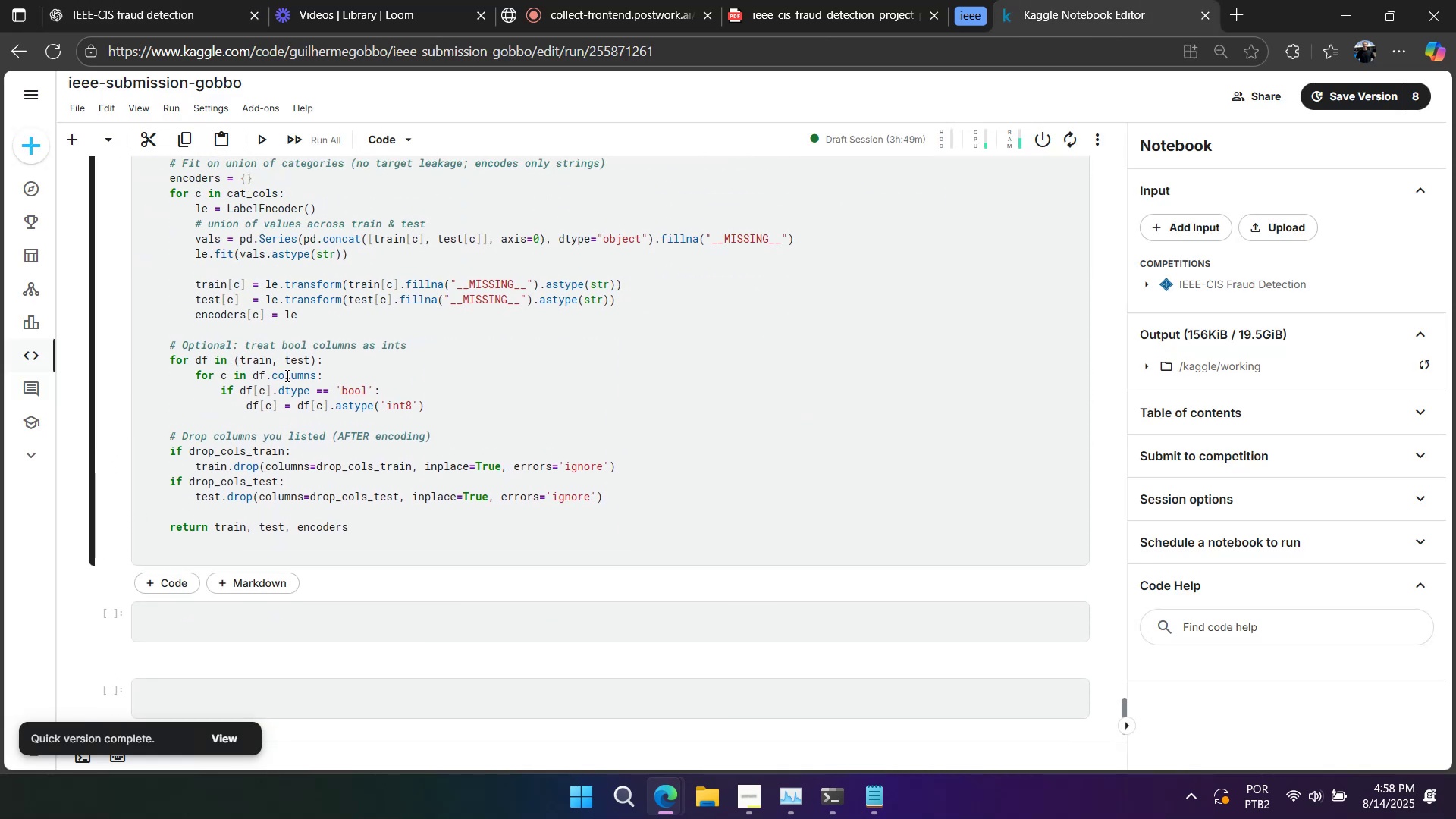 
key(Backspace)
 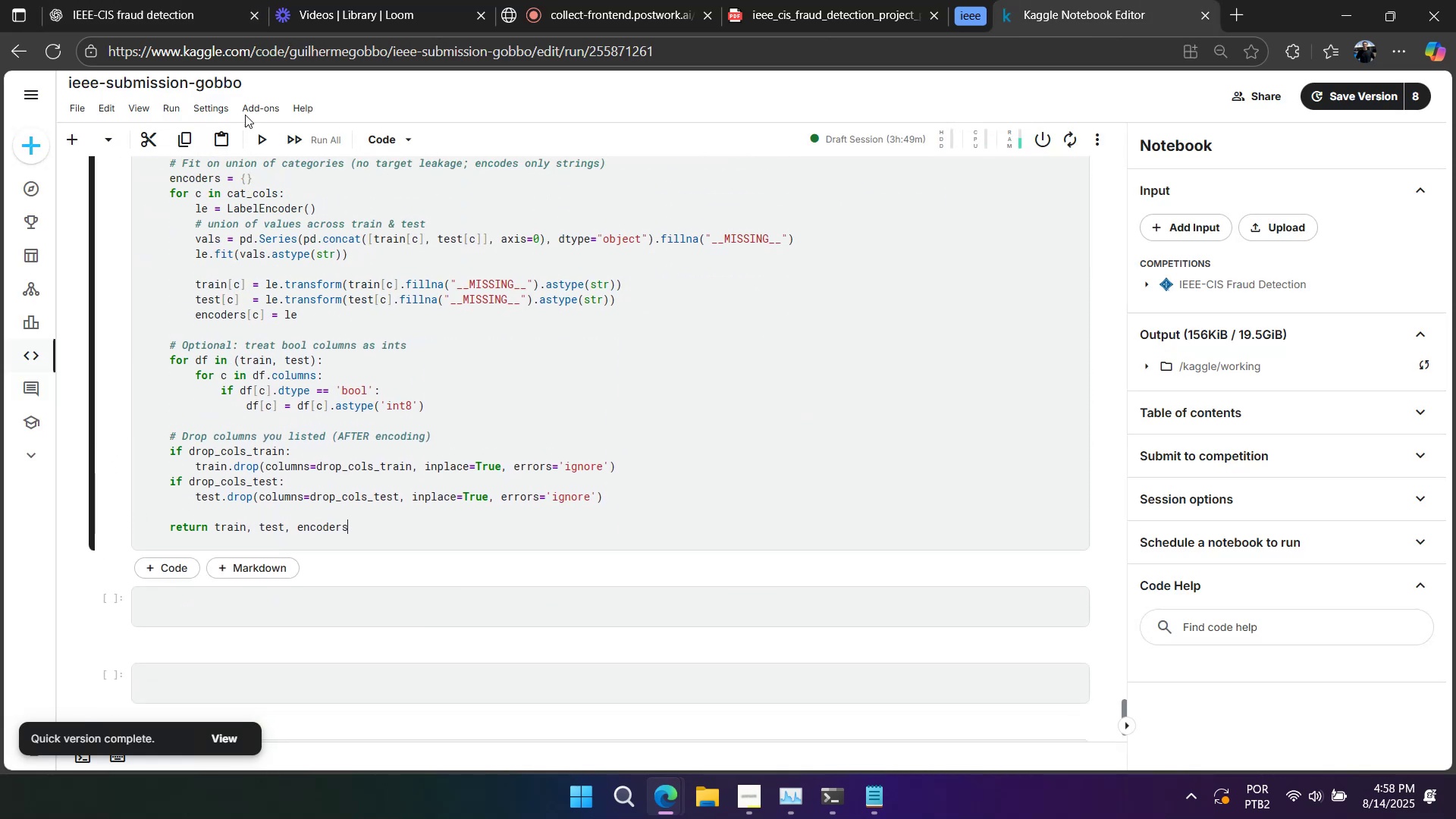 
left_click([203, 14])
 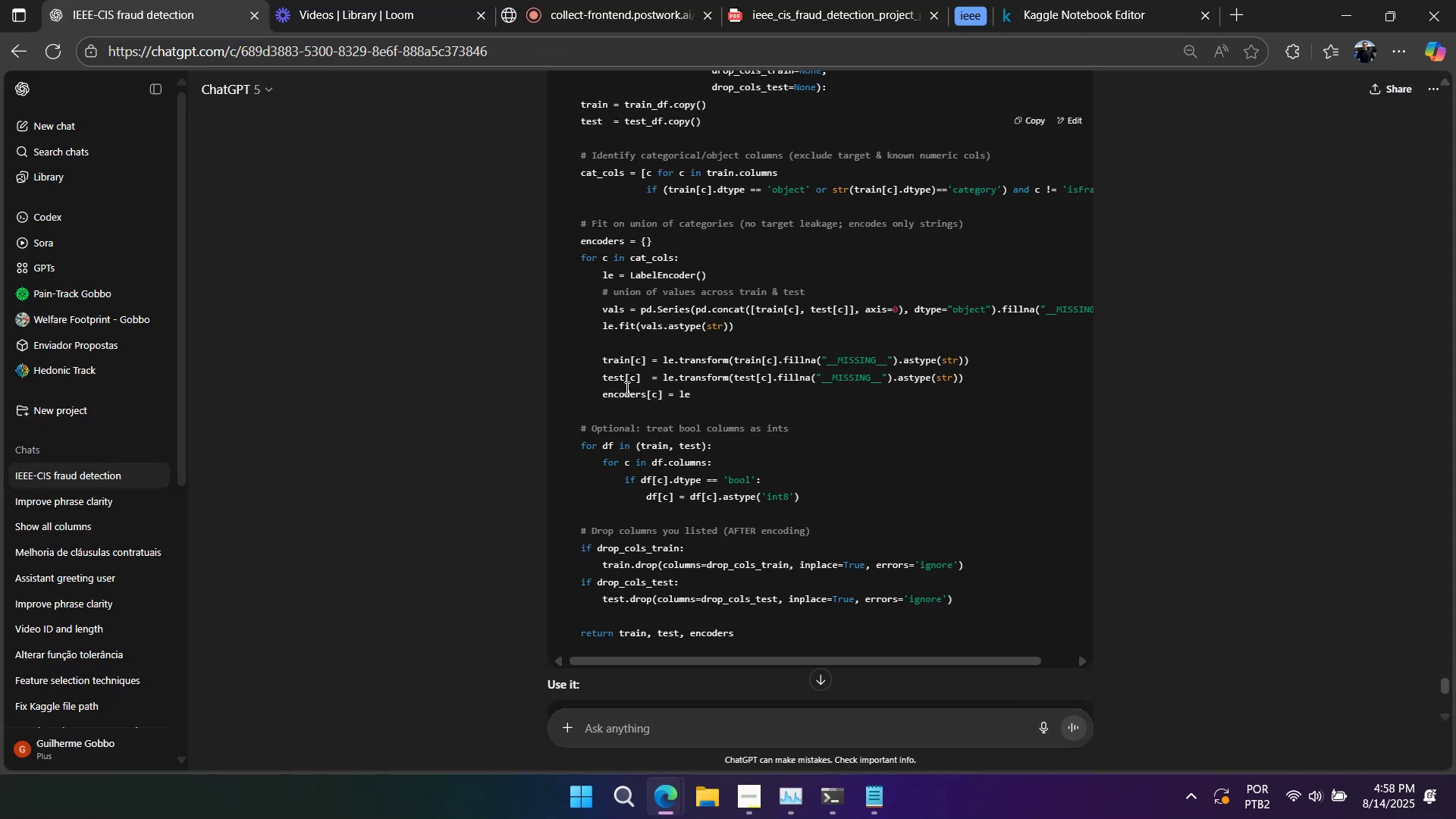 
scroll: coordinate [635, 416], scroll_direction: down, amount: 4.0
 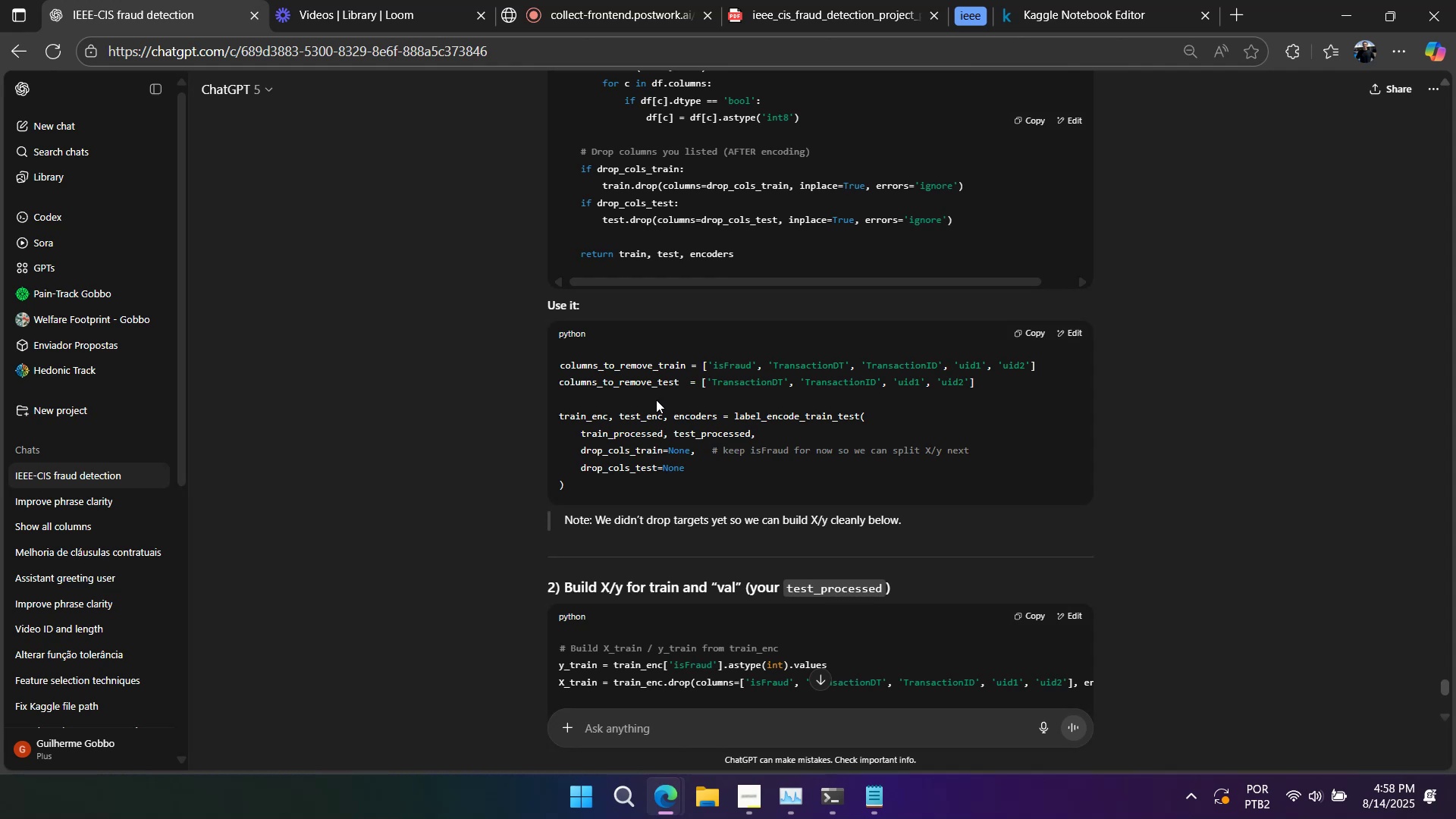 
wait(9.74)
 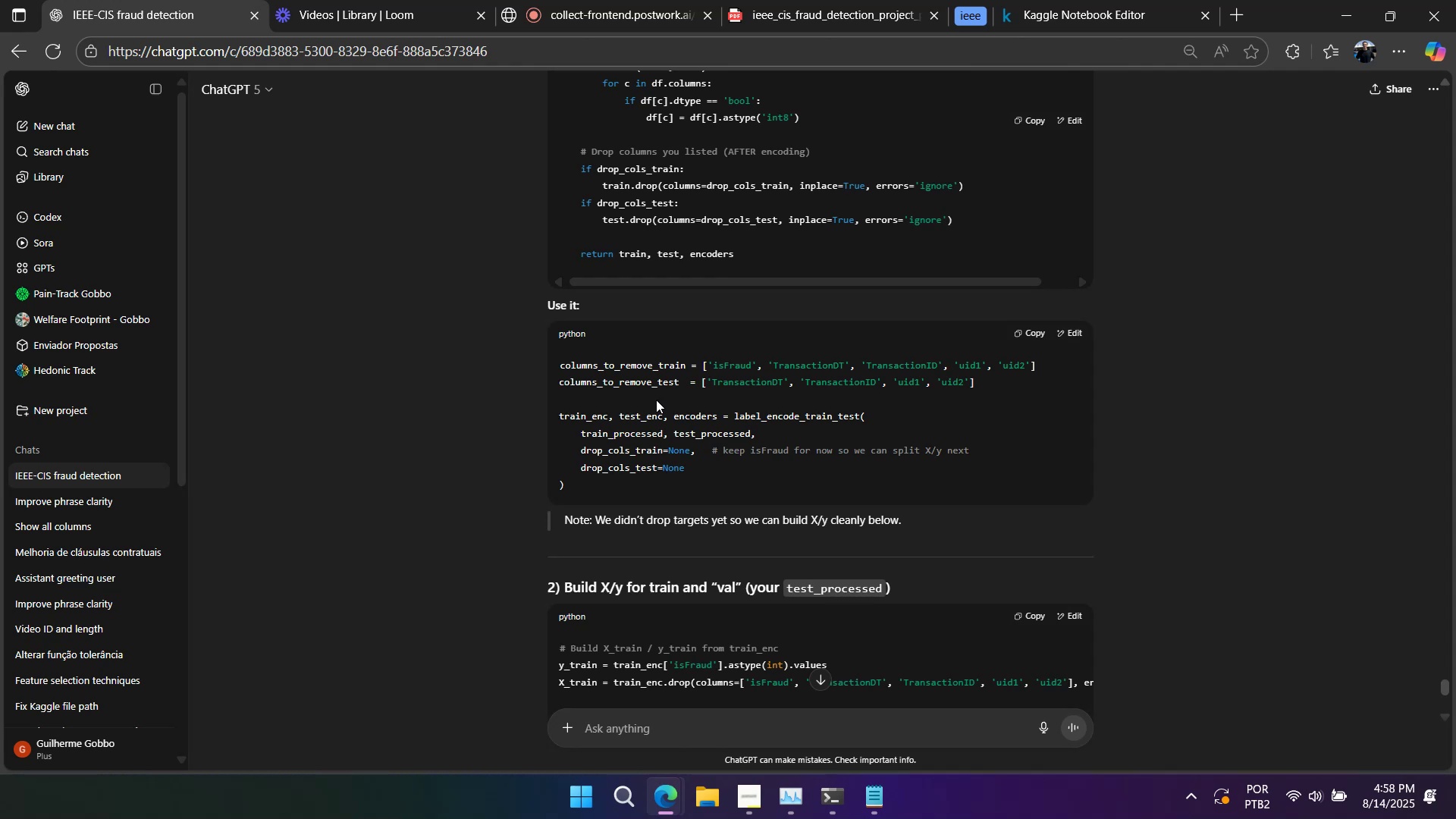 
double_click([656, 359])
 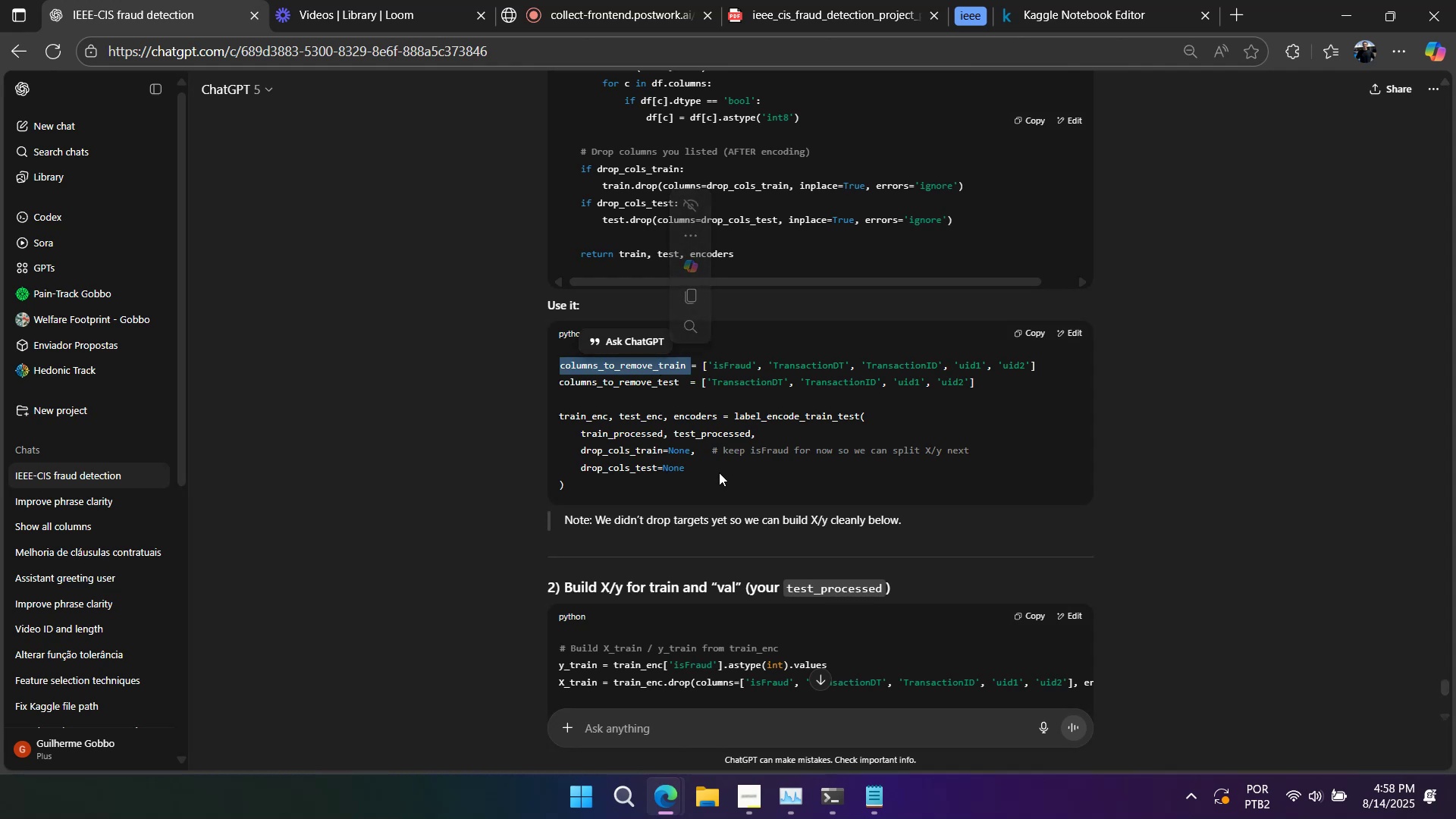 
scroll: coordinate [719, 465], scroll_direction: down, amount: 11.0
 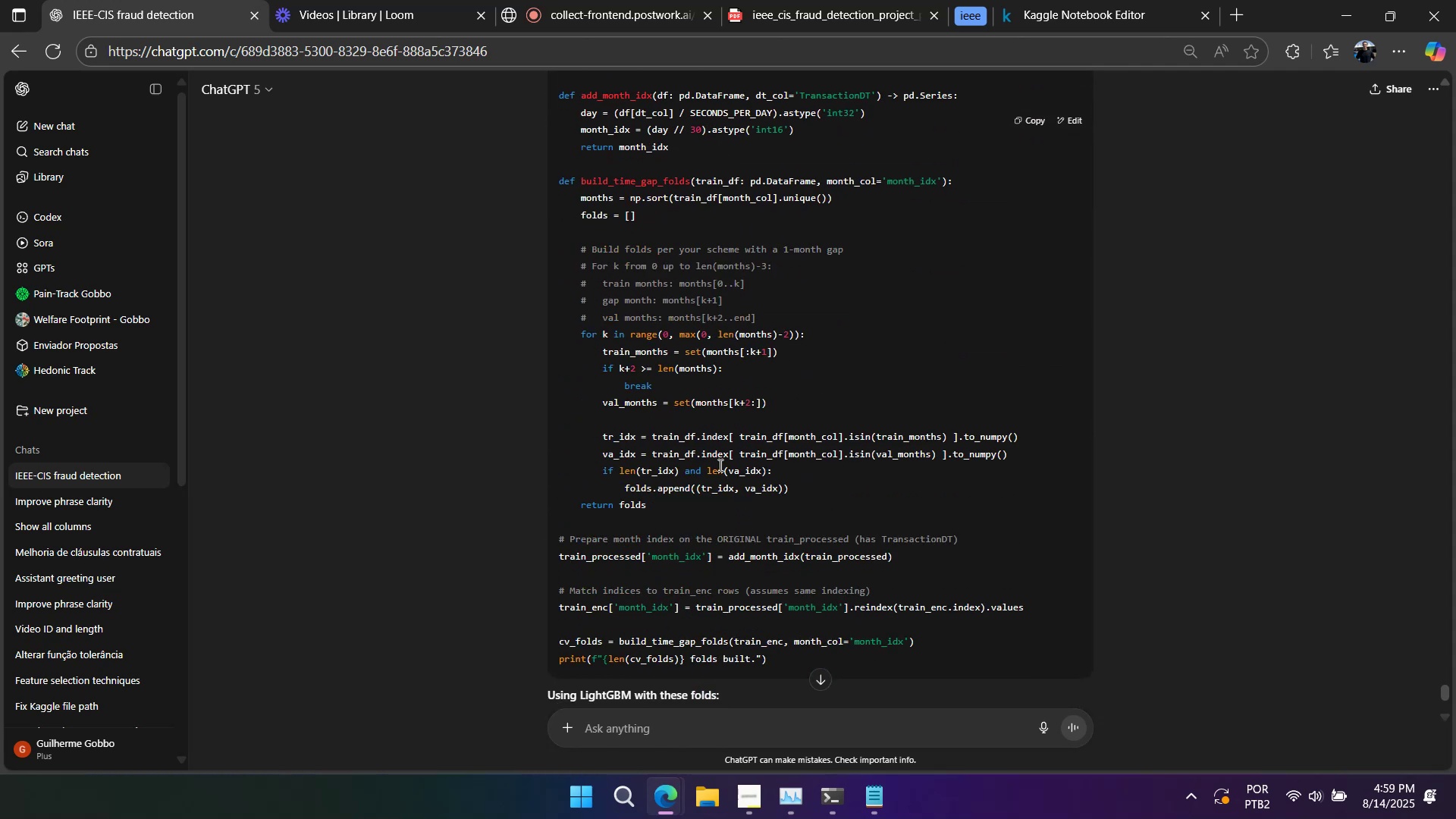 
scroll: coordinate [634, 387], scroll_direction: up, amount: 3.0
 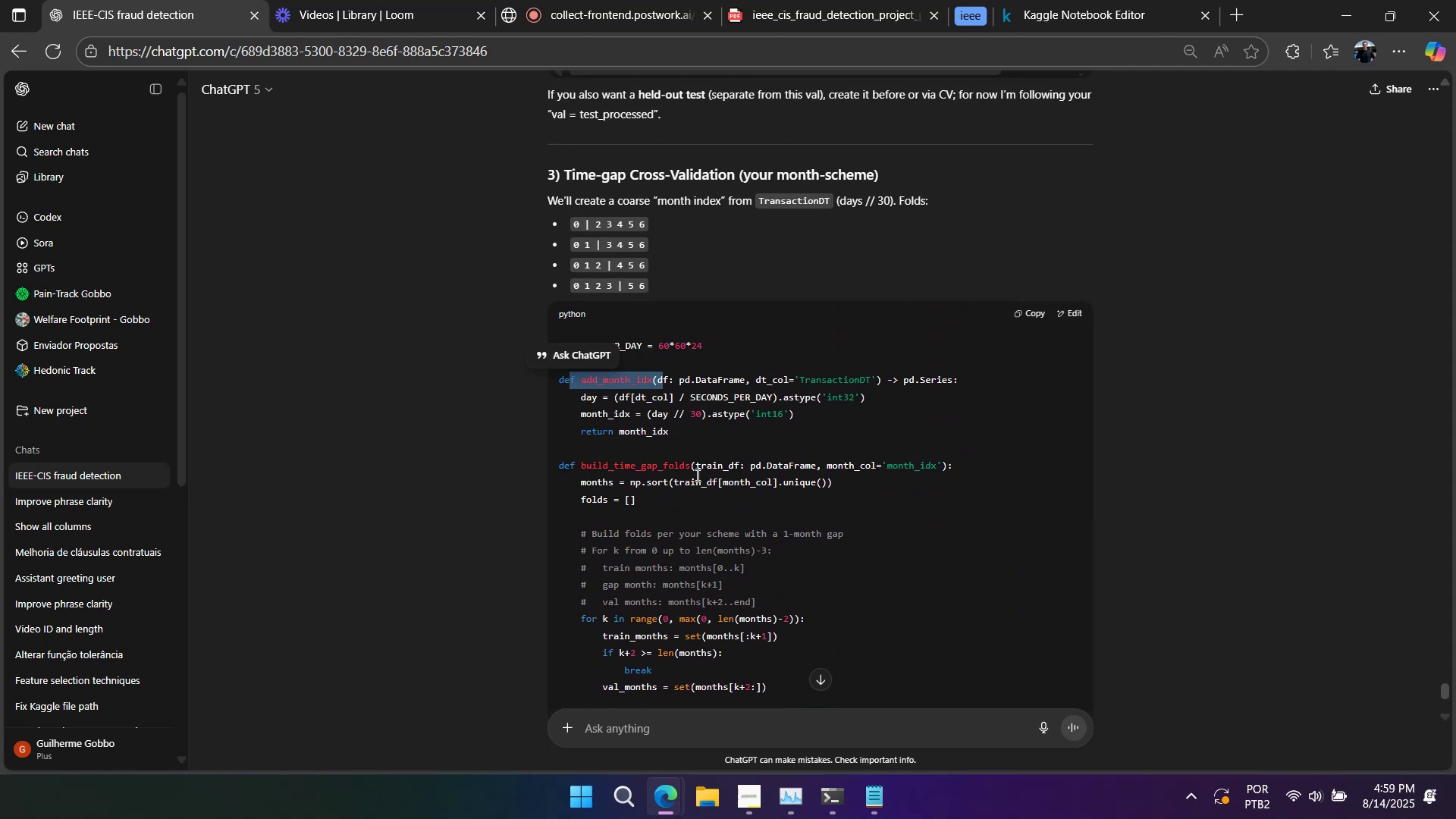 
left_click([662, 501])
 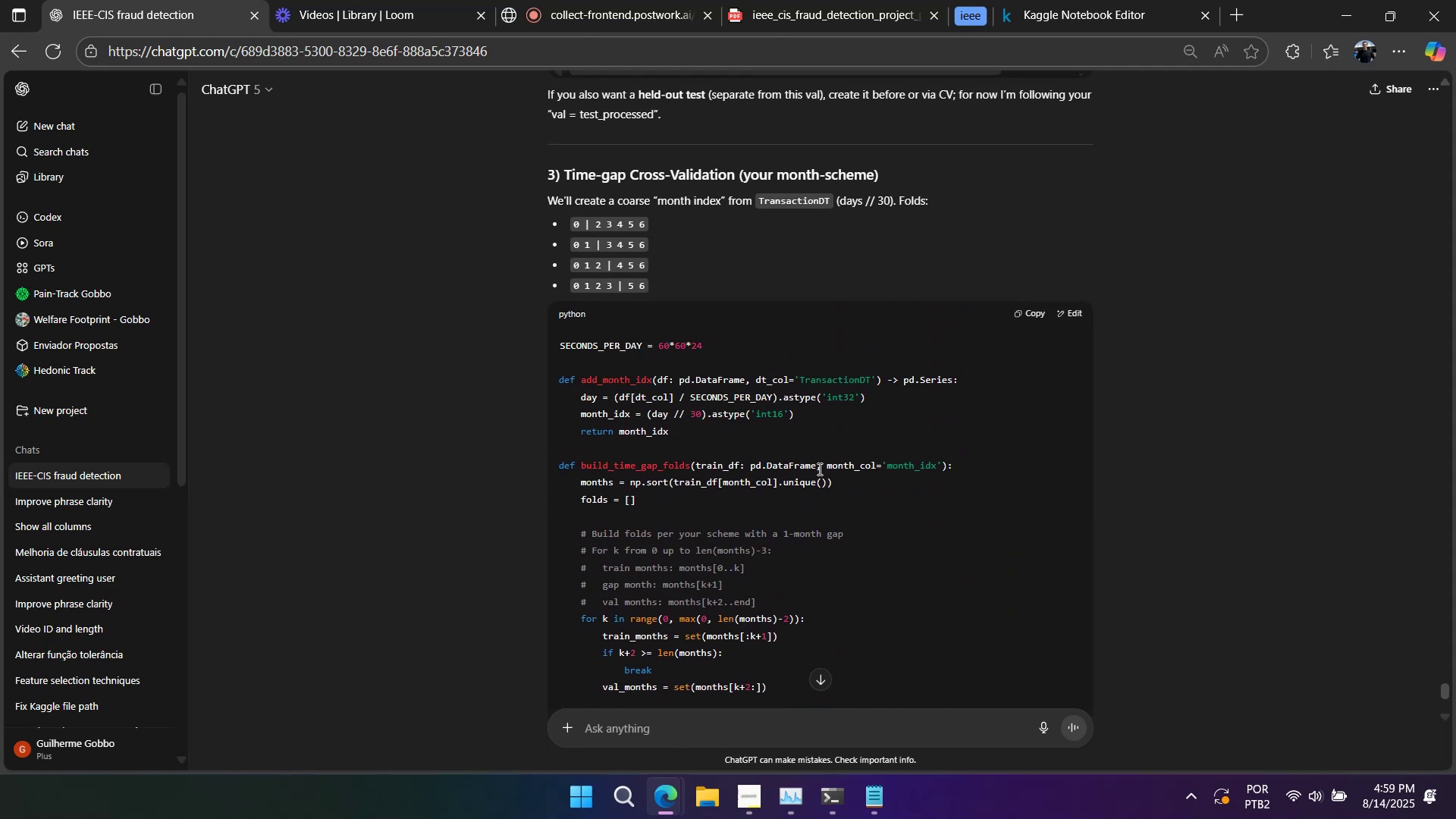 
right_click([818, 469])
 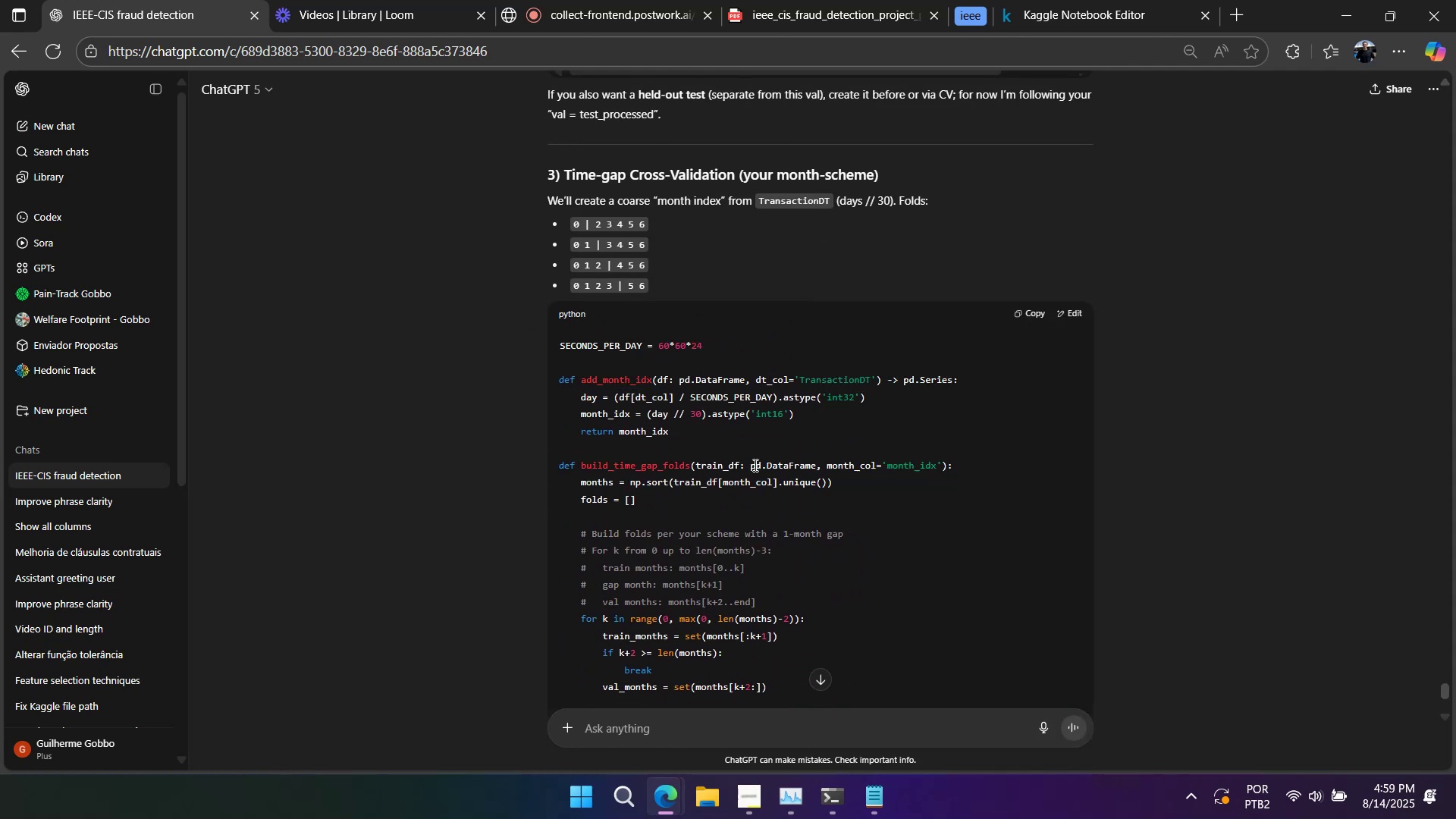 
left_click([754, 465])
 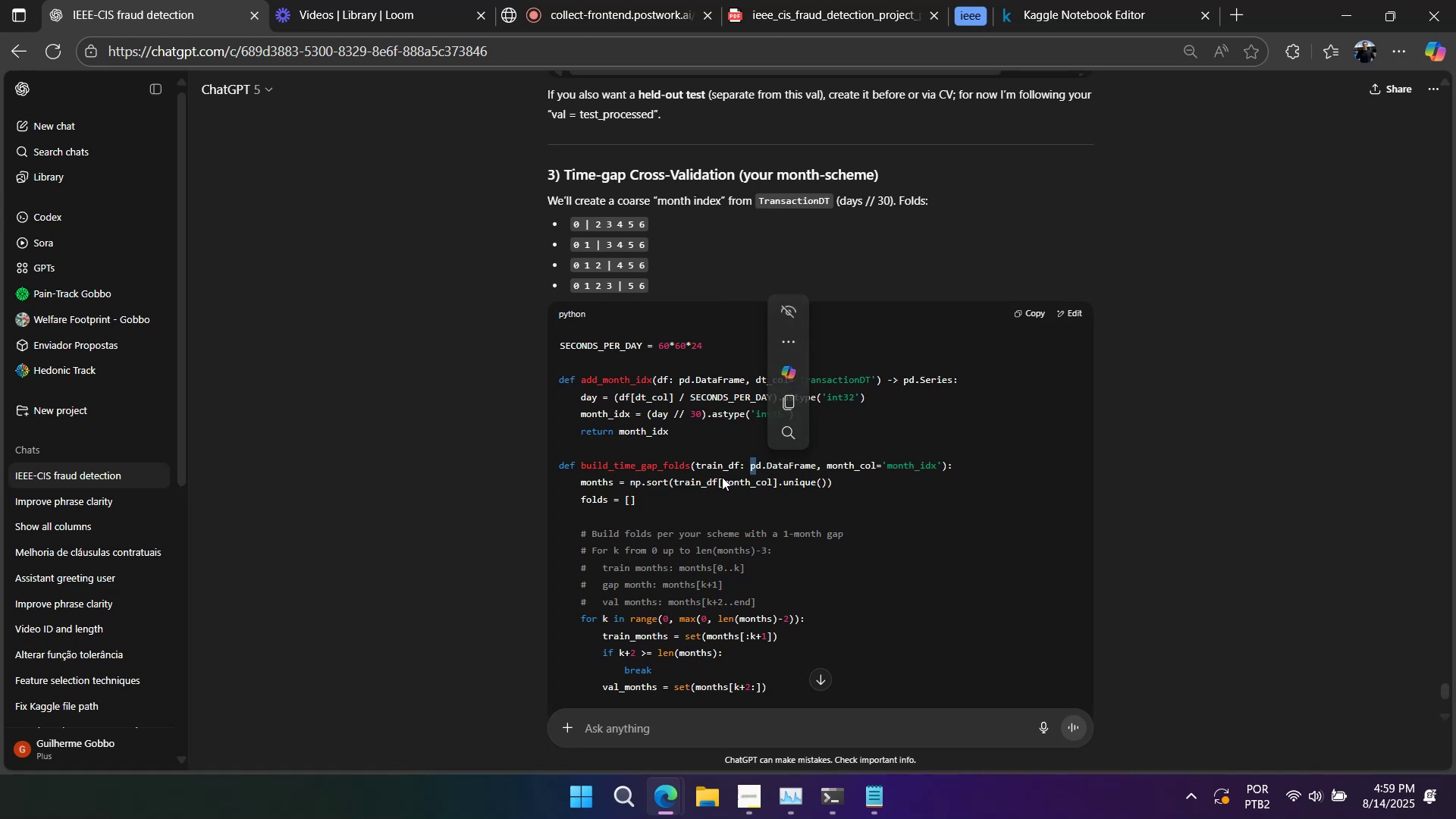 
wait(7.66)
 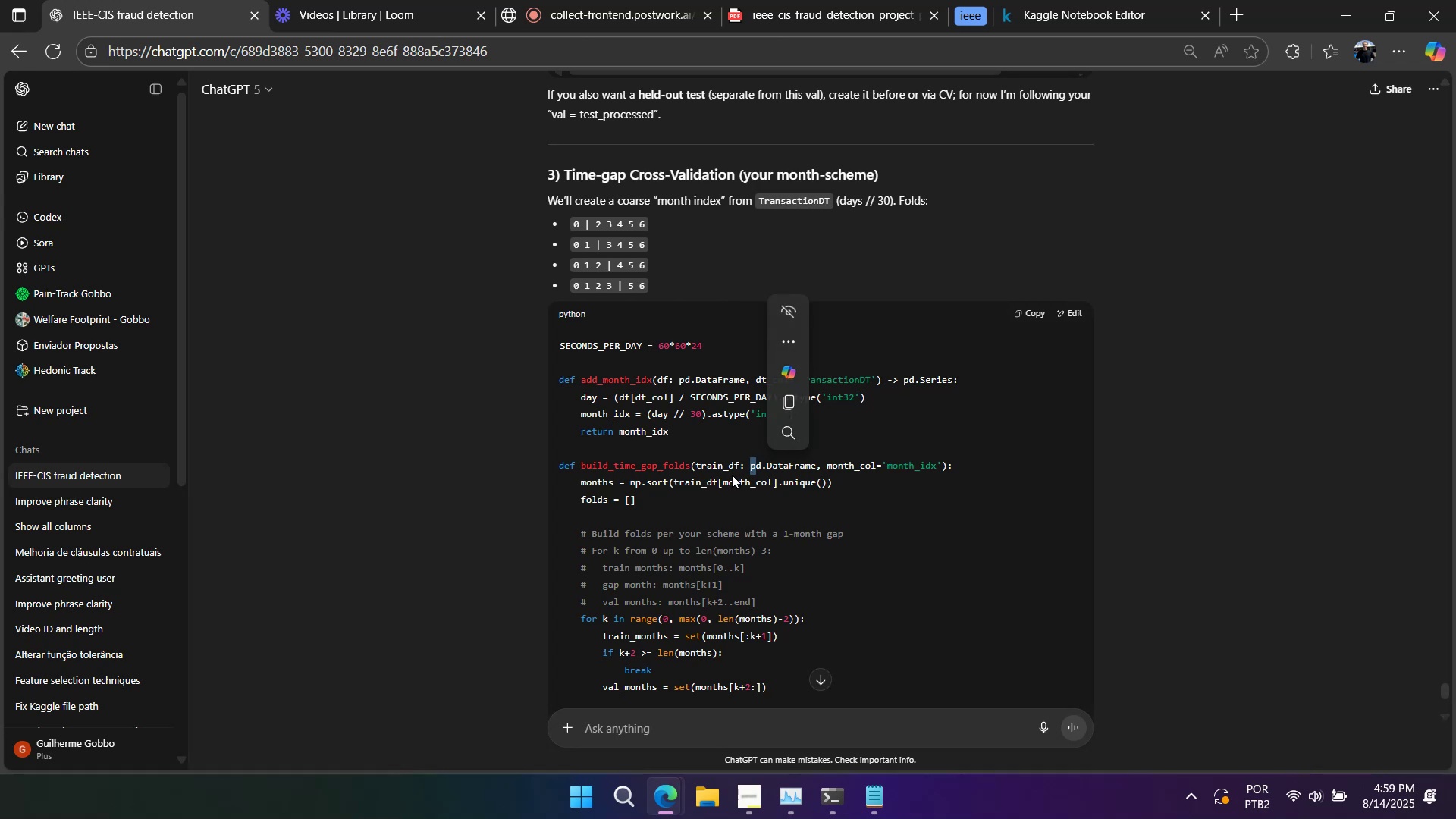 
scroll: coordinate [711, 487], scroll_direction: down, amount: 12.0
 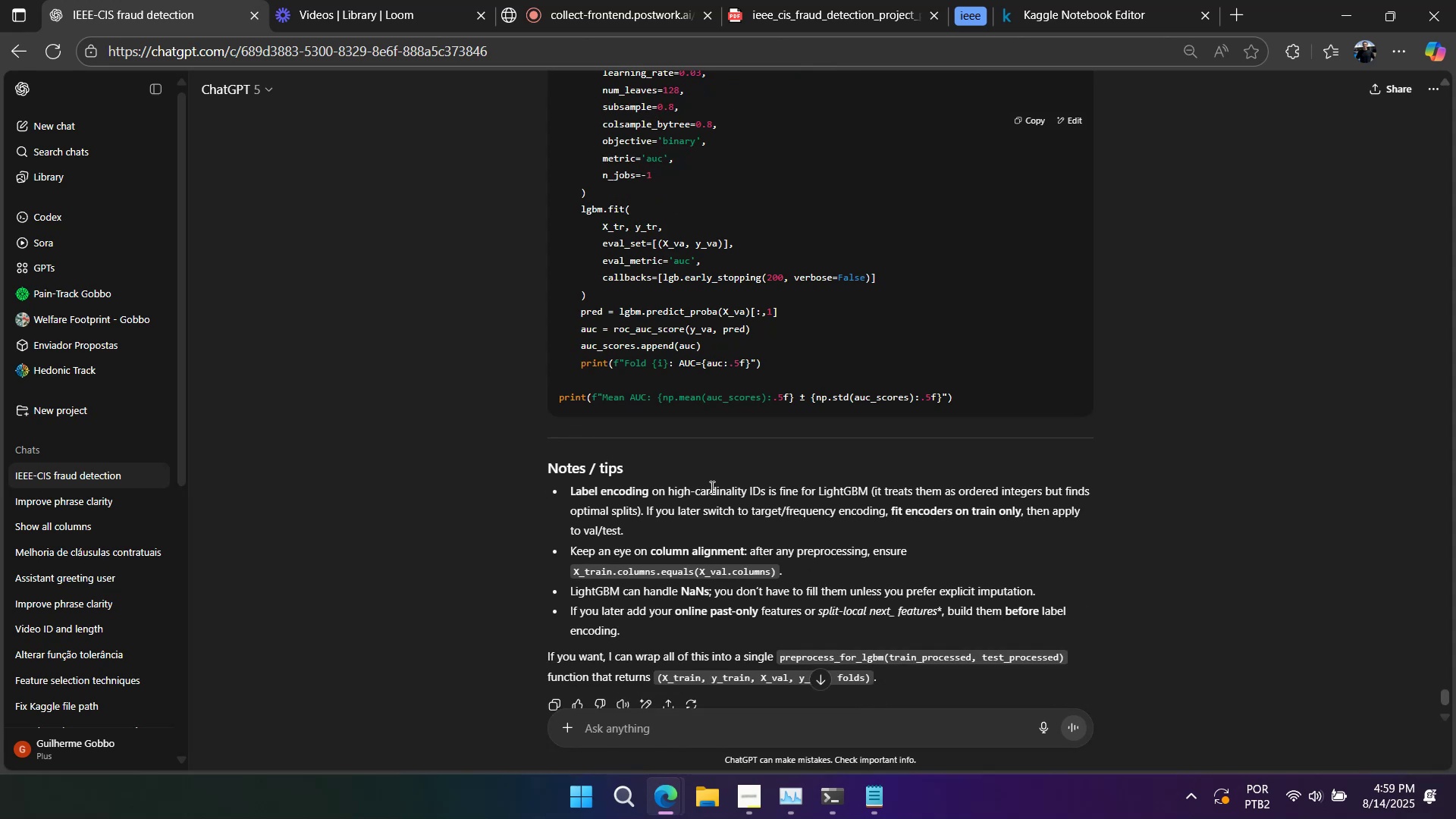 
scroll: coordinate [711, 487], scroll_direction: up, amount: 14.0
 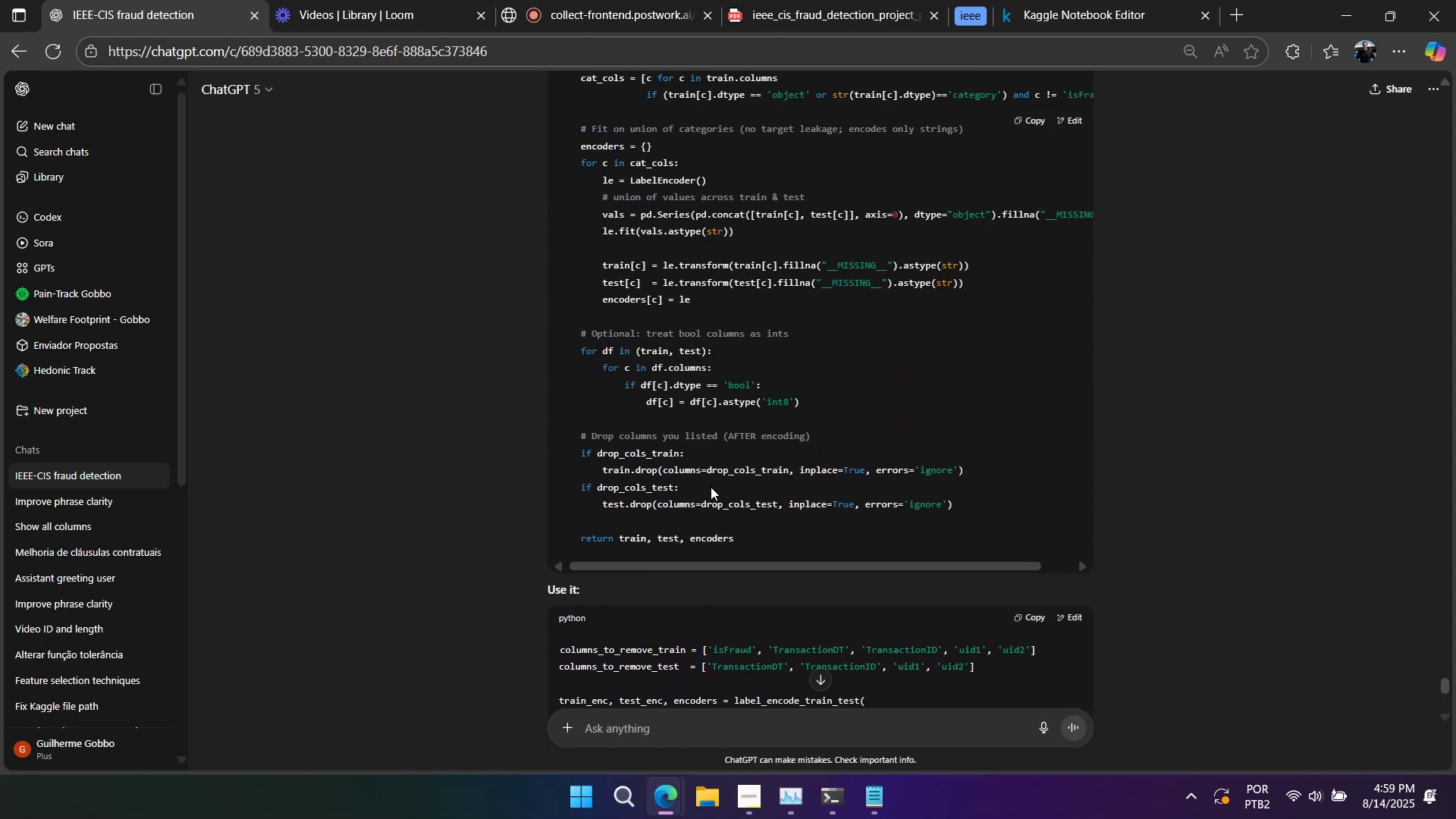 
scroll: coordinate [711, 487], scroll_direction: down, amount: 1.0
 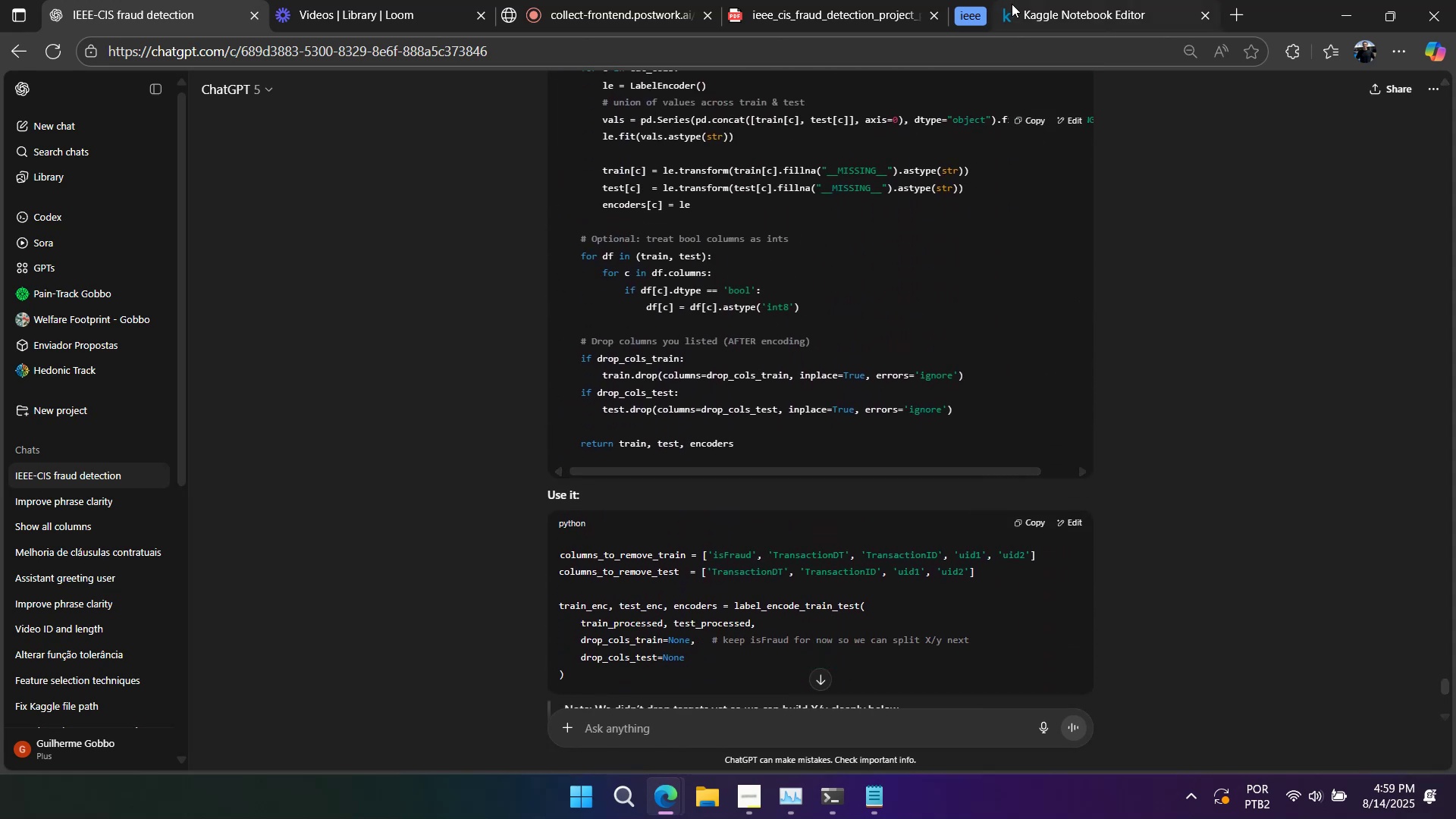 
left_click([1024, 9])
 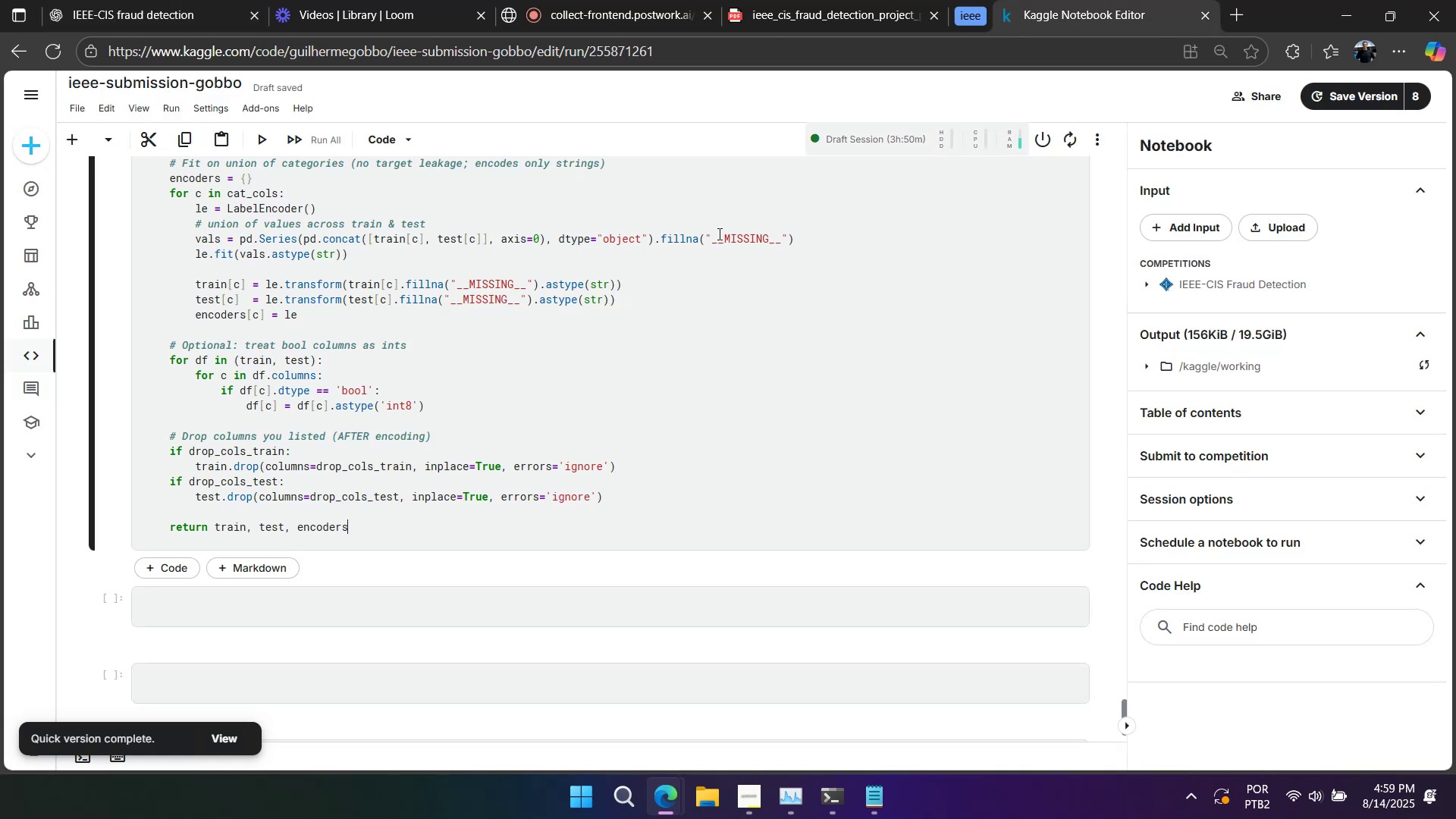 
scroll: coordinate [544, 406], scroll_direction: up, amount: 13.0
 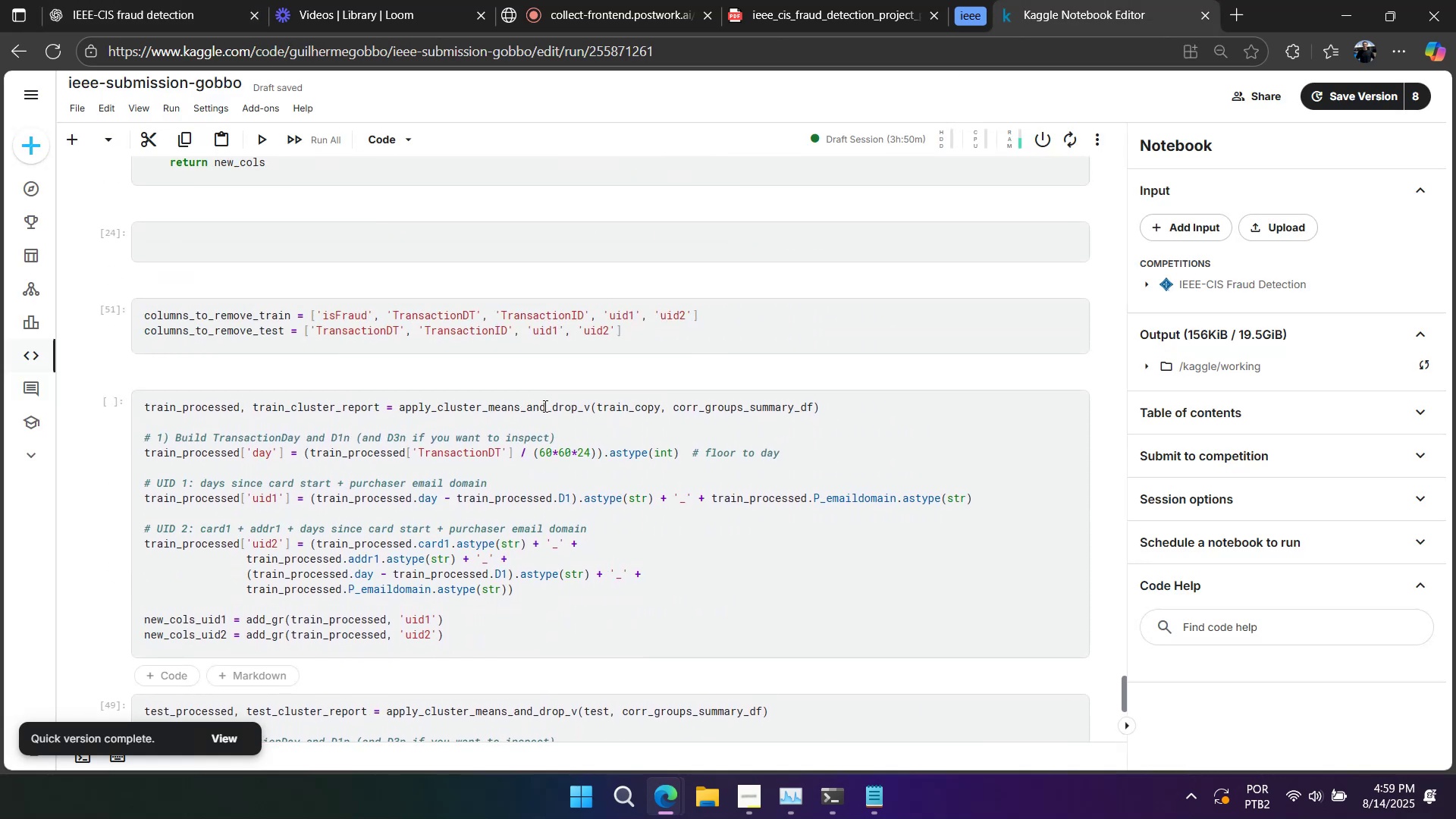 
scroll: coordinate [544, 407], scroll_direction: down, amount: 1.0
 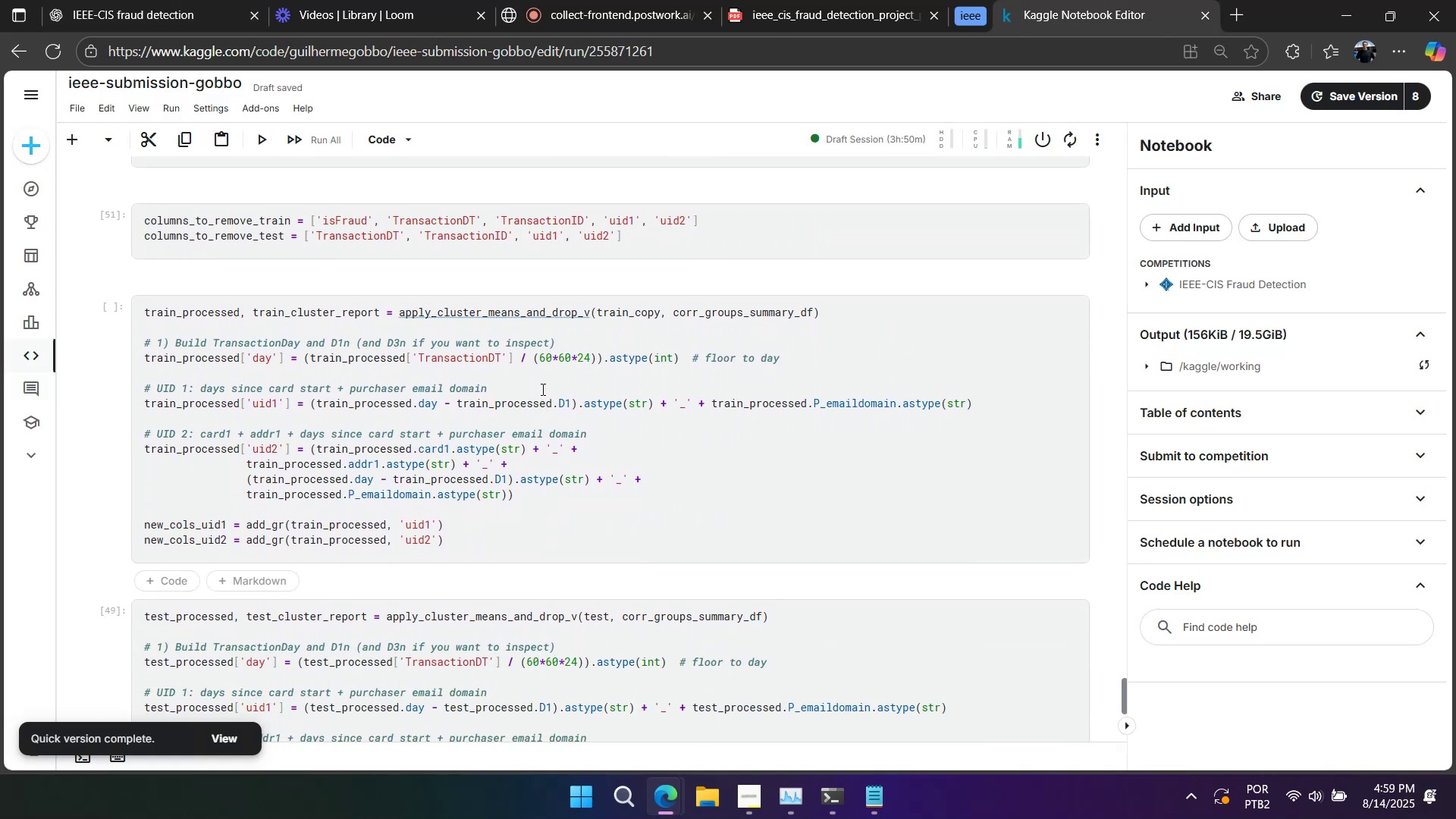 
left_click([541, 389])
 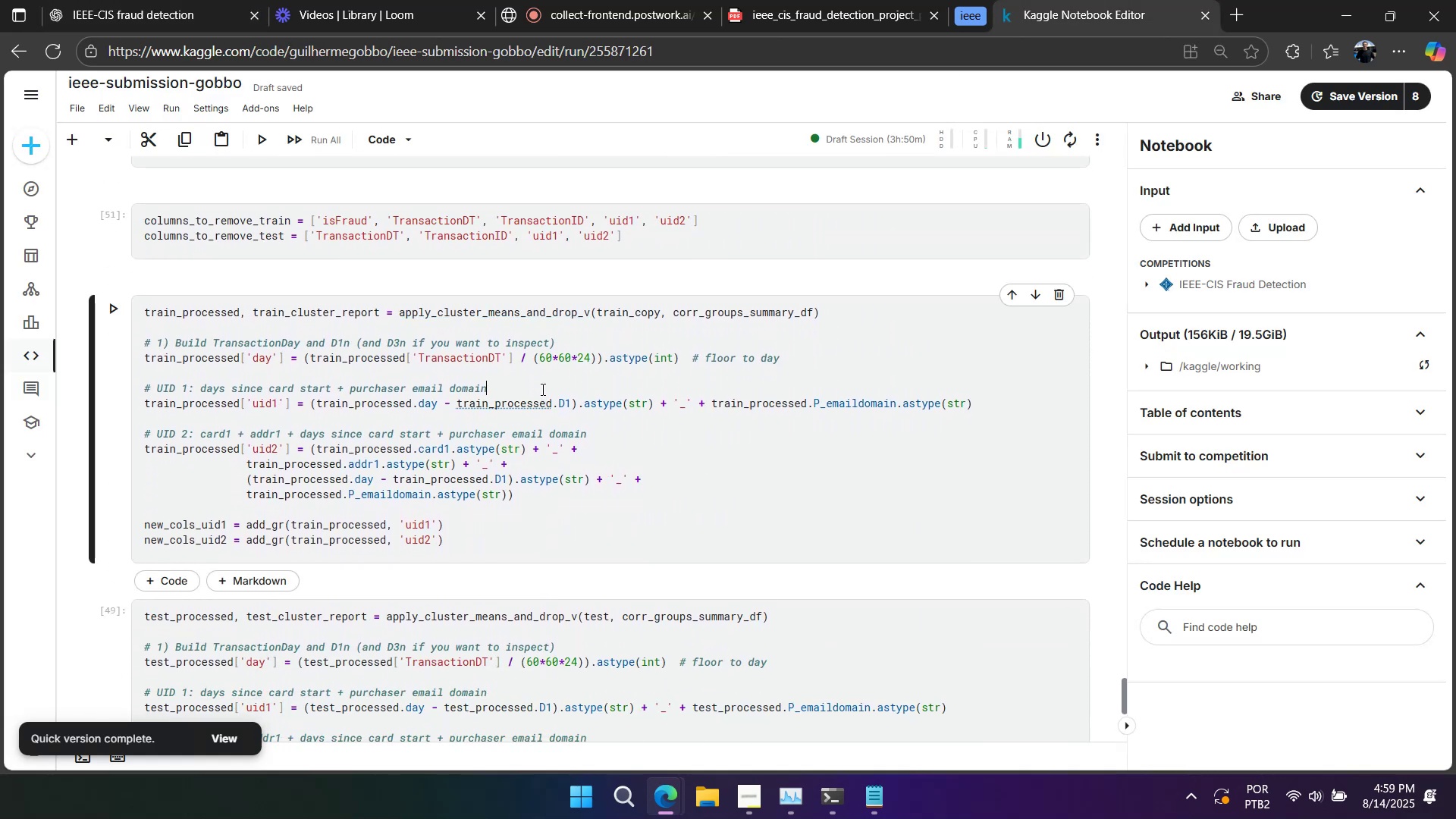 
key(Shift+Enter)
 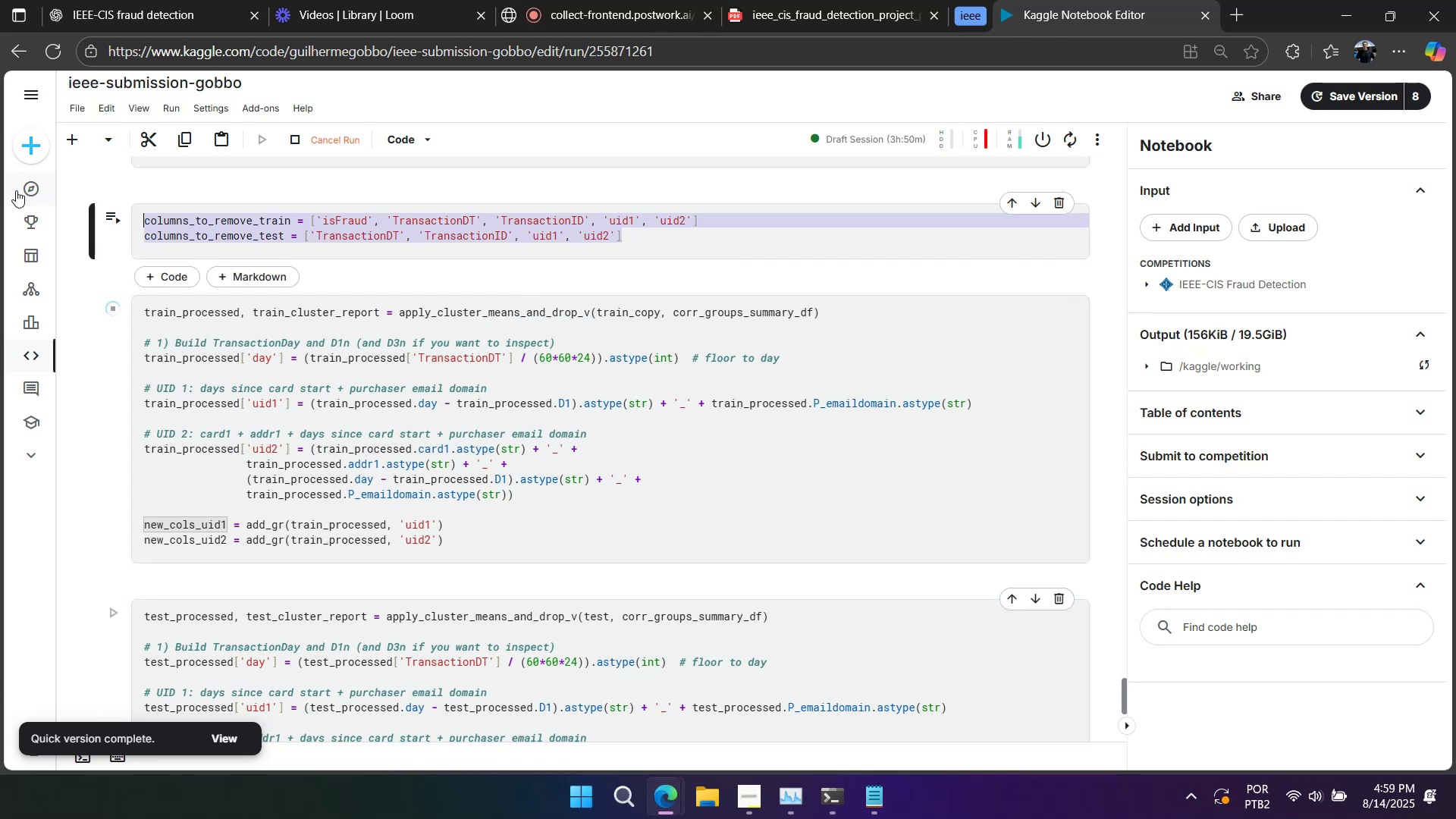 
key(Control+C)
 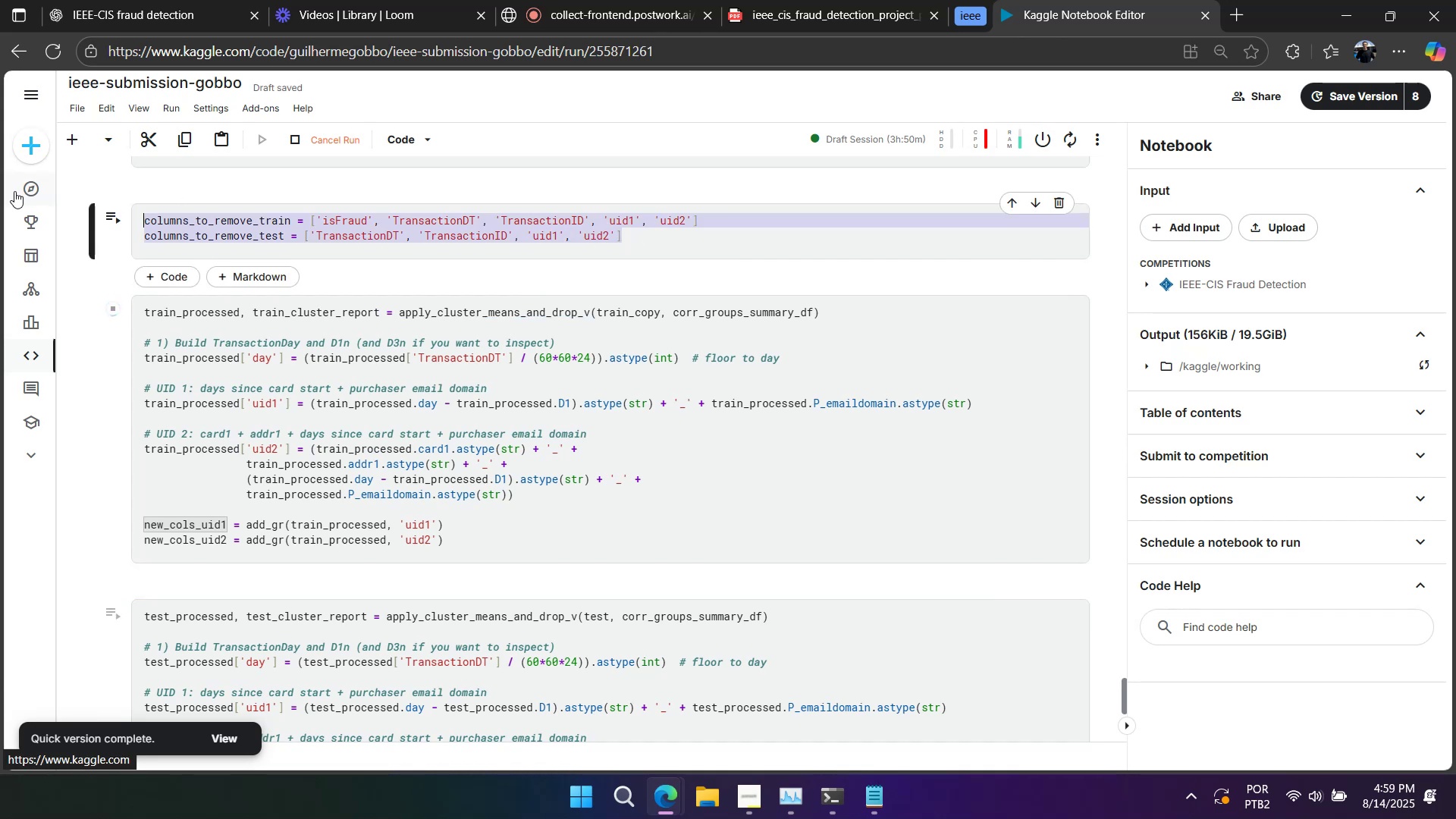 
key(Control+X)
 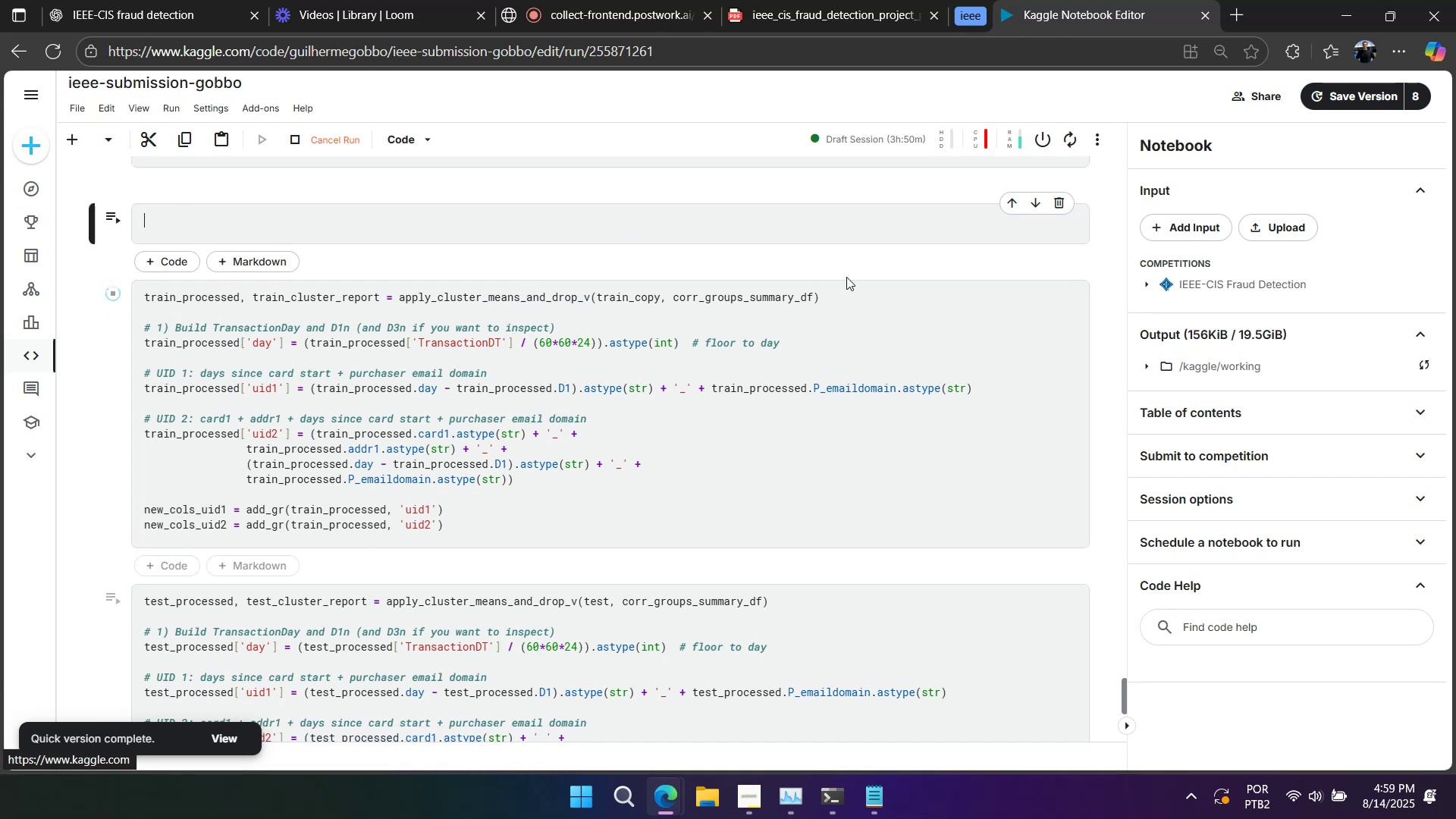 
left_click([841, 273])
 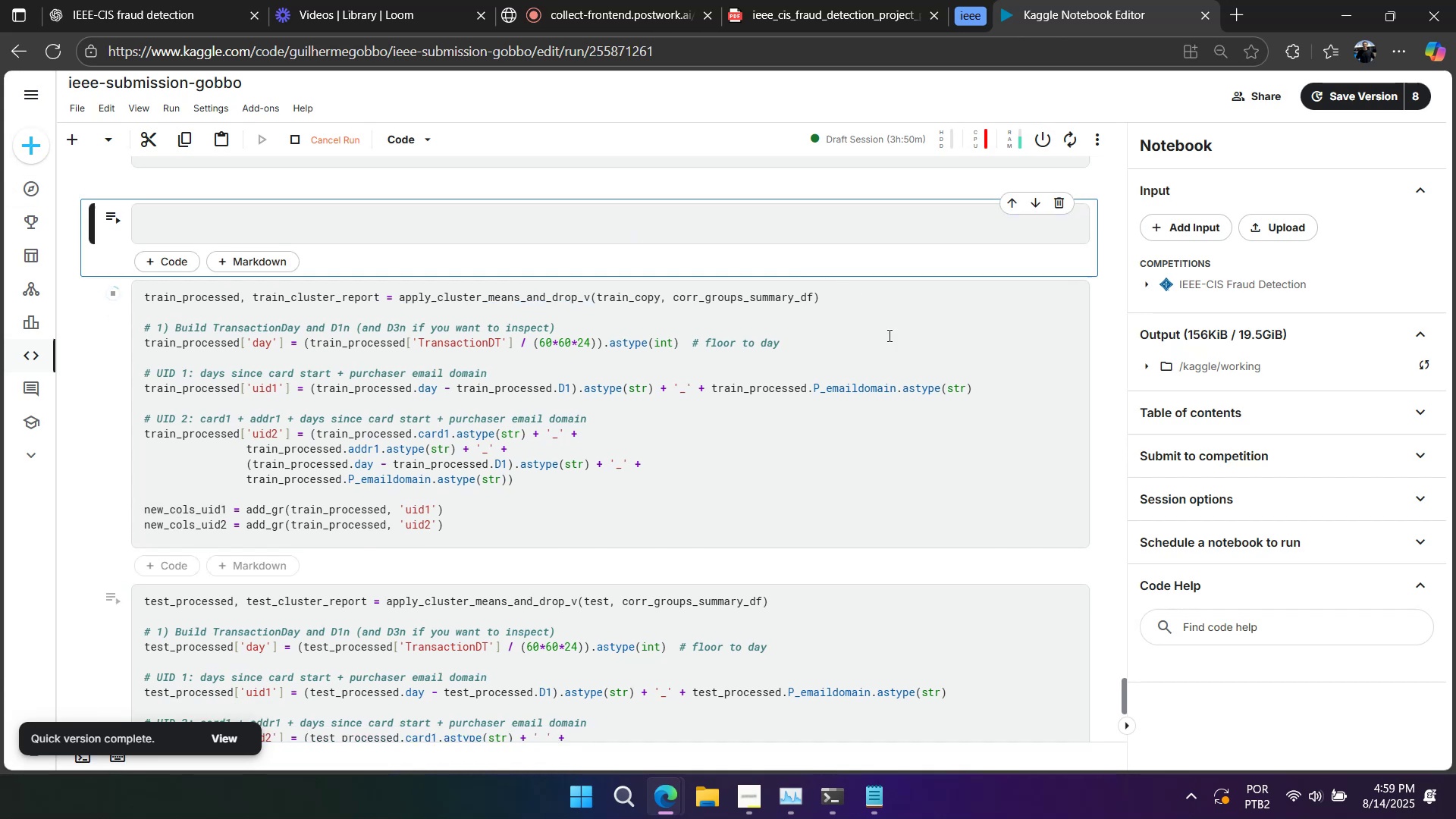 
scroll: coordinate [892, 362], scroll_direction: up, amount: 2.0
 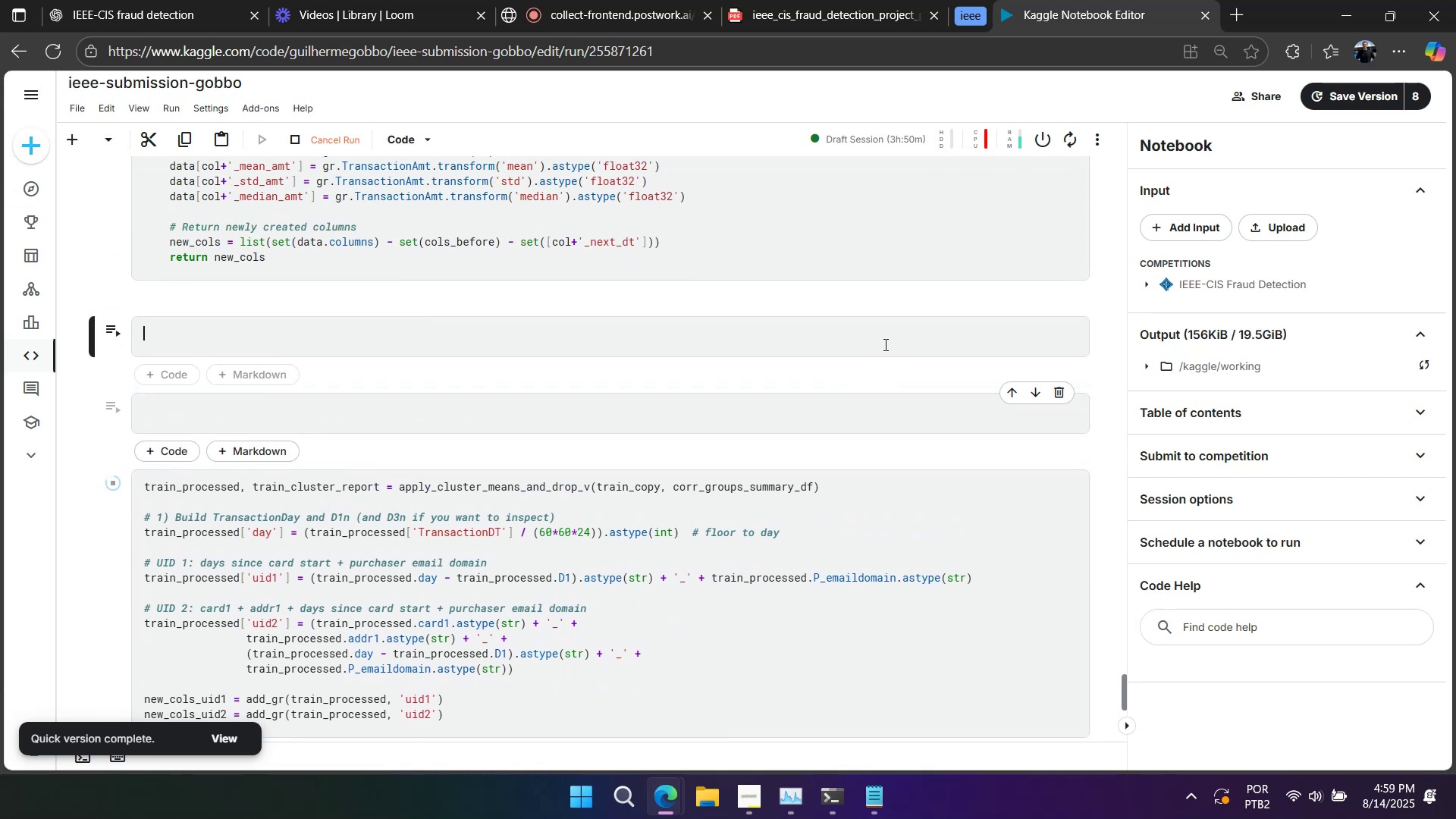 
double_click([878, 376])
 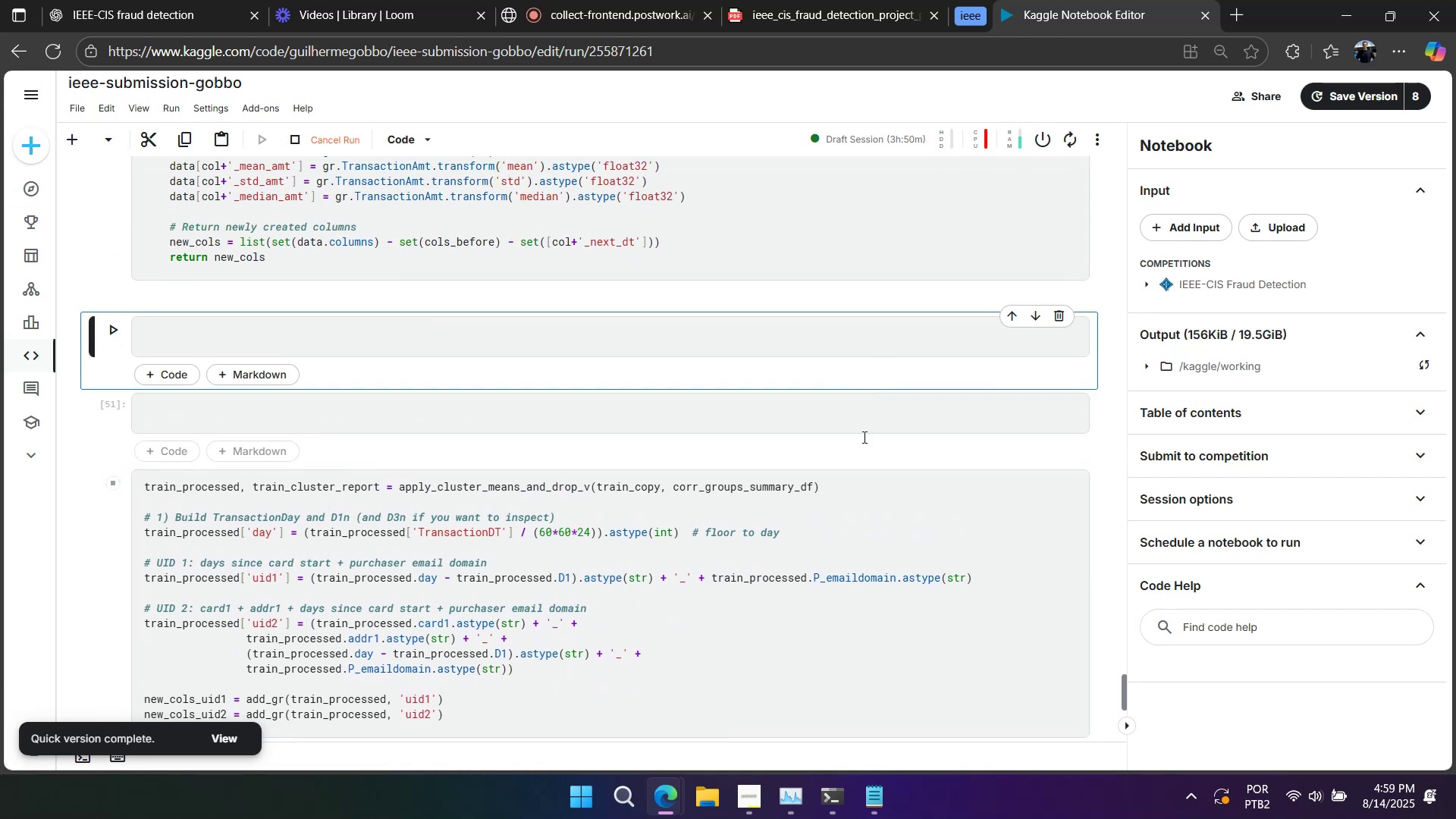 
scroll: coordinate [554, 444], scroll_direction: down, amount: 10.0
 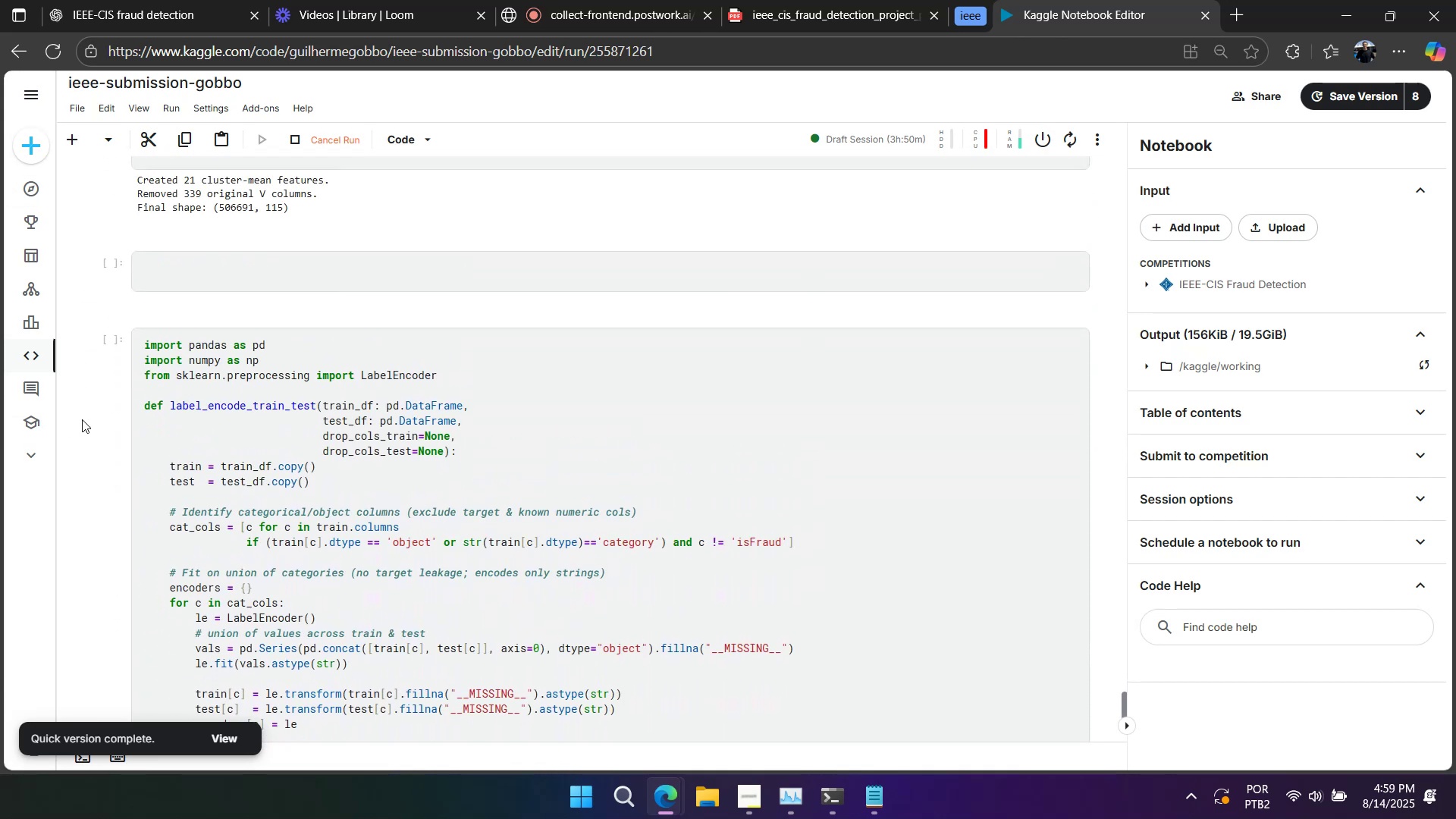 
left_click([97, 420])
 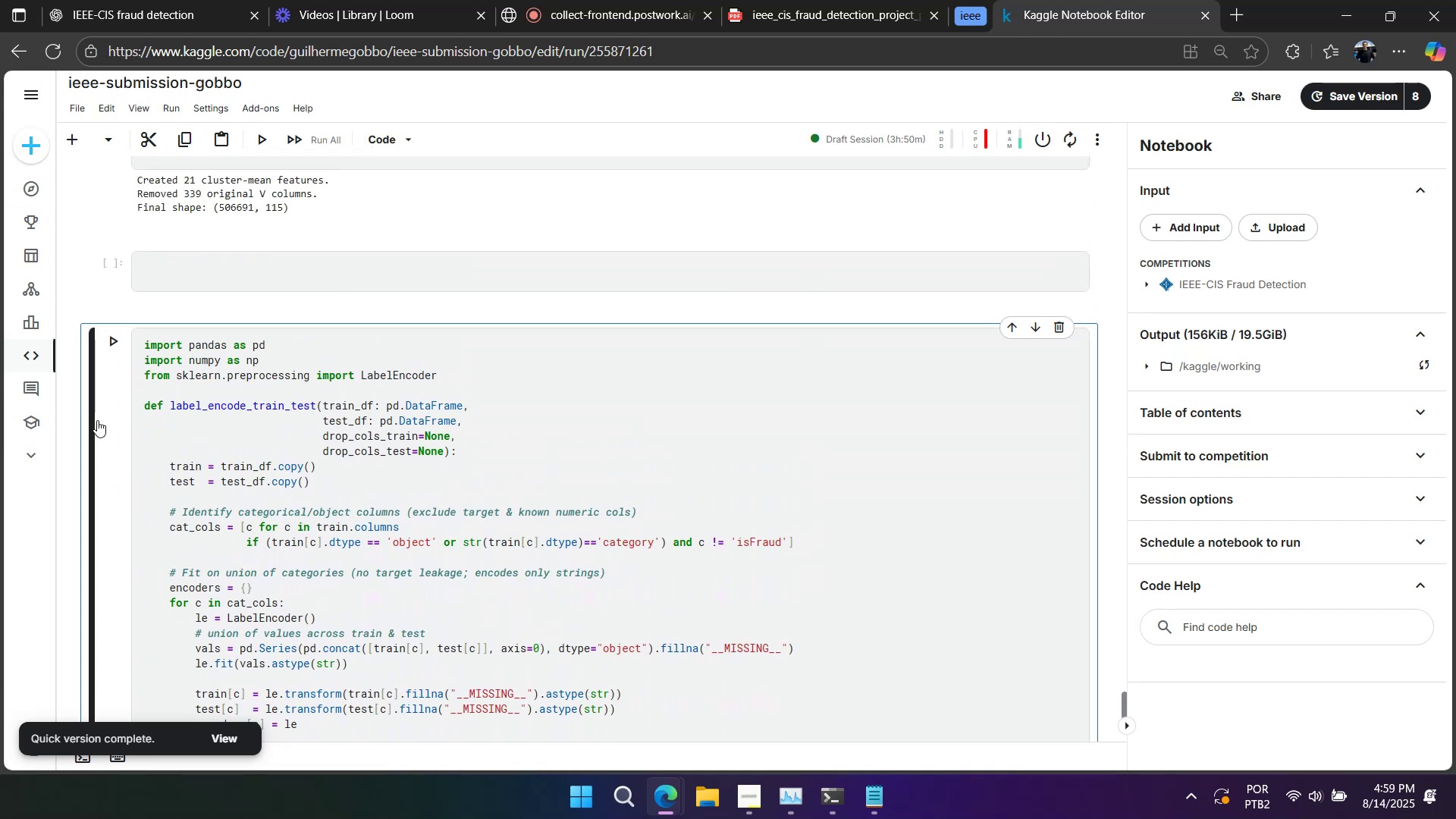 
key(A)
 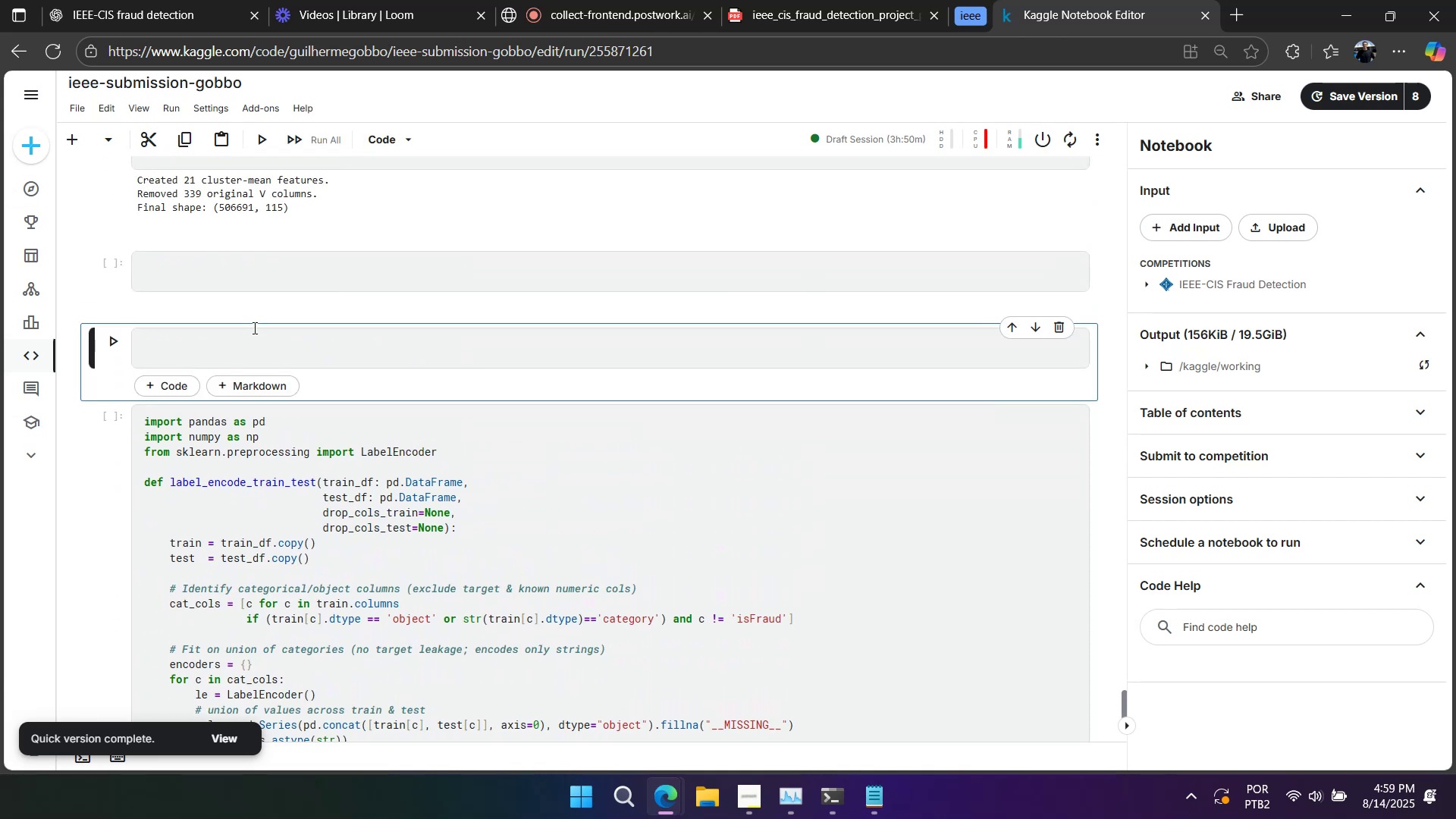 
left_click([253, 340])
 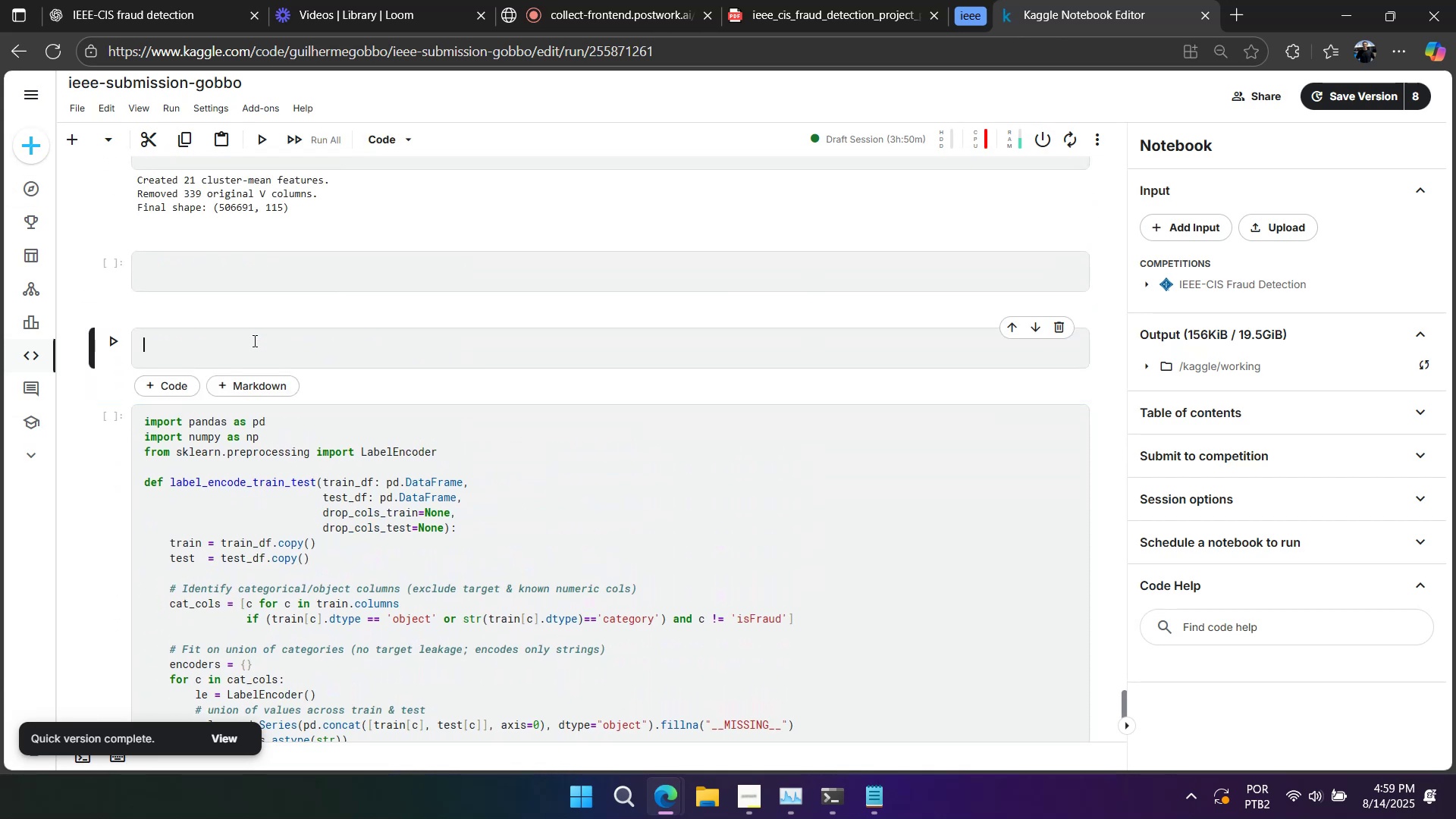 
key(Control+V)
 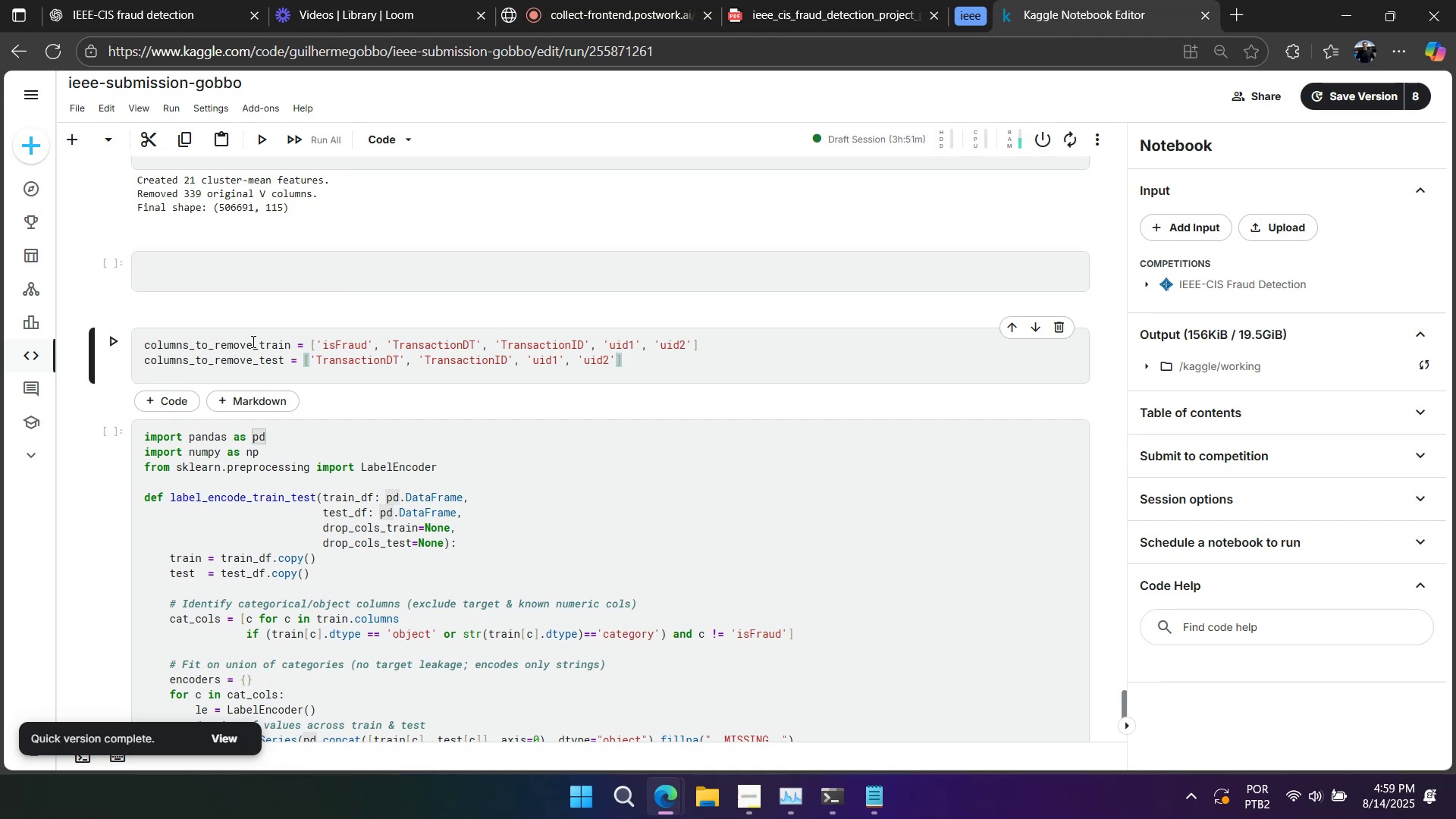 
wait(21.61)
 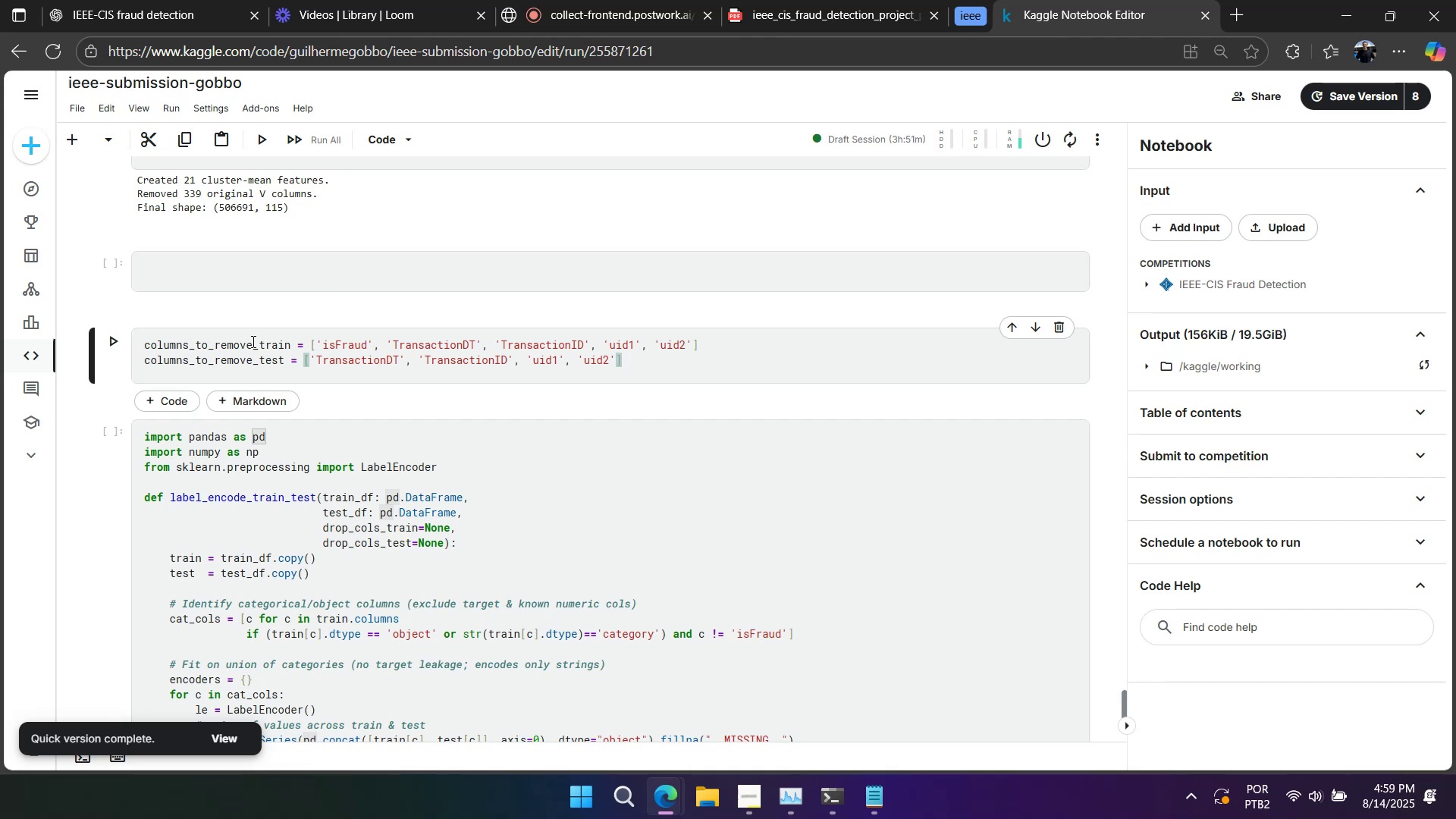 
scroll: coordinate [323, 384], scroll_direction: down, amount: 1.0
 